 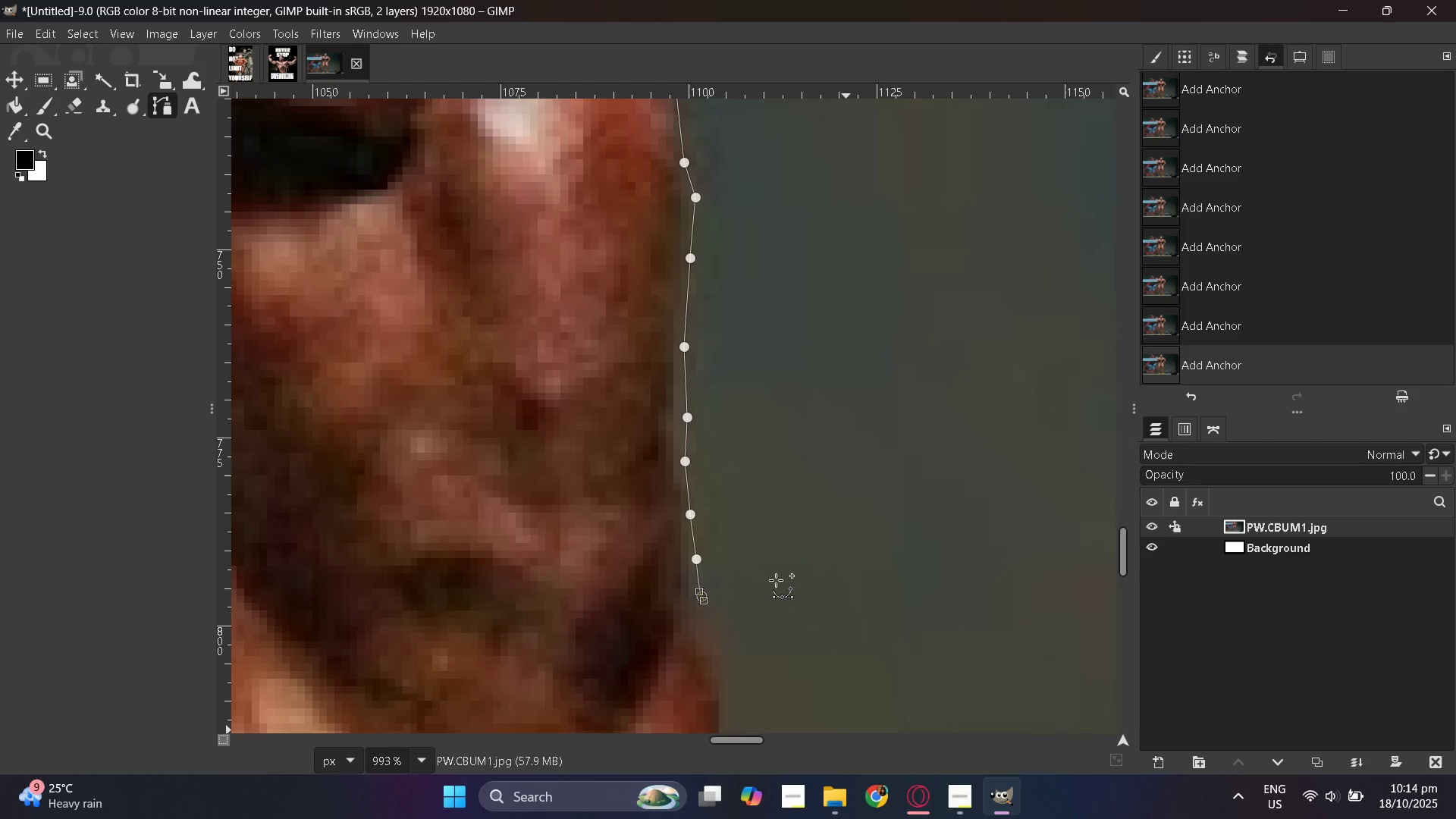 
scroll: coordinate [709, 570], scroll_direction: up, amount: 1.0
 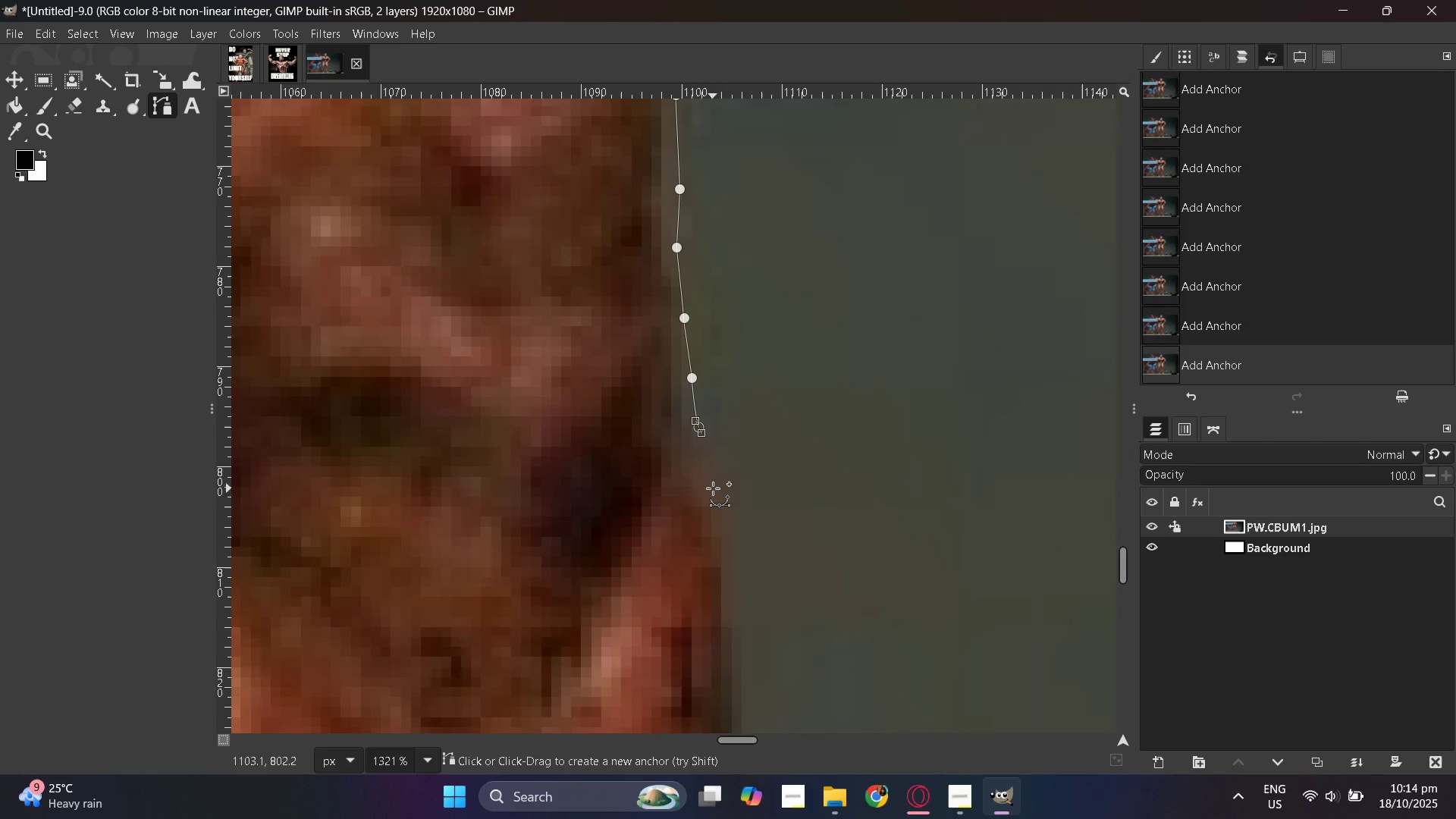 
hold_key(key=ControlLeft, duration=0.42)
 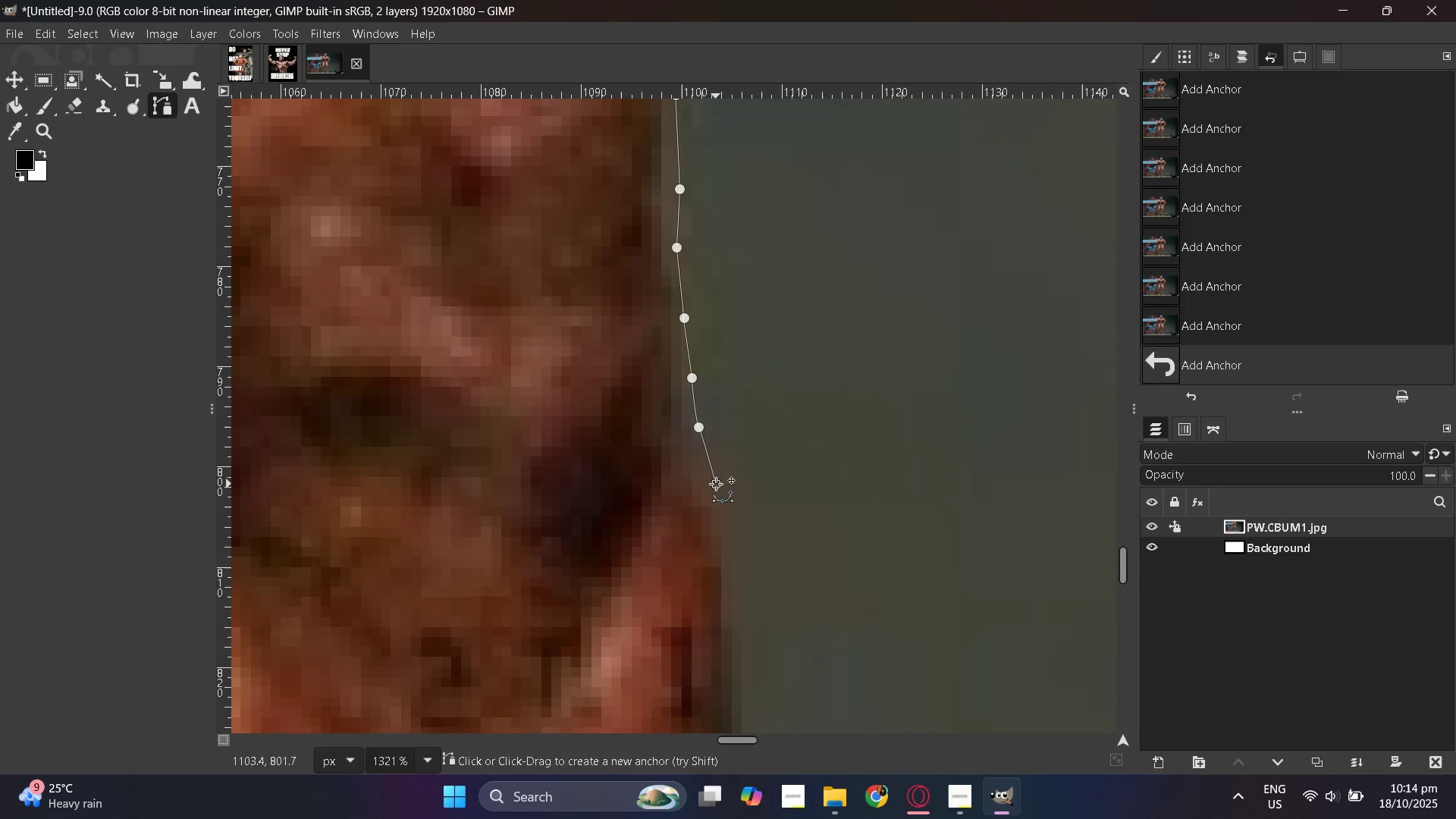 
left_click([716, 484])
 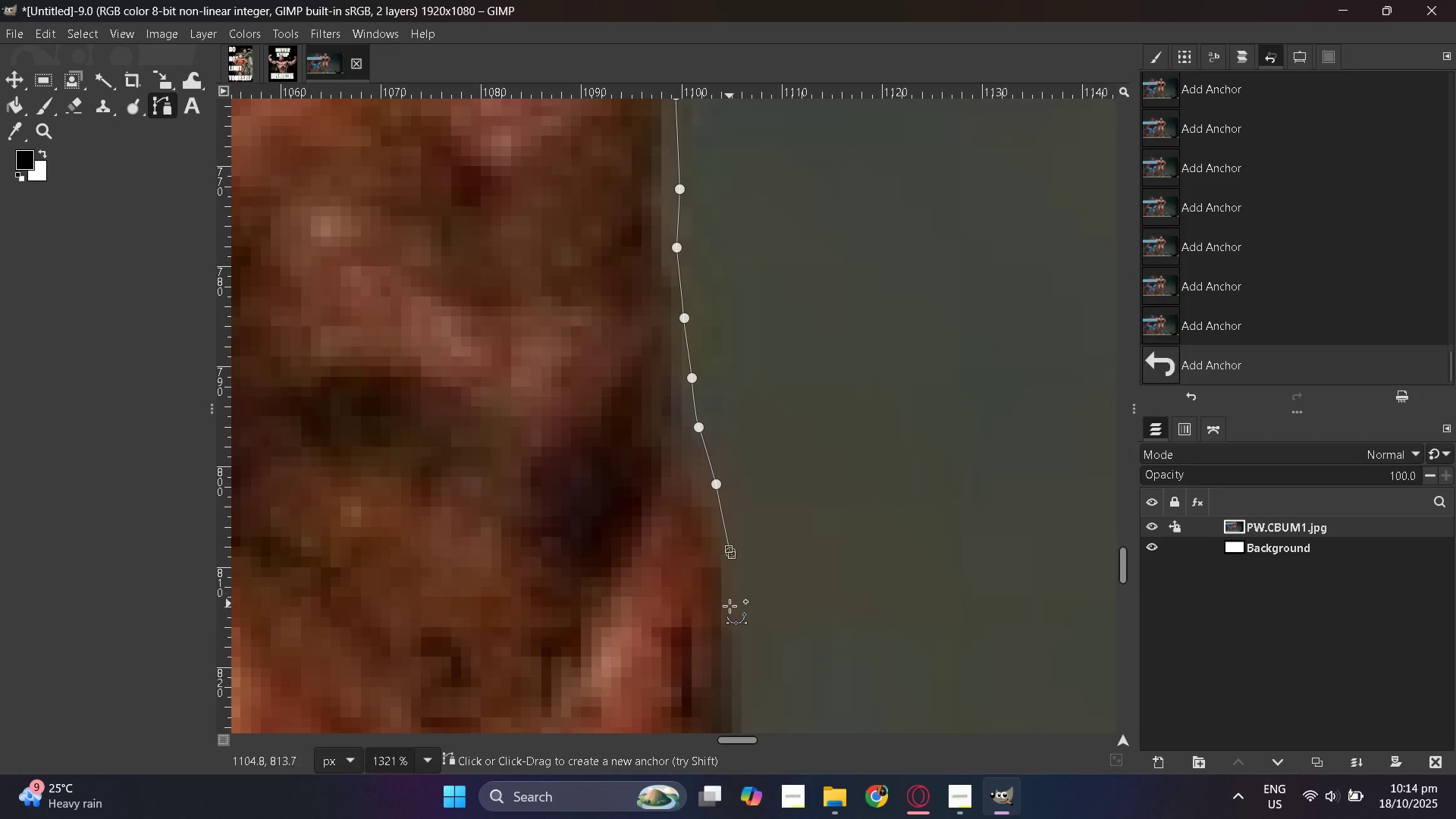 
scroll: coordinate [729, 626], scroll_direction: down, amount: 2.0
 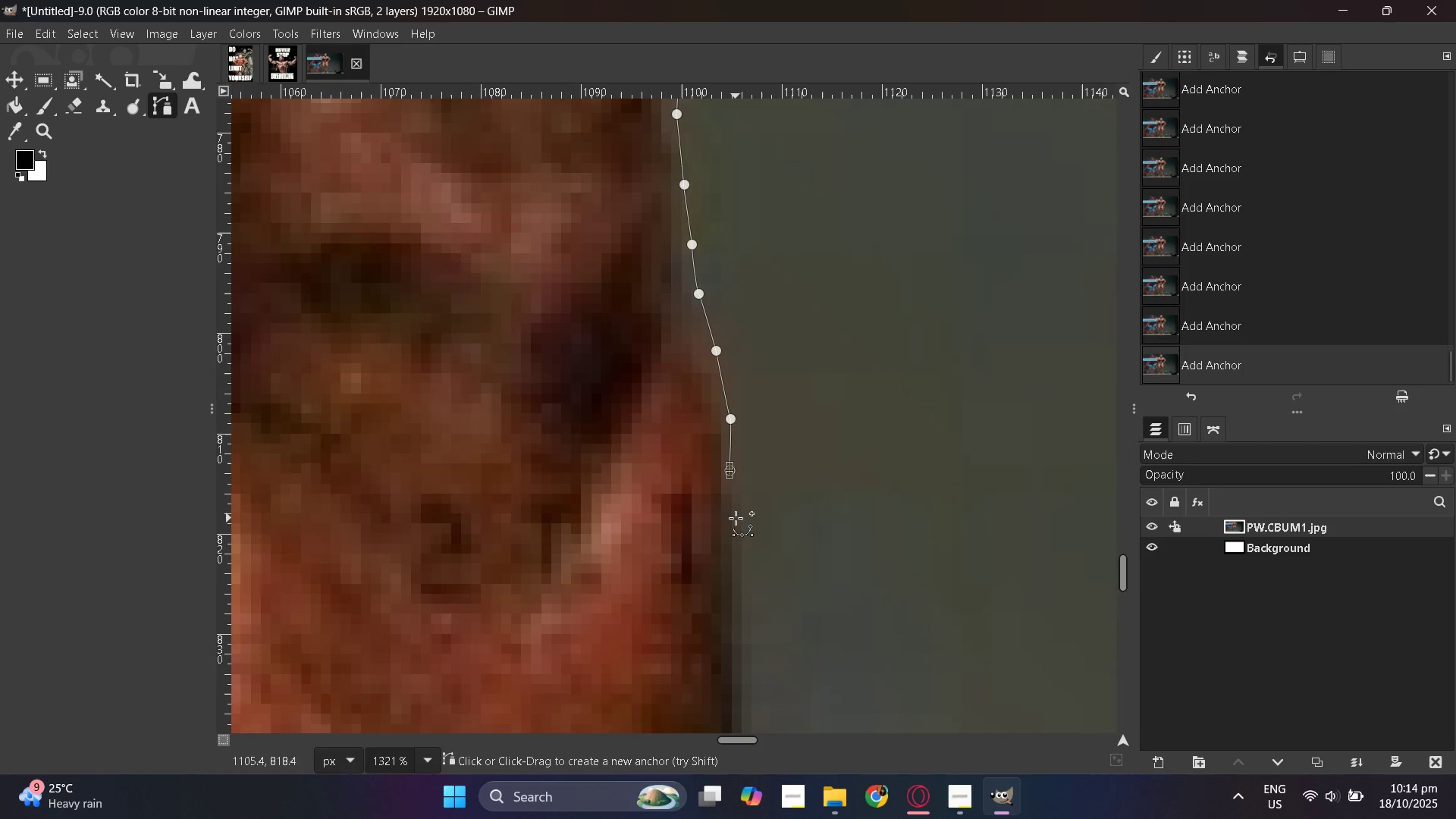 
left_click([736, 520])
 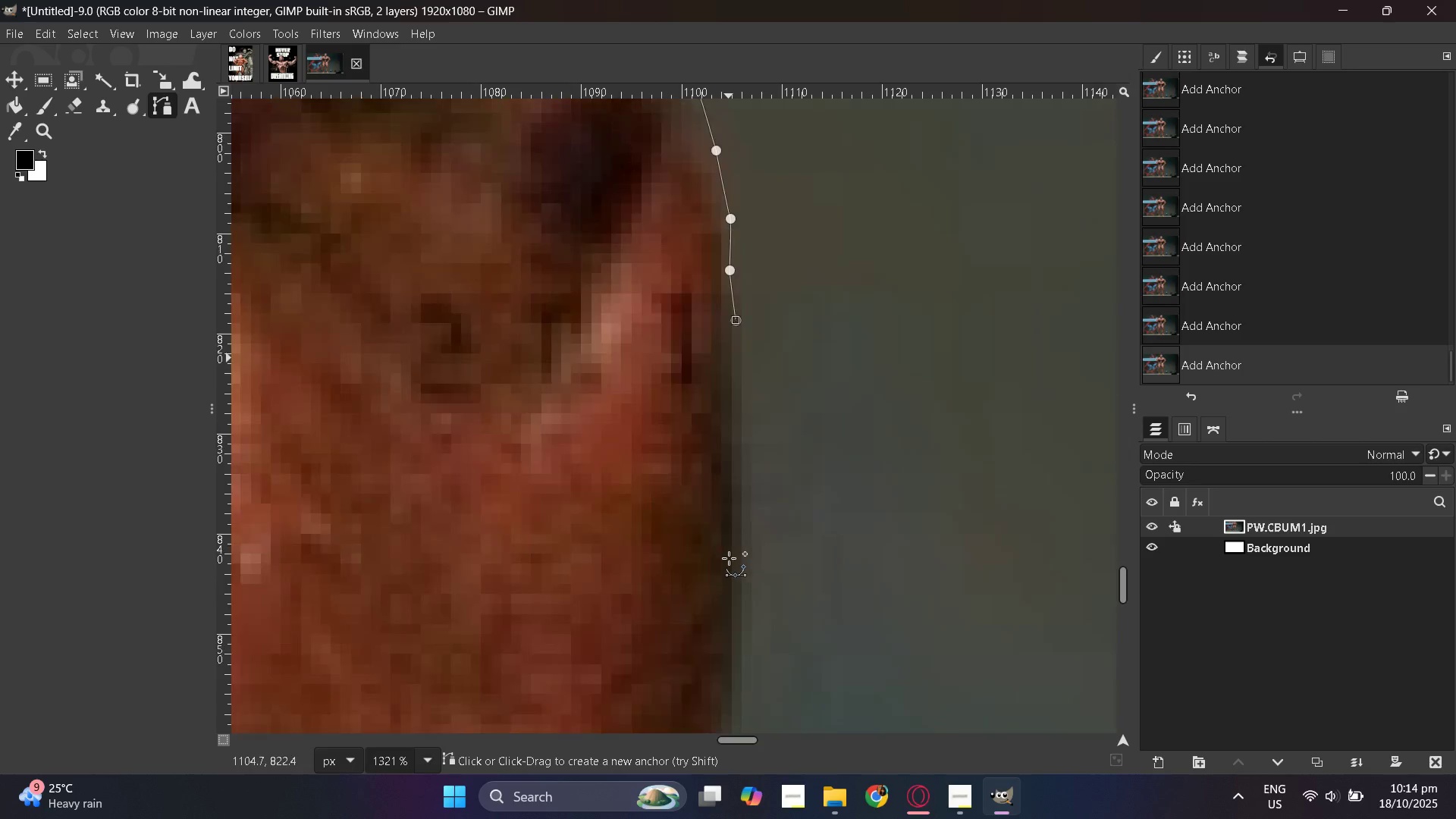 
scroll: coordinate [729, 558], scroll_direction: down, amount: 5.0
 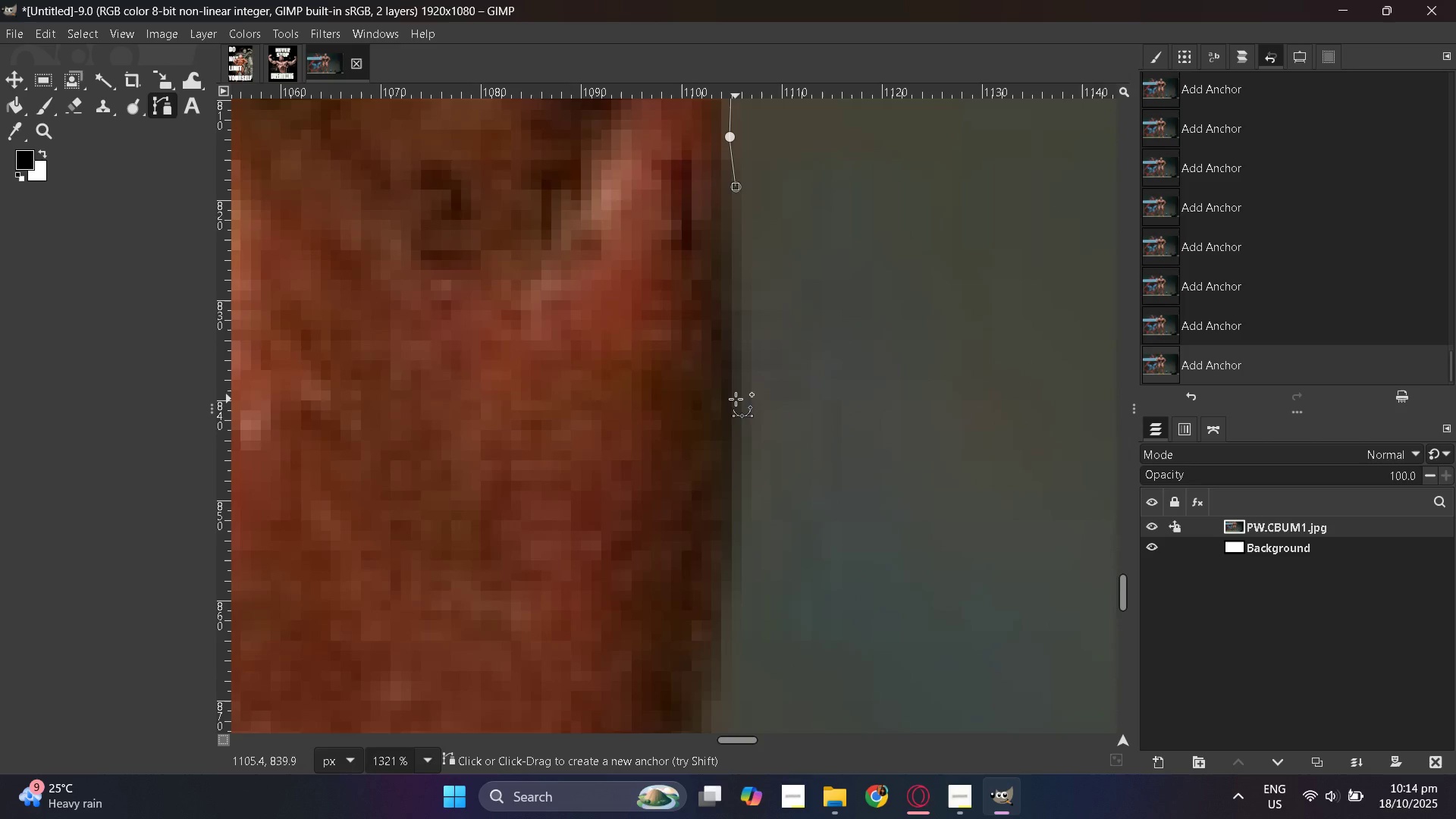 
left_click([736, 399])
 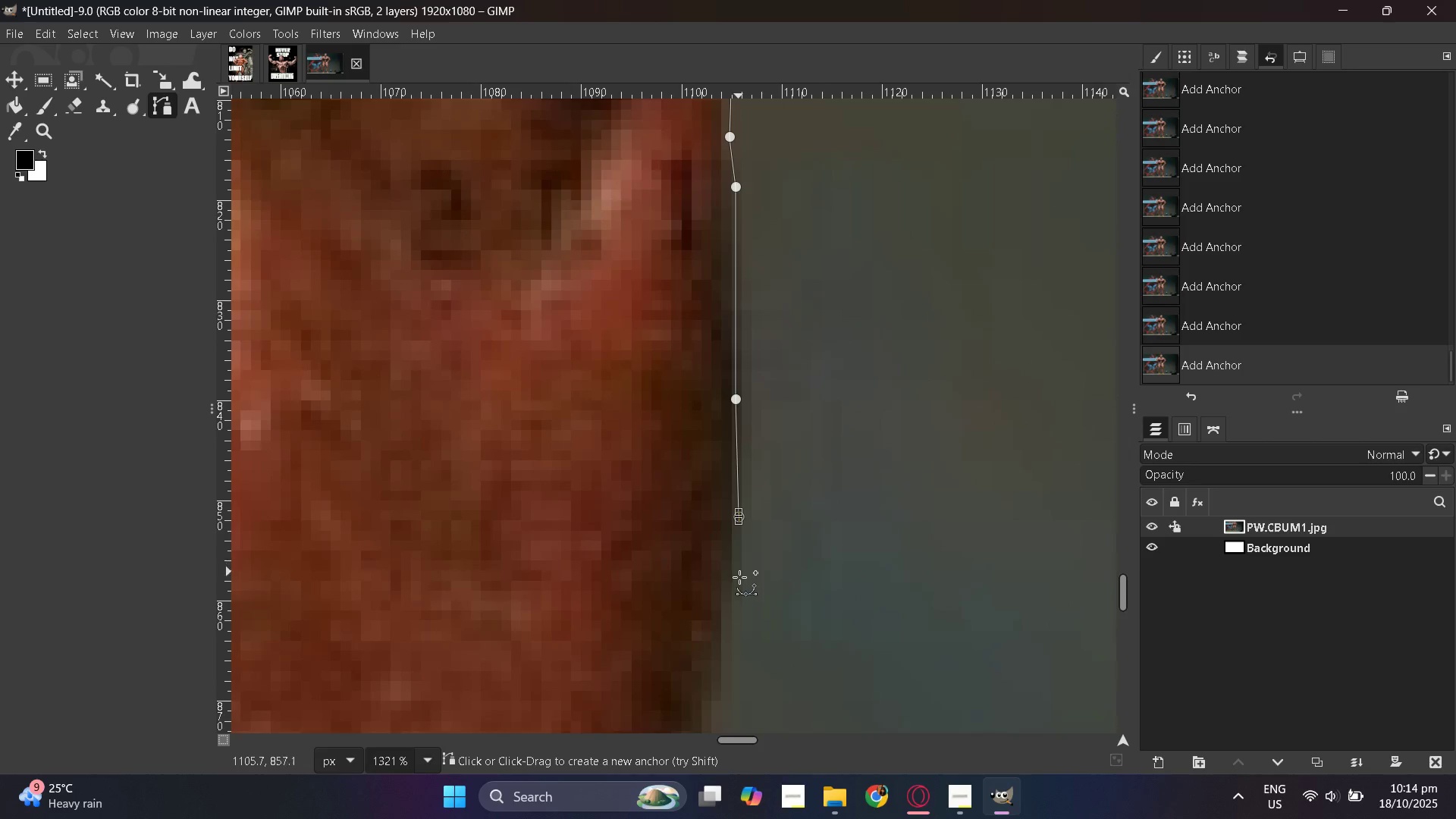 
scroll: coordinate [730, 587], scroll_direction: down, amount: 4.0
 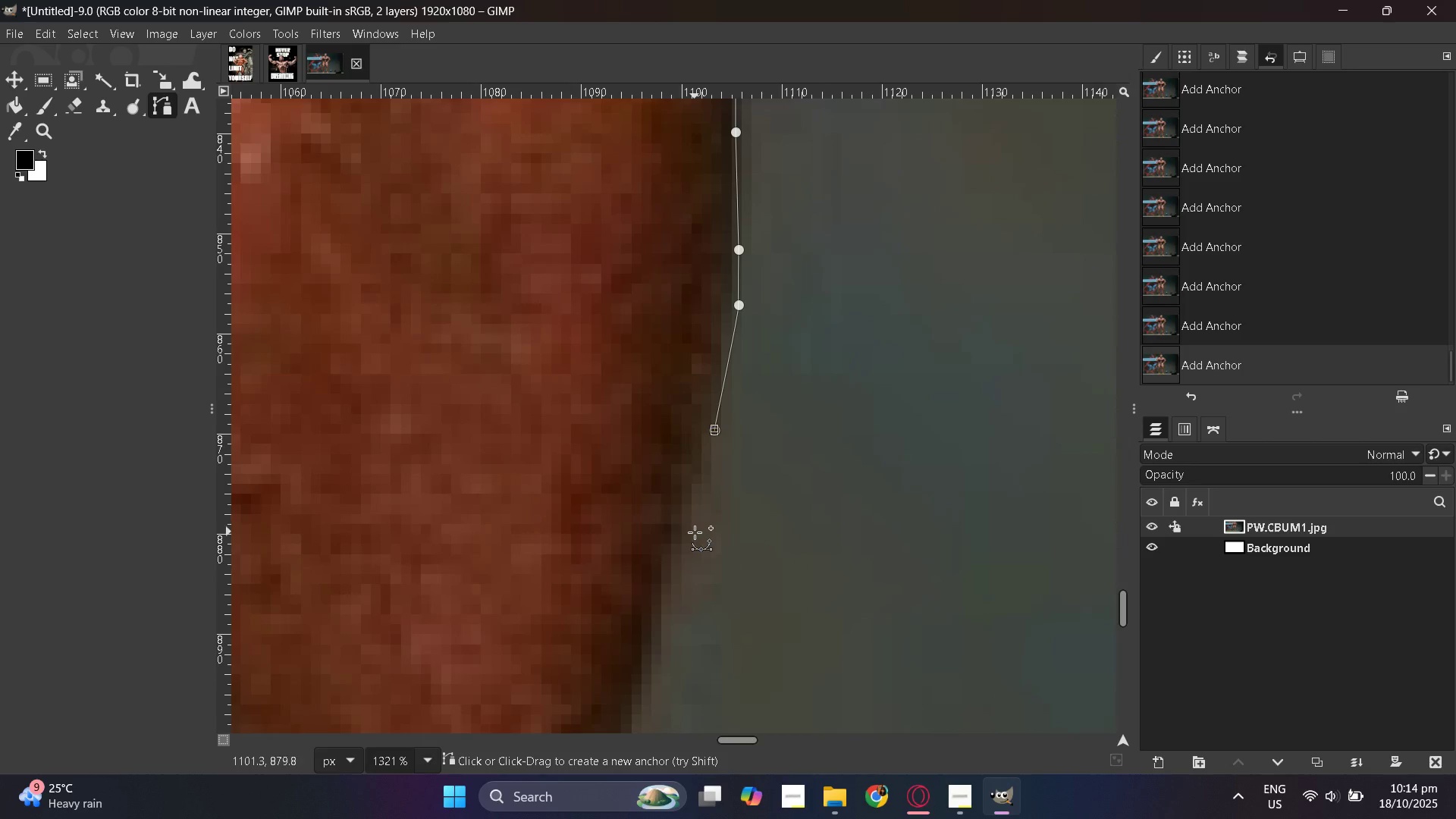 
double_click([669, 602])
 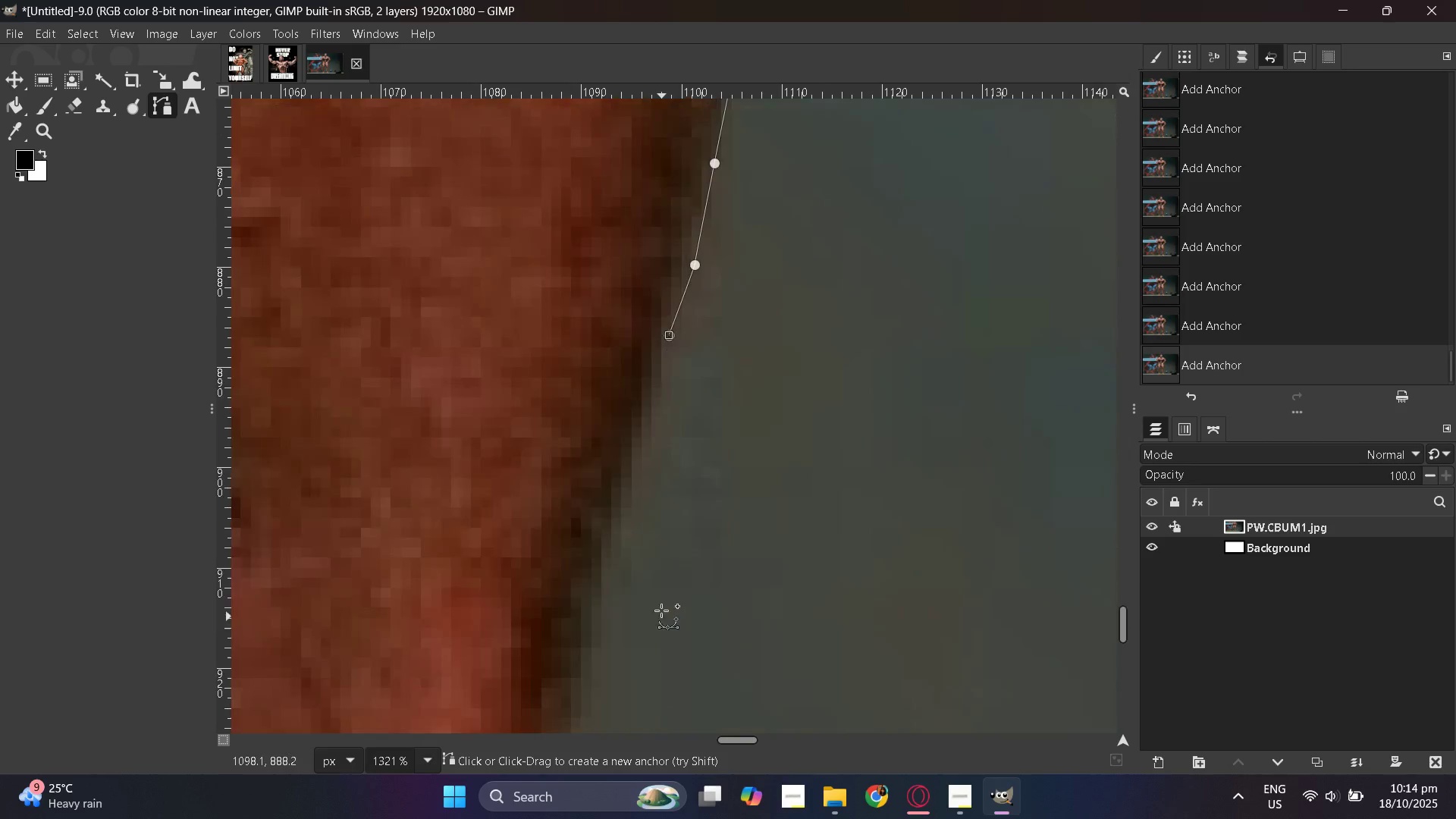 
scroll: coordinate [662, 617], scroll_direction: down, amount: 4.0
 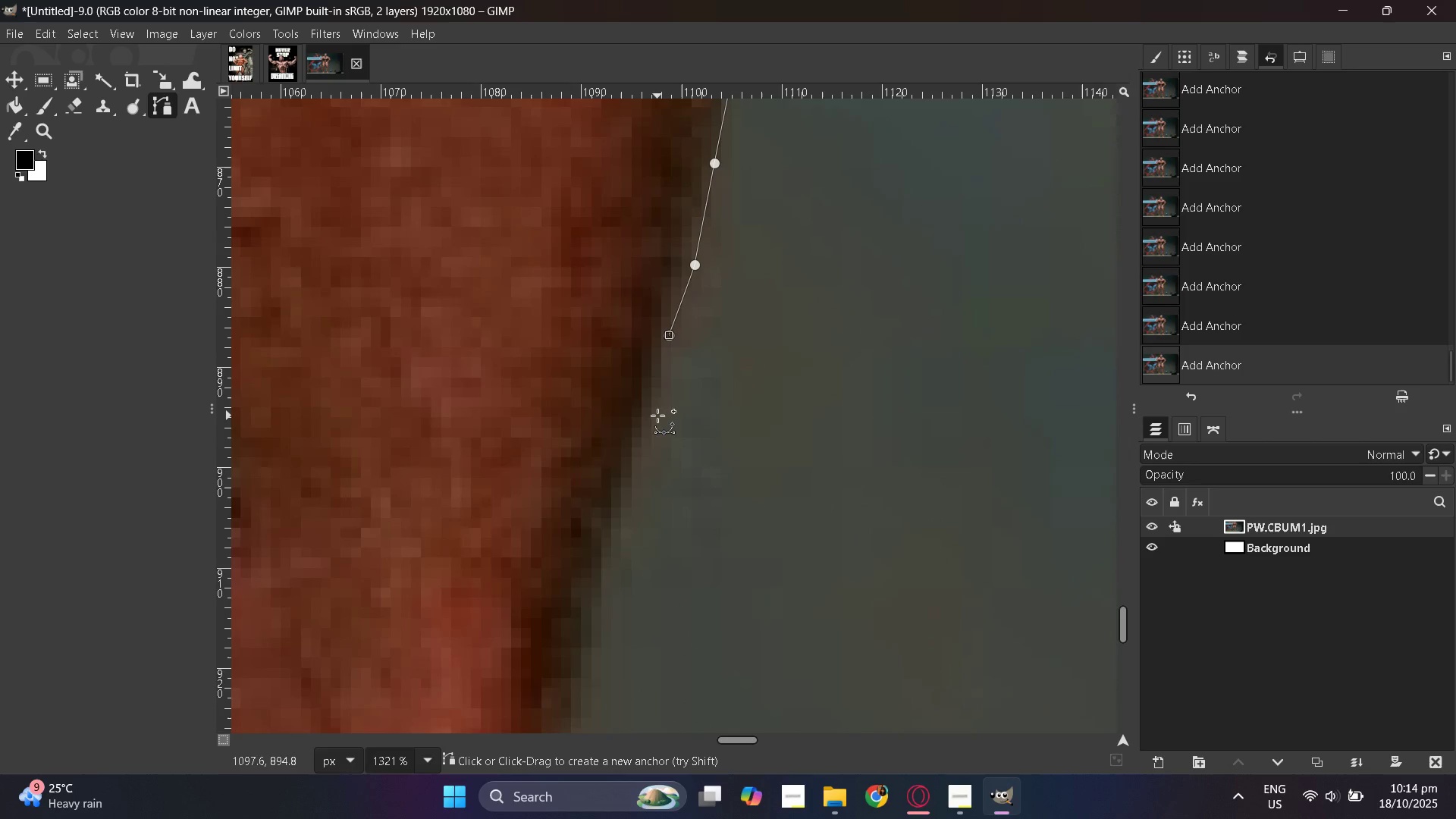 
left_click([653, 416])
 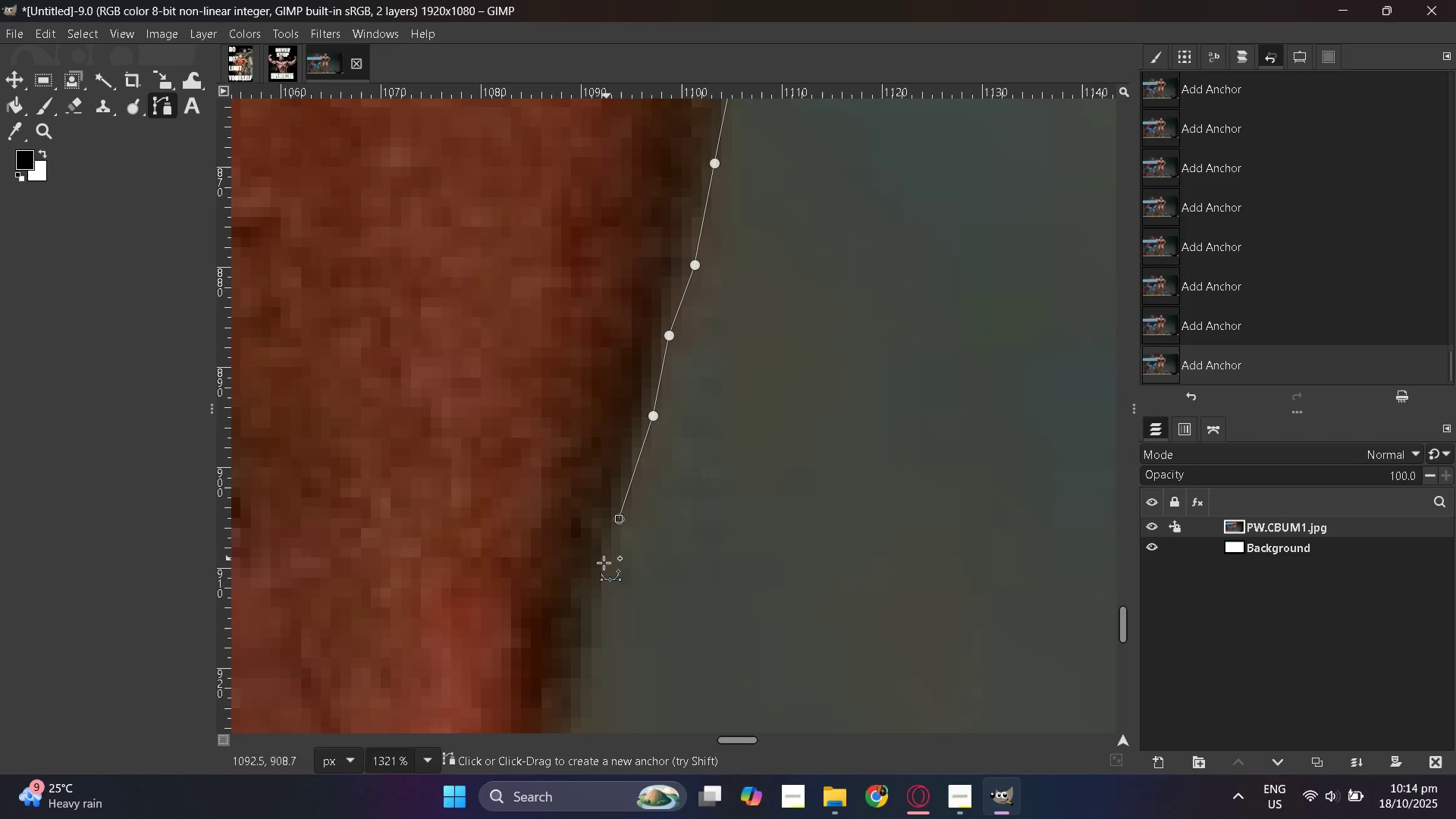 
double_click([596, 578])
 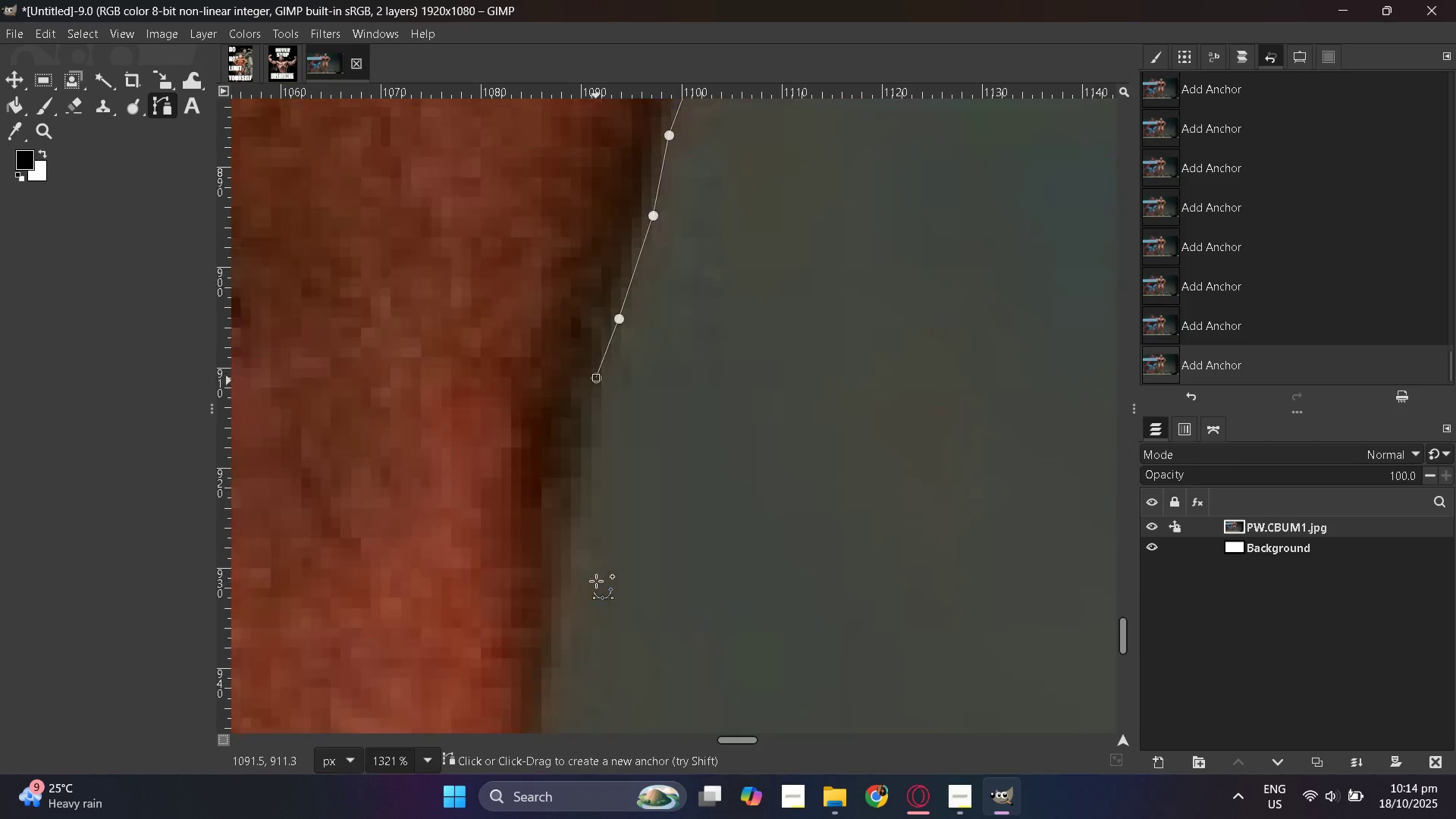 
scroll: coordinate [596, 581], scroll_direction: down, amount: 5.0
 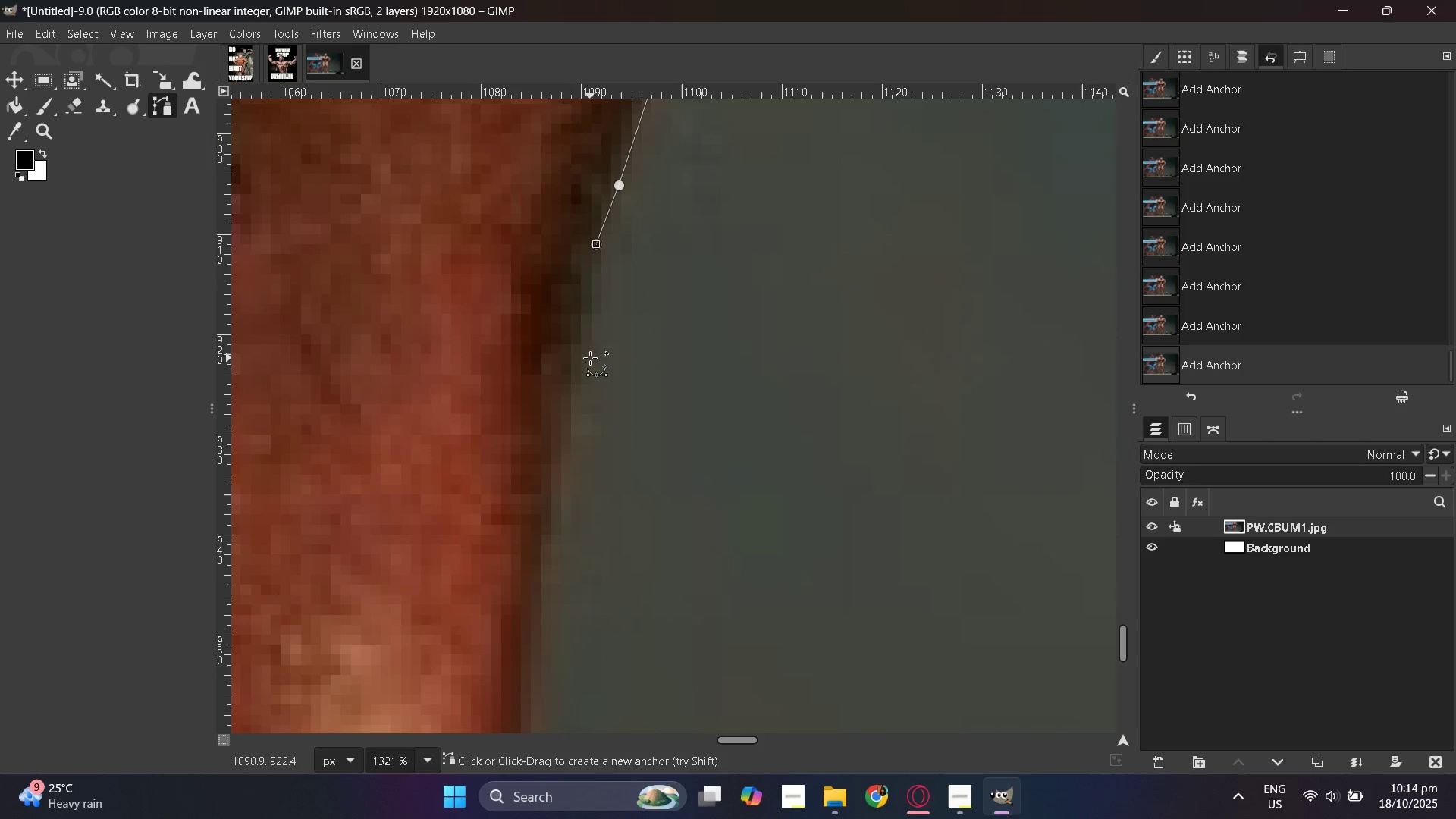 
left_click([588, 365])
 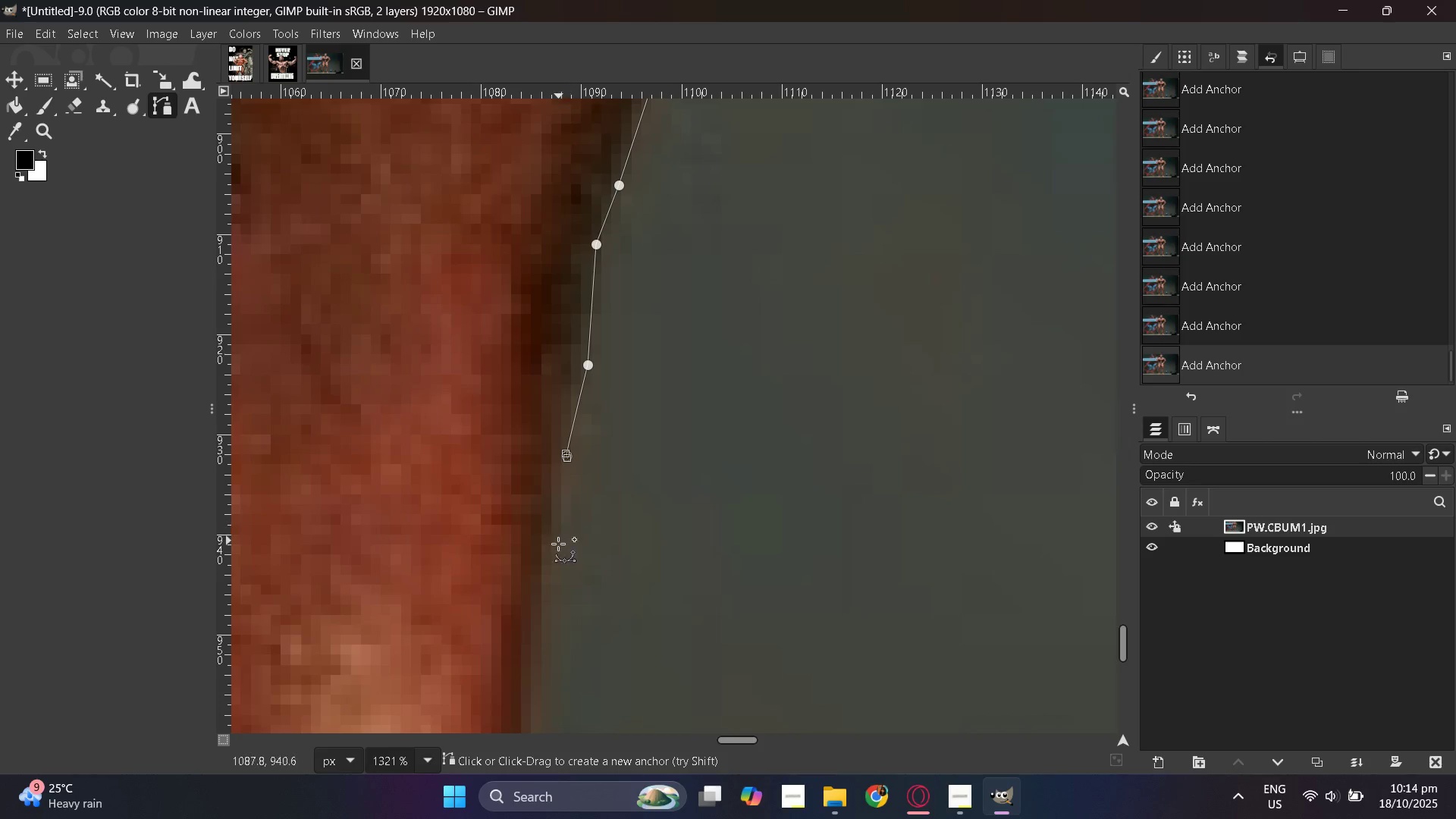 
scroll: coordinate [518, 603], scroll_direction: down, amount: 9.0
 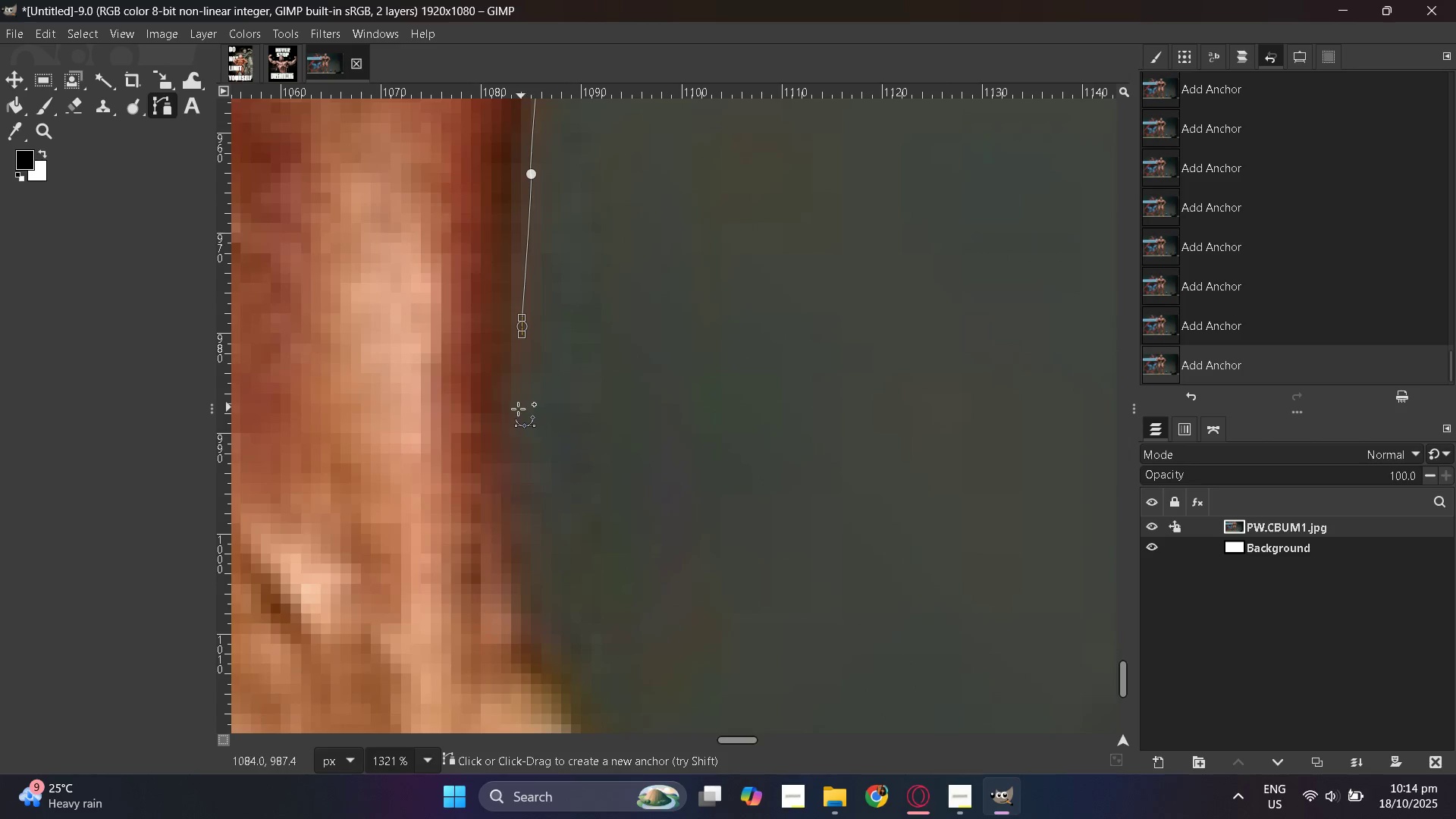 
left_click([516, 413])
 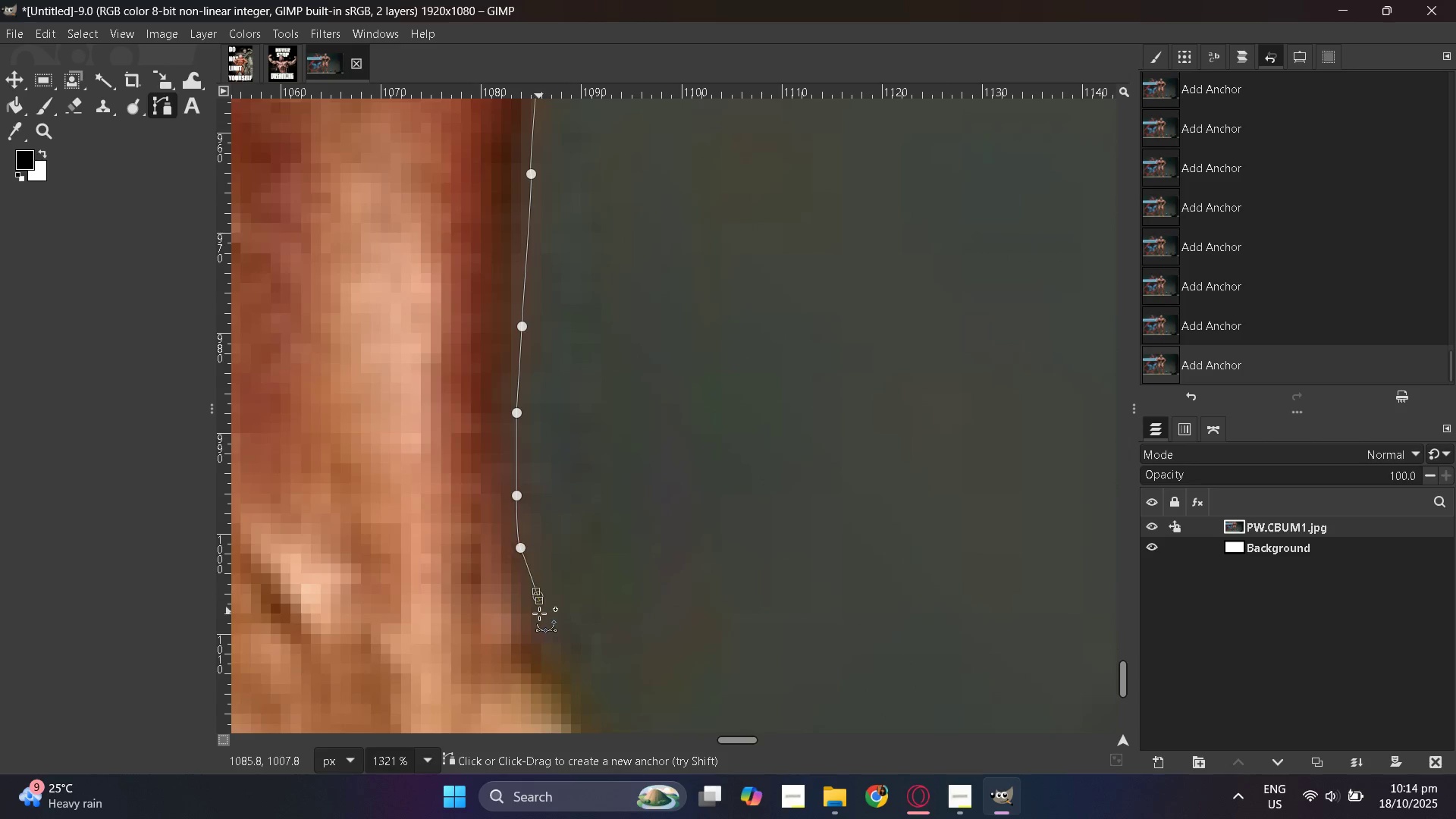 
scroll: coordinate [816, 654], scroll_direction: down, amount: 18.0
 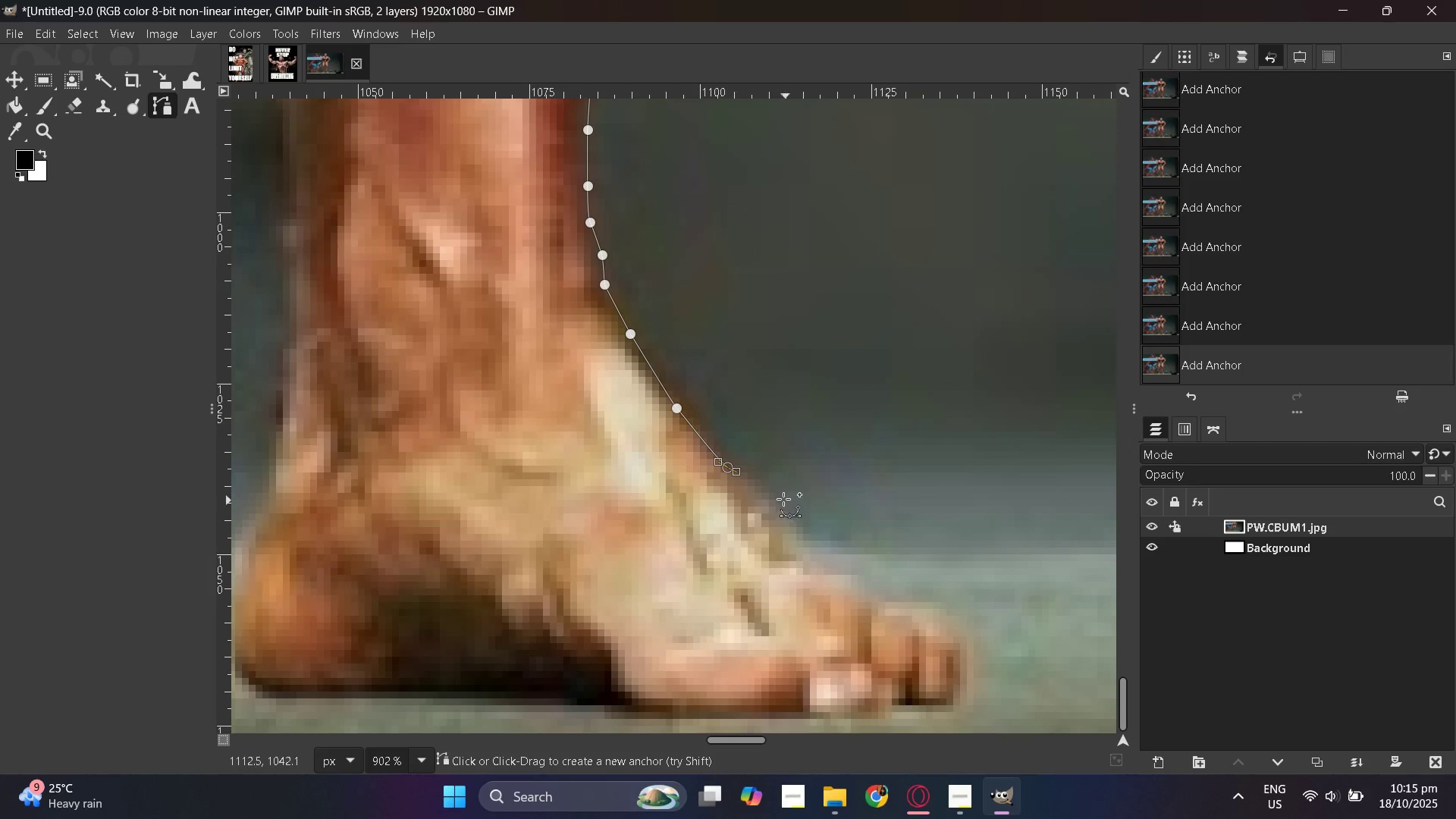 
hold_key(key=ControlLeft, duration=0.49)
 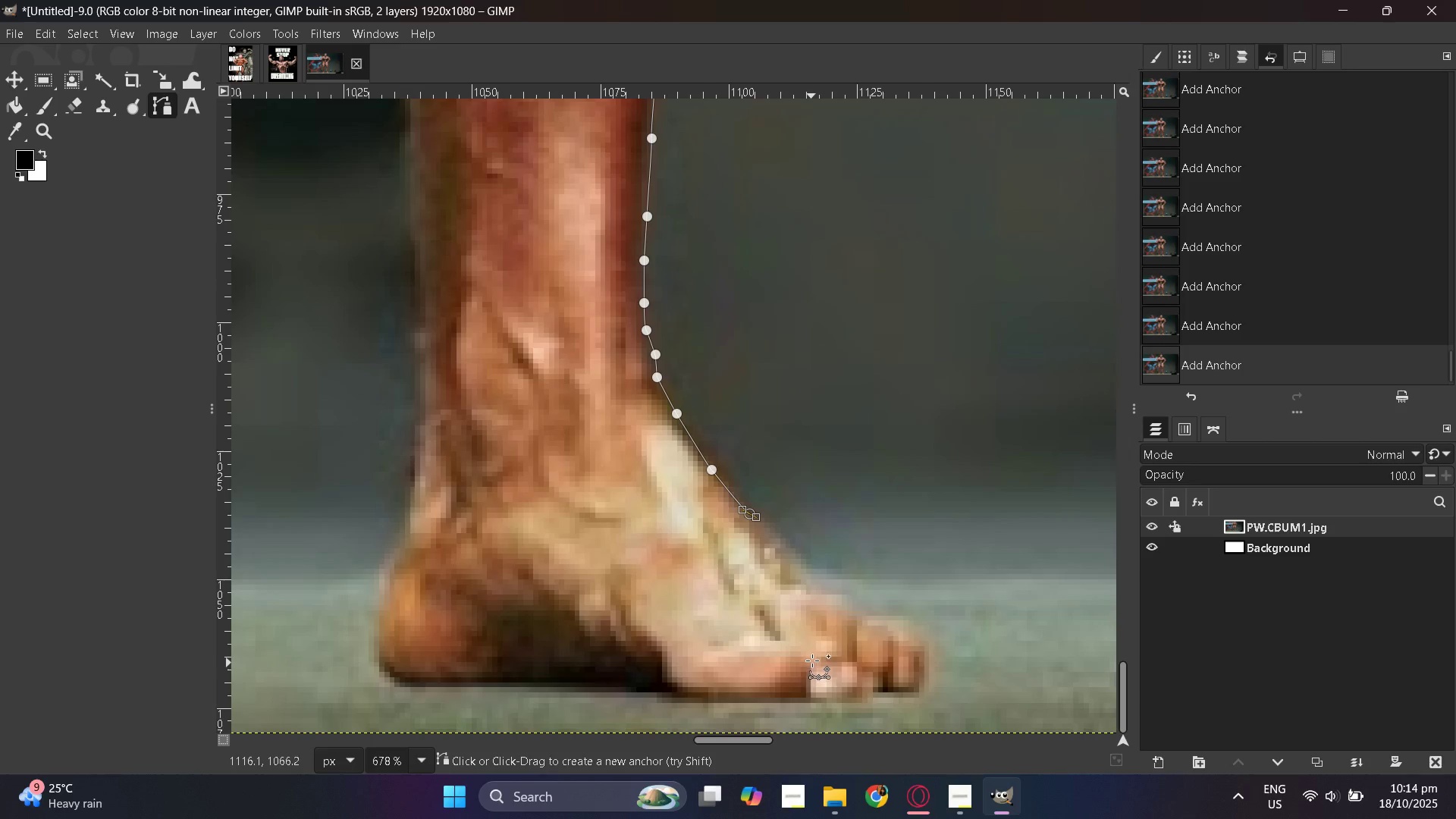 
hold_key(key=ControlLeft, duration=0.33)
 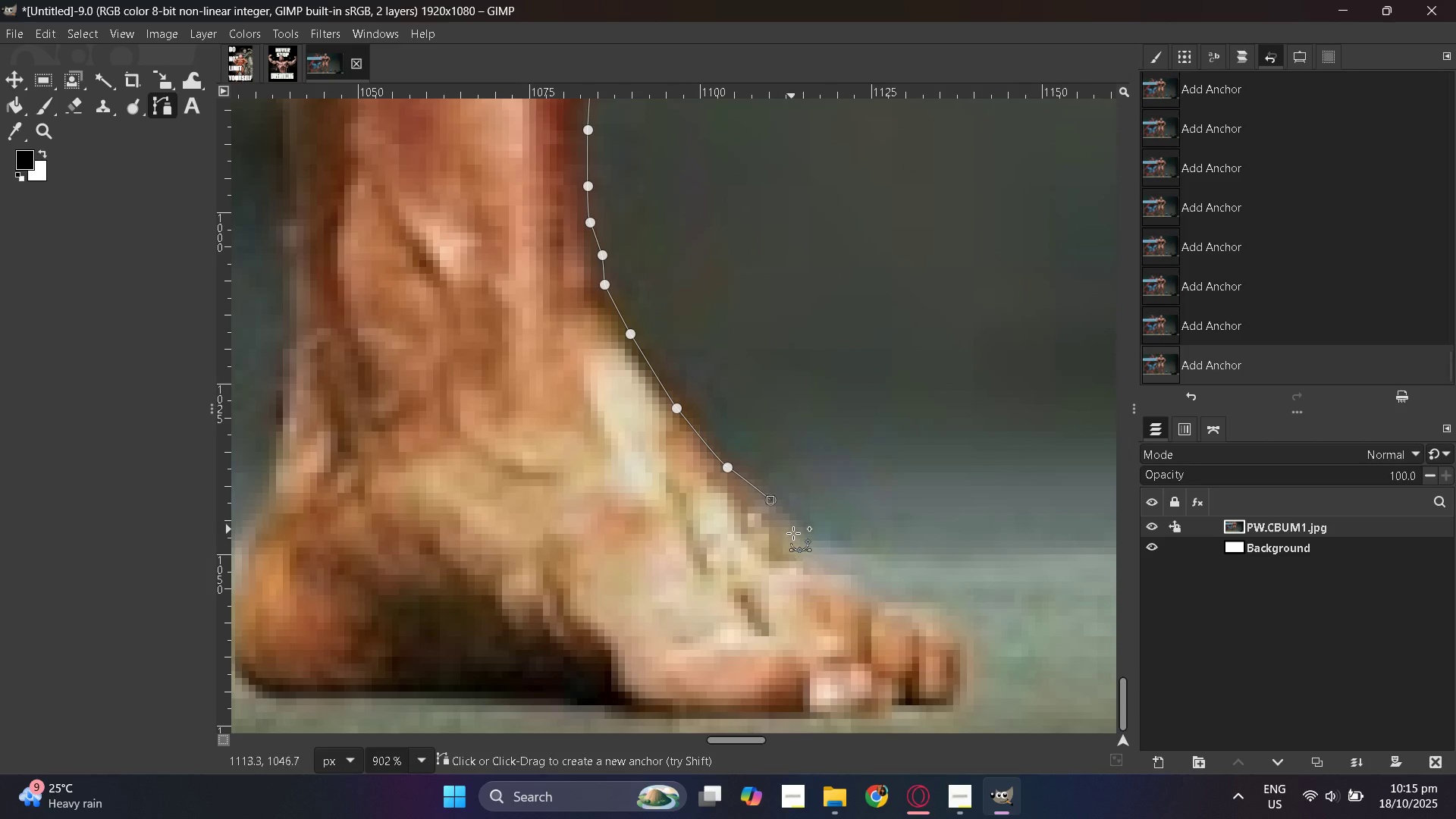 
double_click([805, 551])
 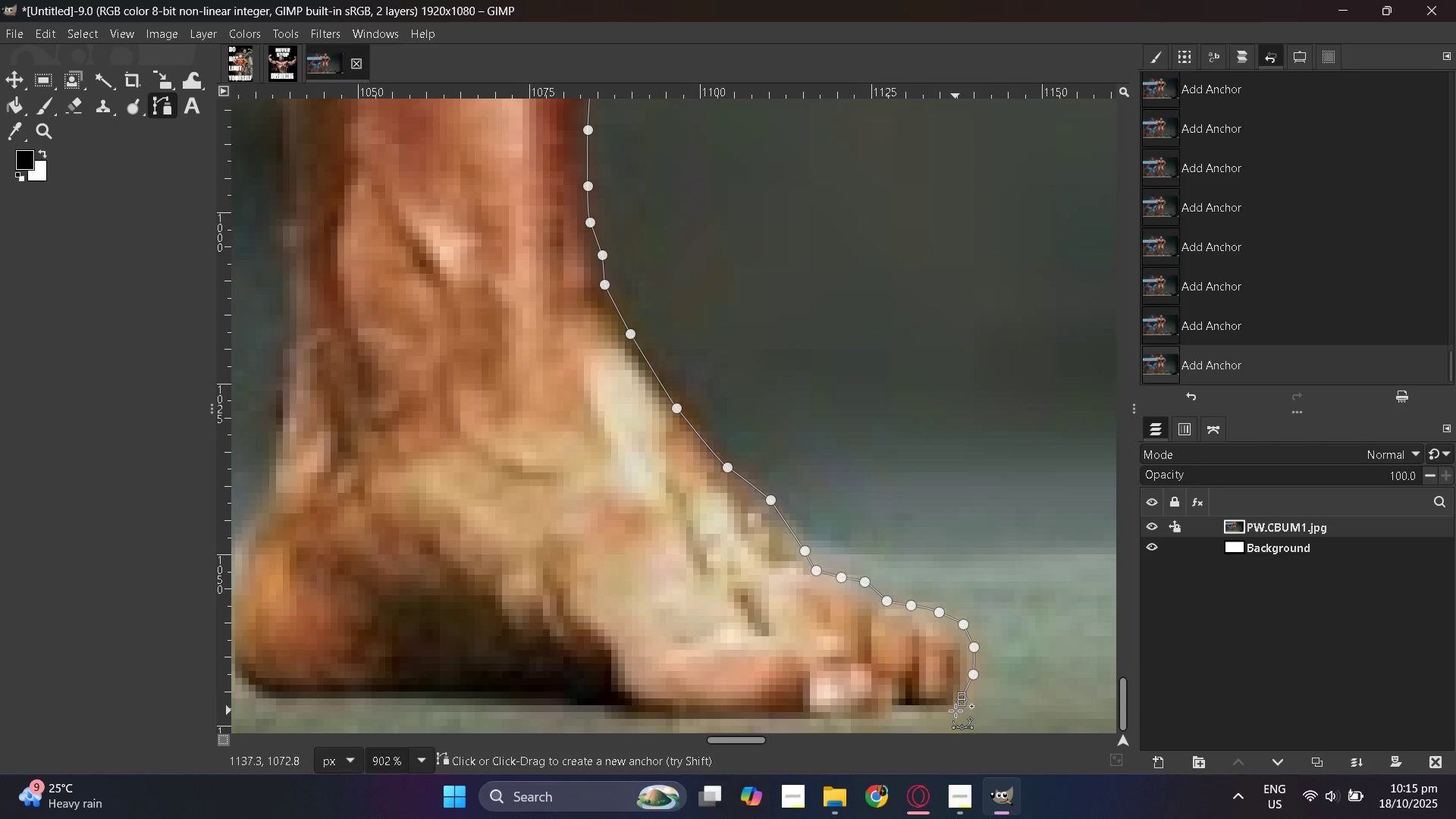 
wait(5.63)
 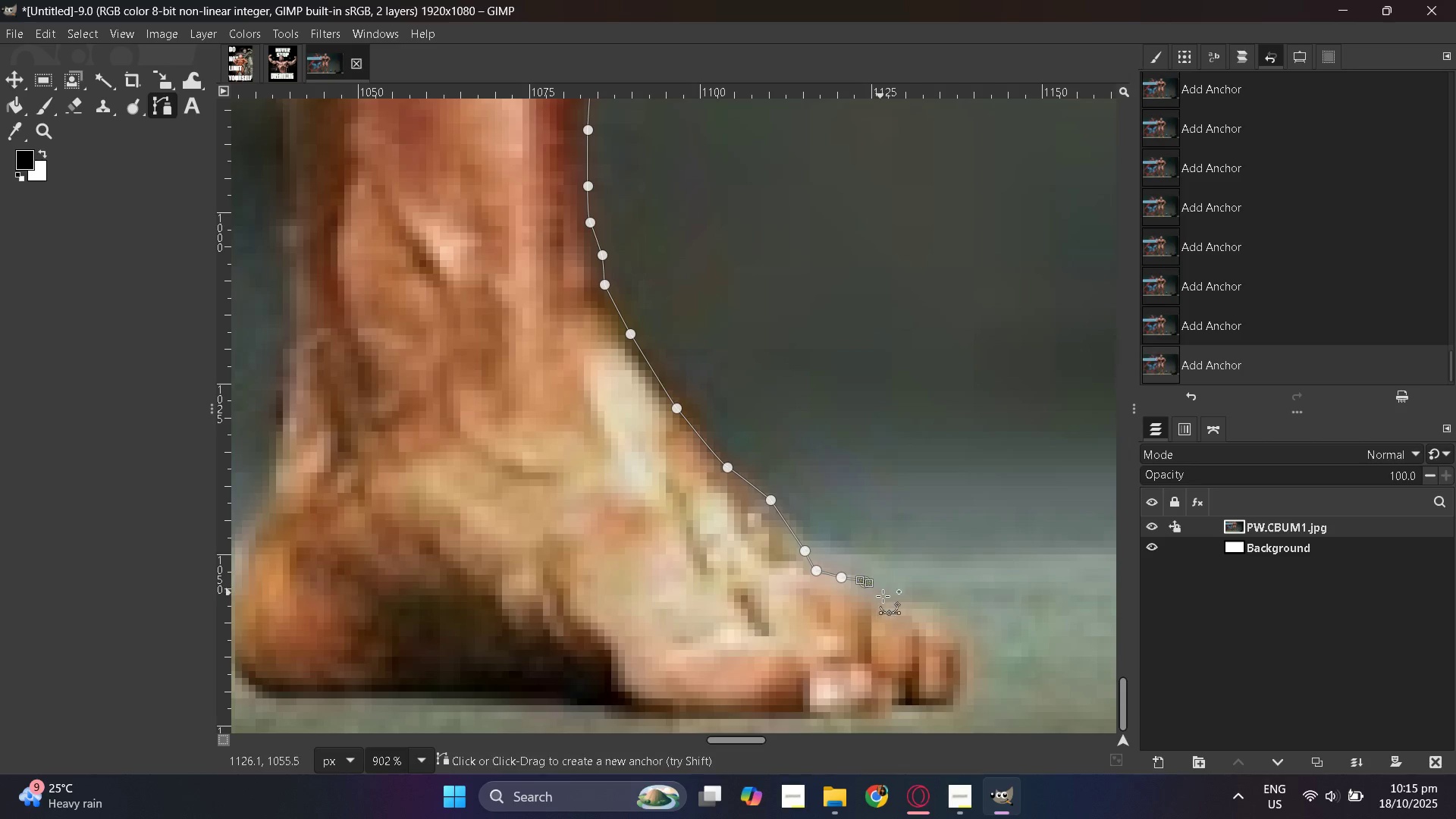 
triple_click([874, 720])
 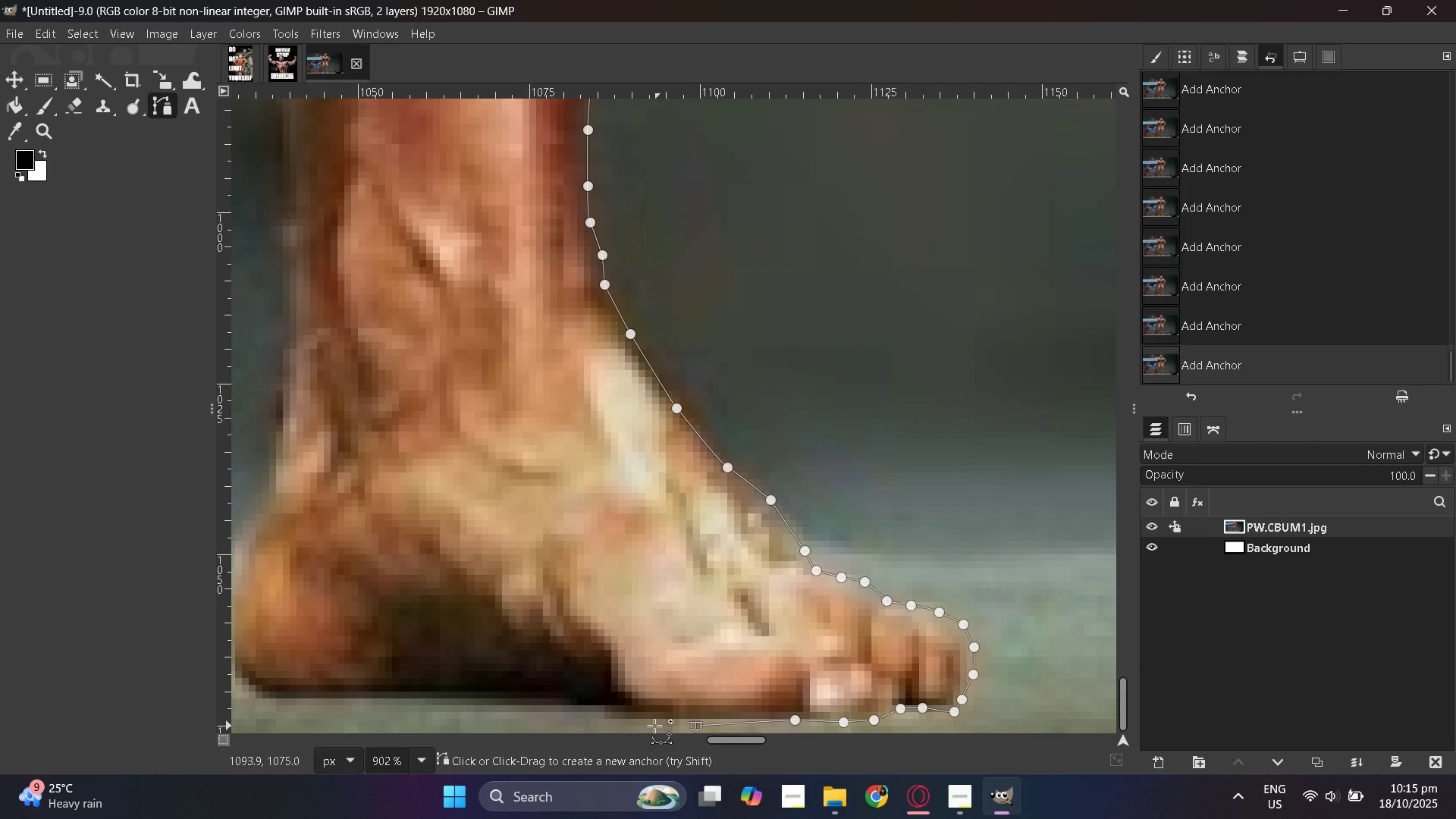 
left_click([611, 721])
 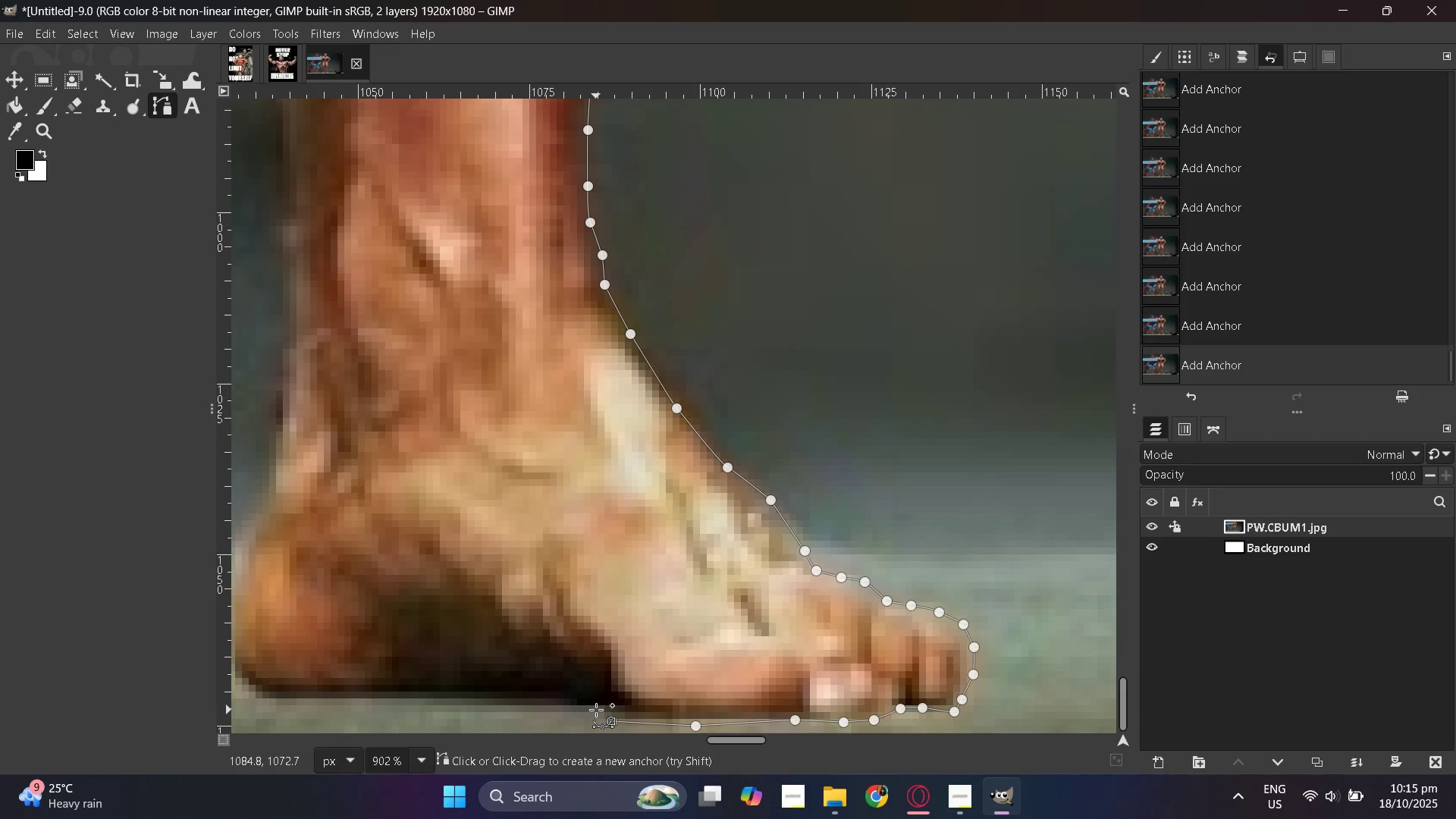 
left_click([596, 710])
 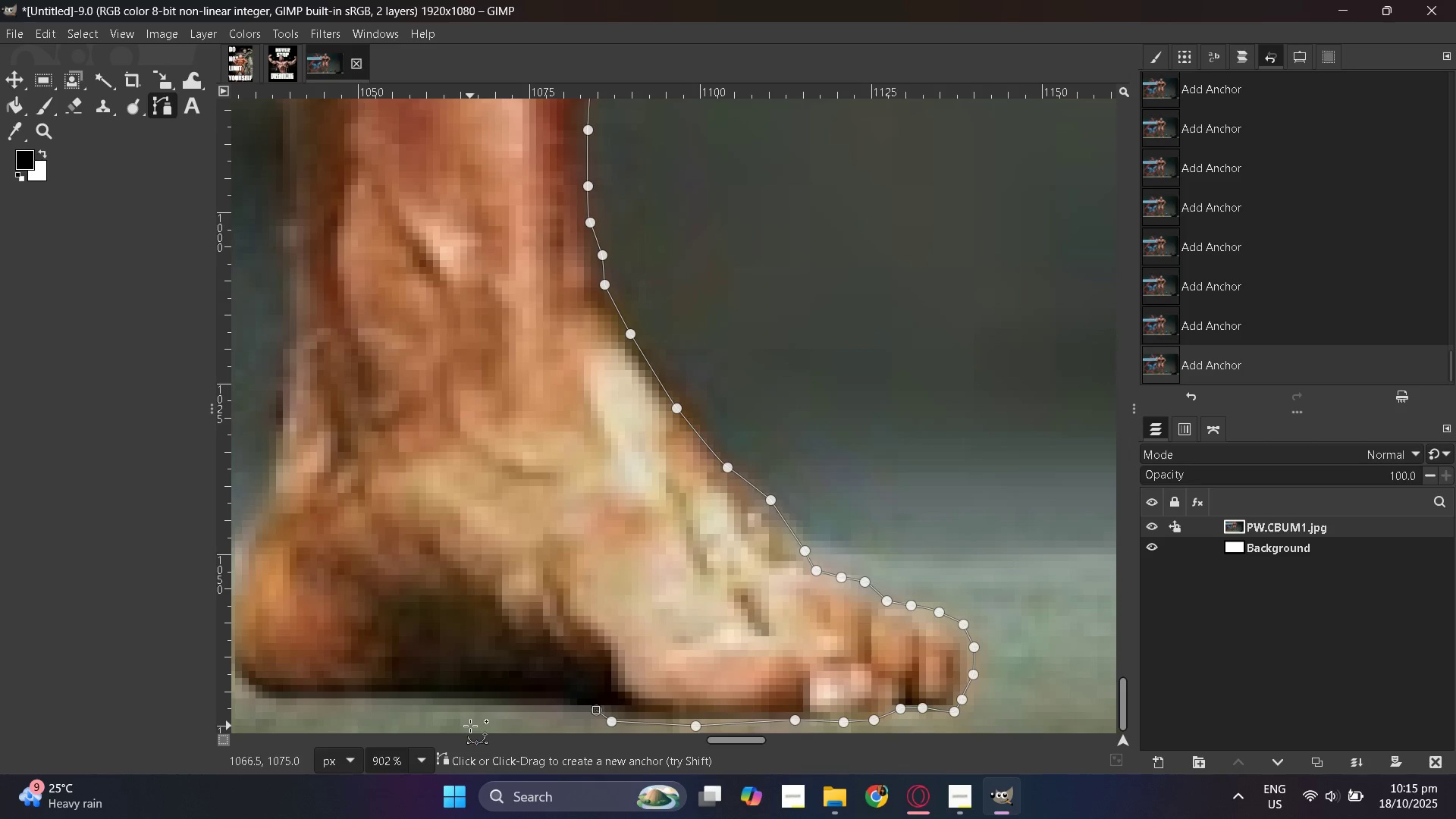 
scroll: coordinate [1108, 656], scroll_direction: down, amount: 4.0
 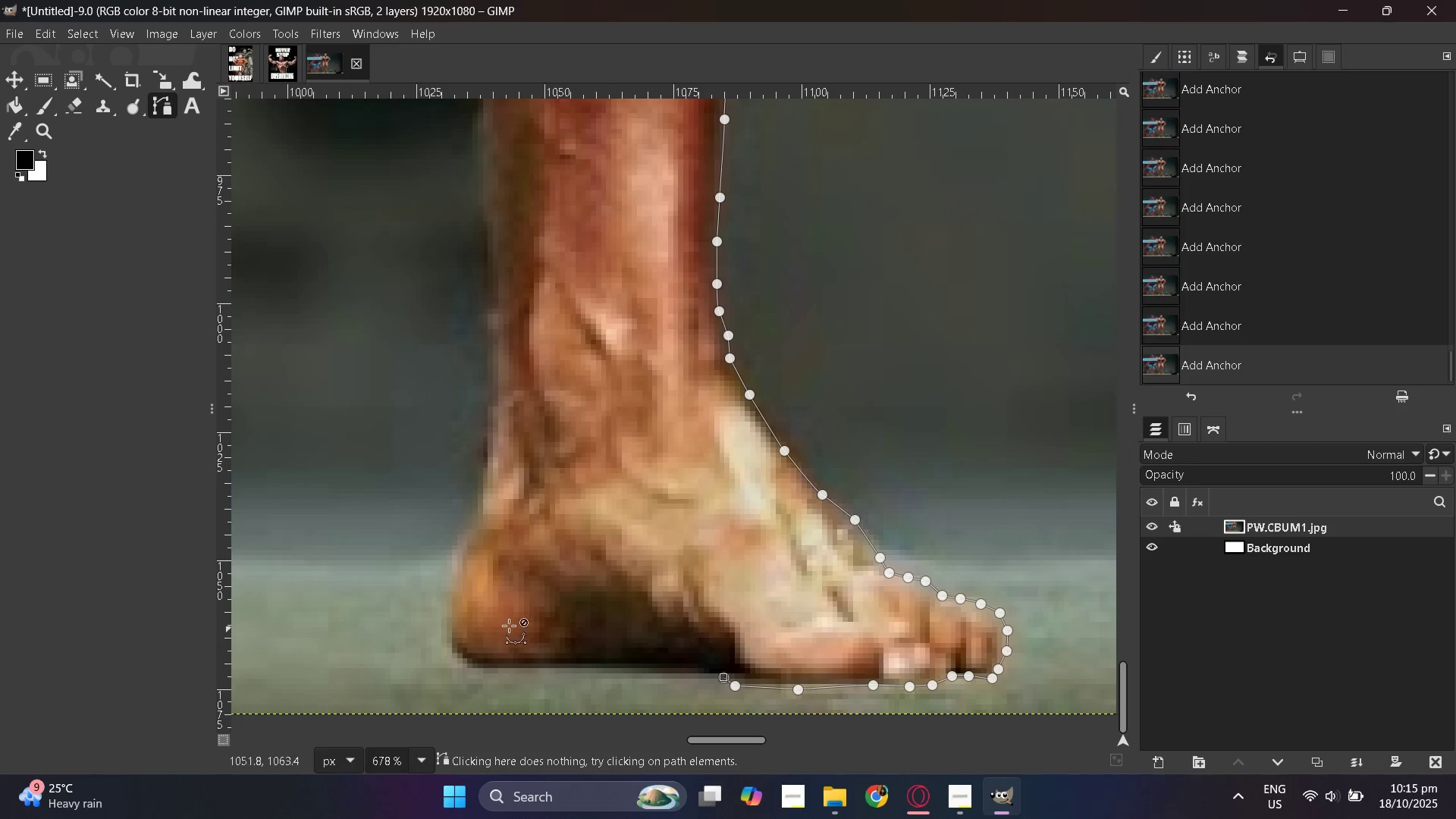 
hold_key(key=ControlLeft, duration=1.17)
scroll: coordinate [467, 610], scroll_direction: up, amount: 1.0
 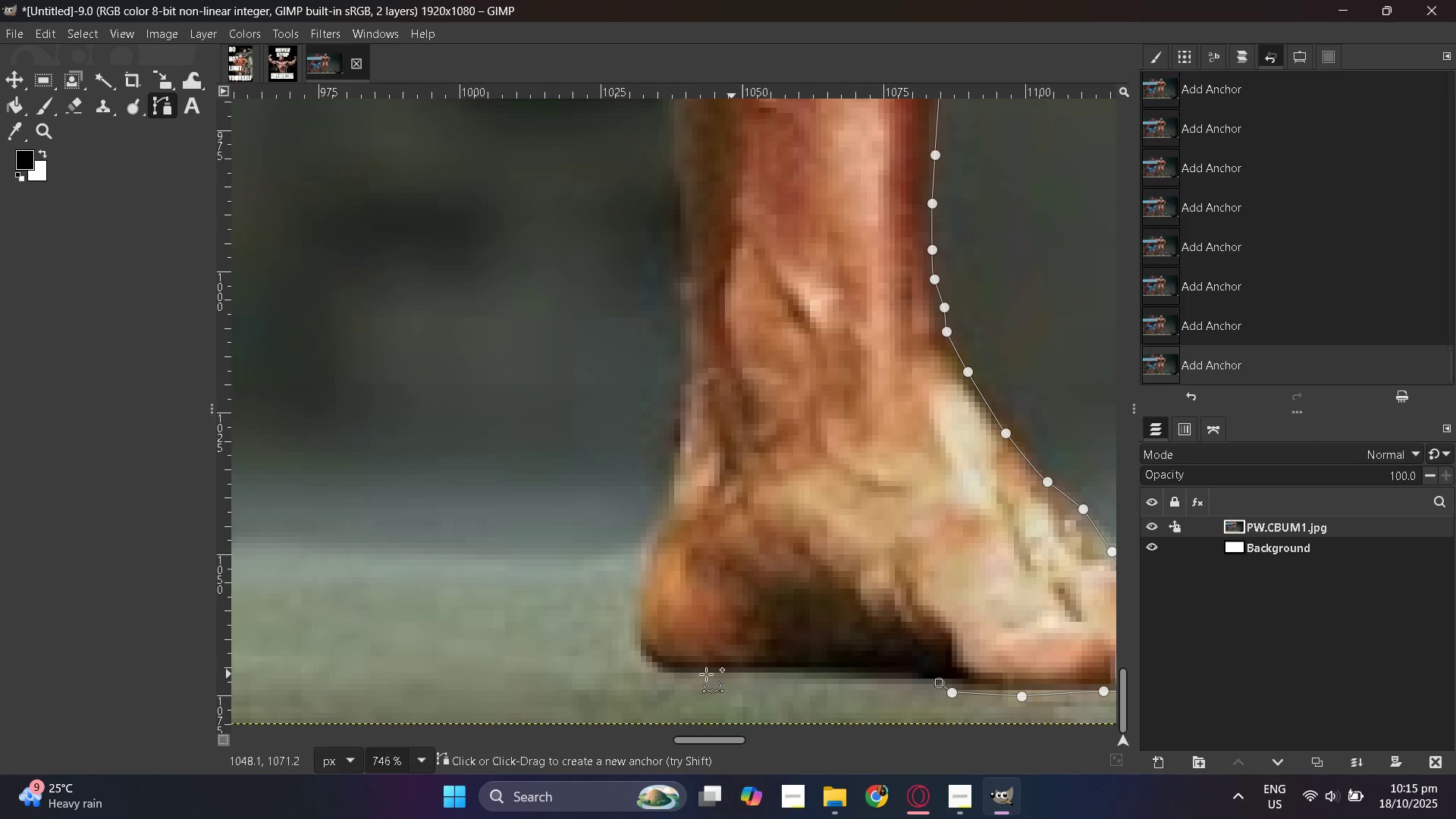 
hold_key(key=ControlLeft, duration=0.35)
 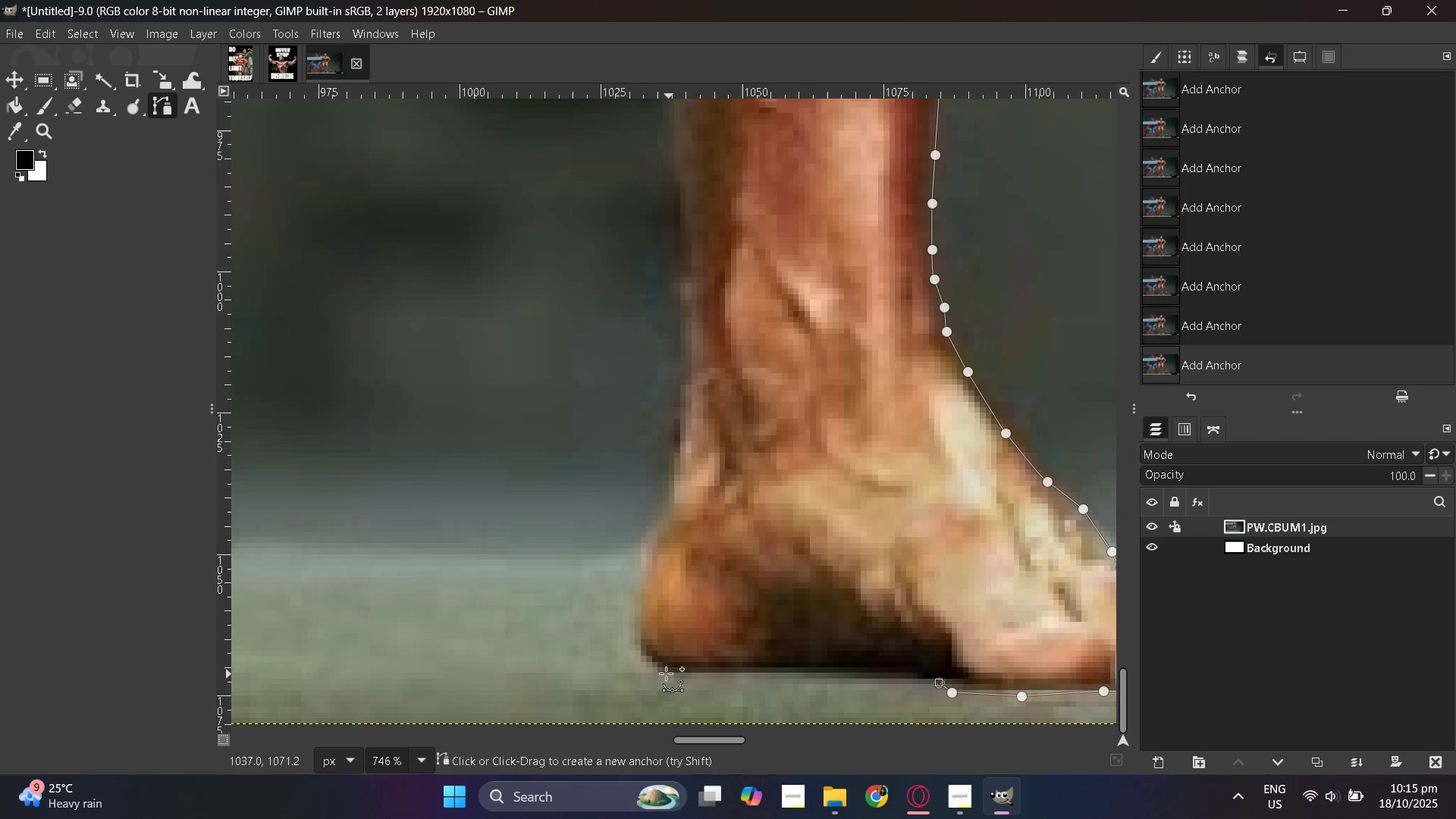 
left_click([657, 672])
 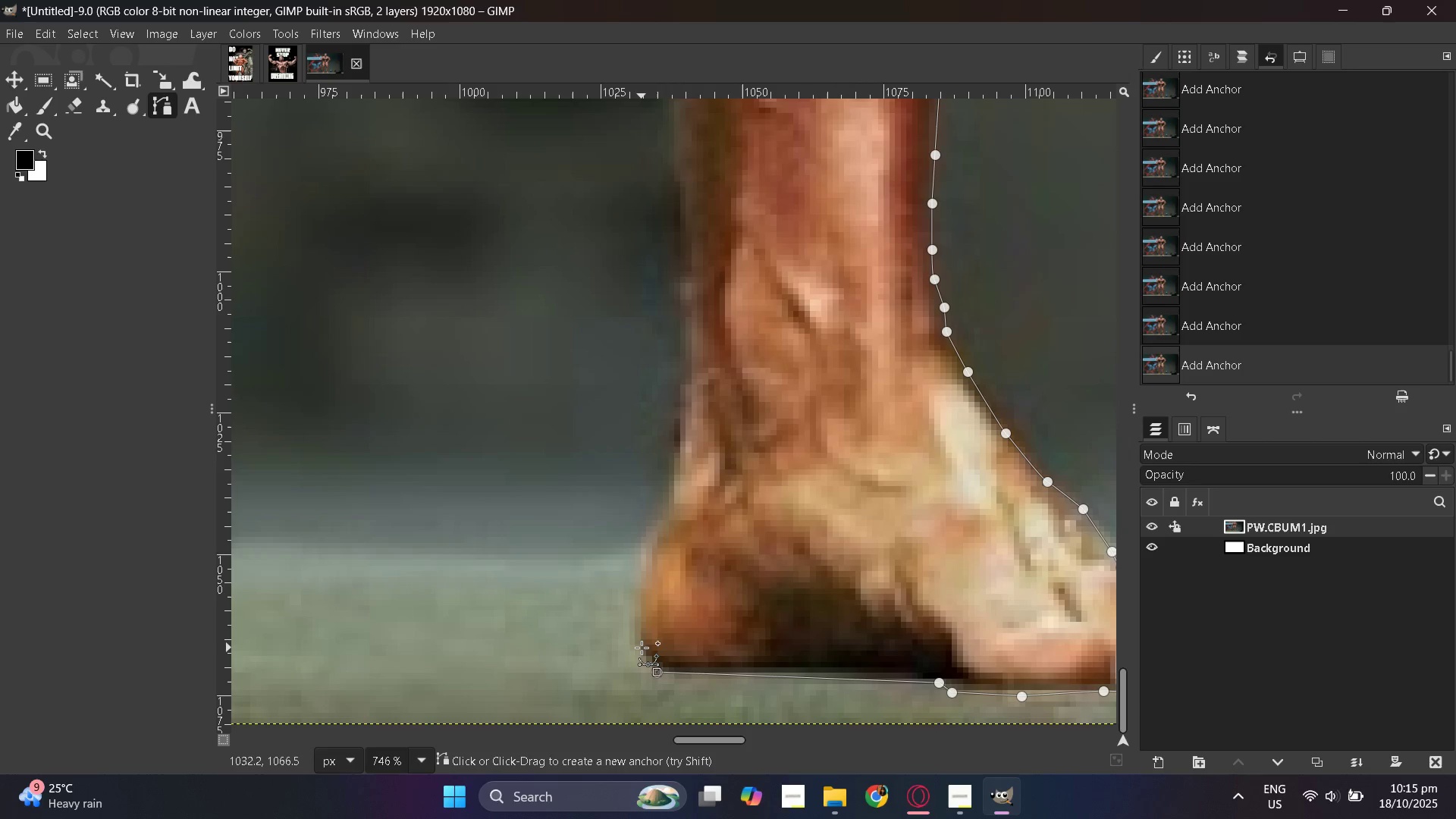 
left_click([633, 651])
 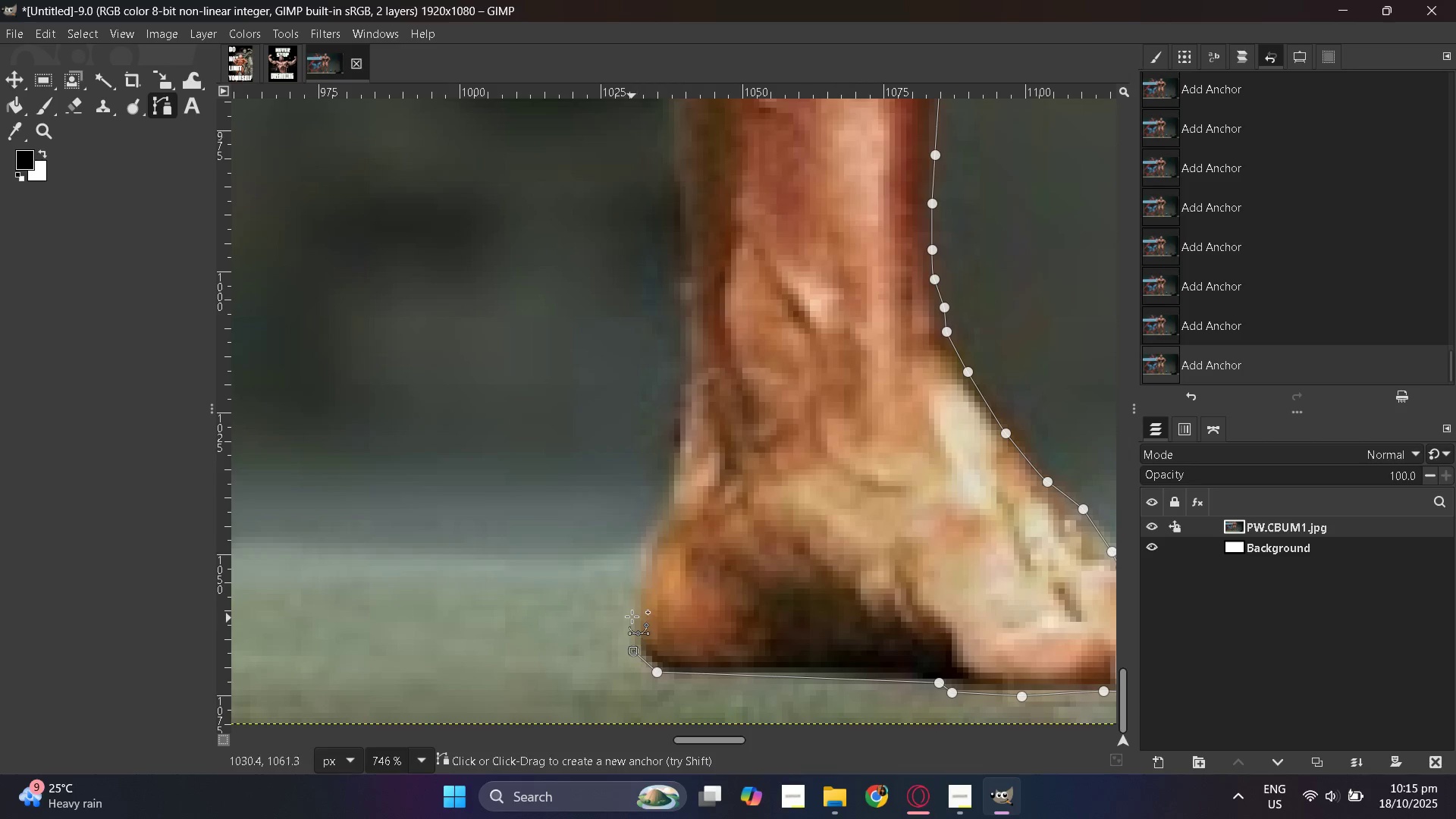 
left_click([630, 615])
 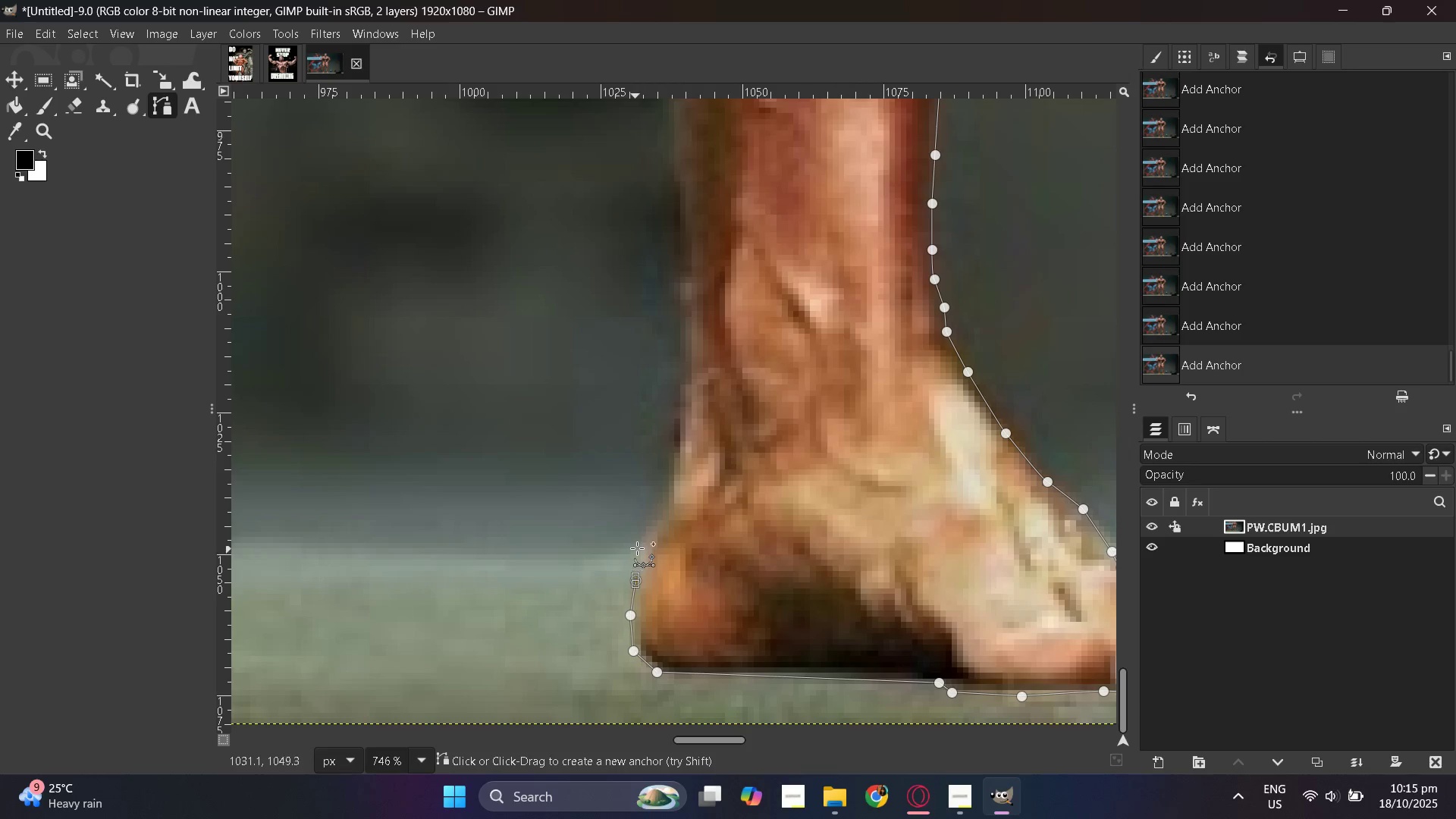 
triple_click([639, 546])
 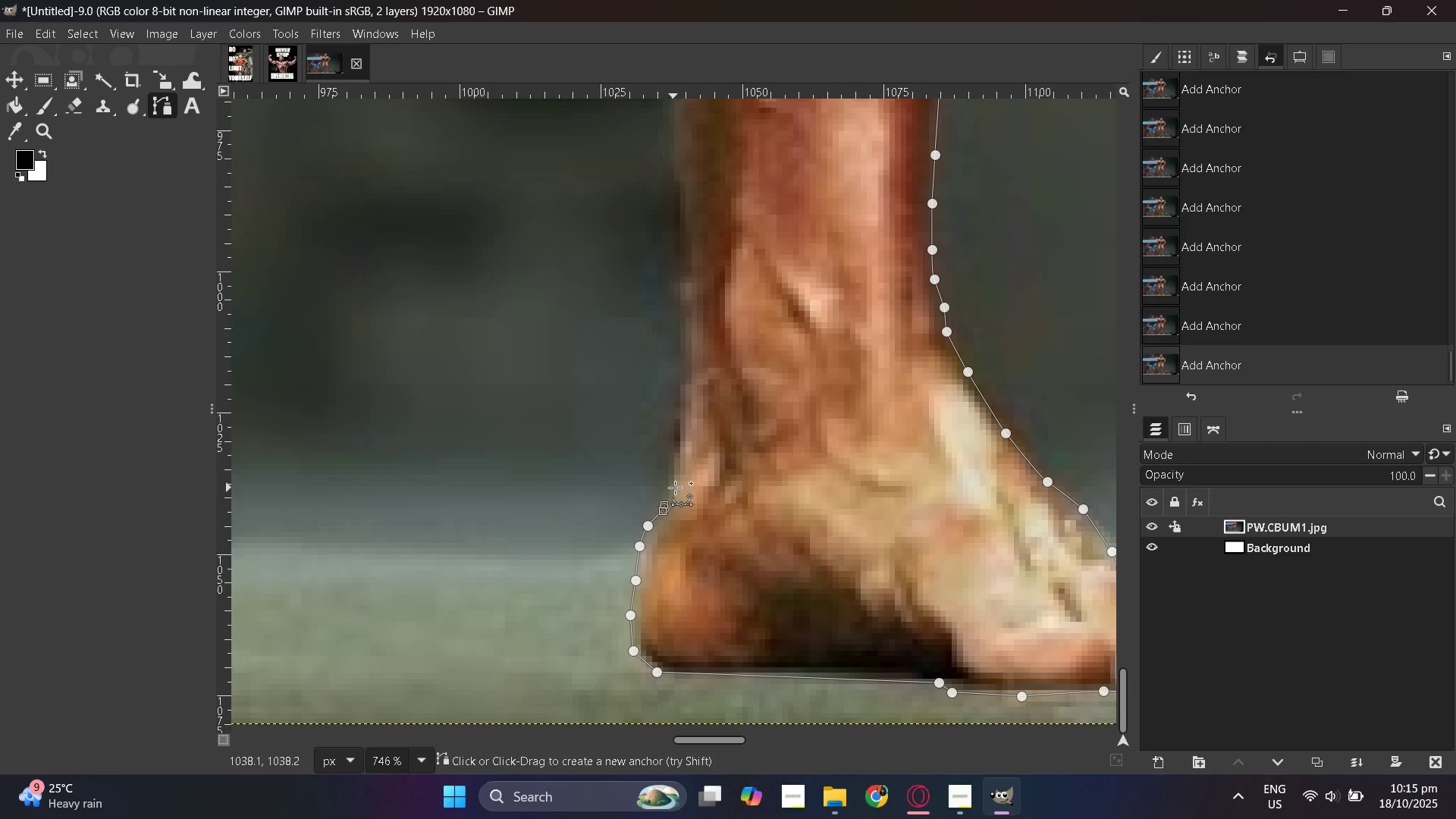 
scroll: coordinate [672, 483], scroll_direction: up, amount: 3.0
 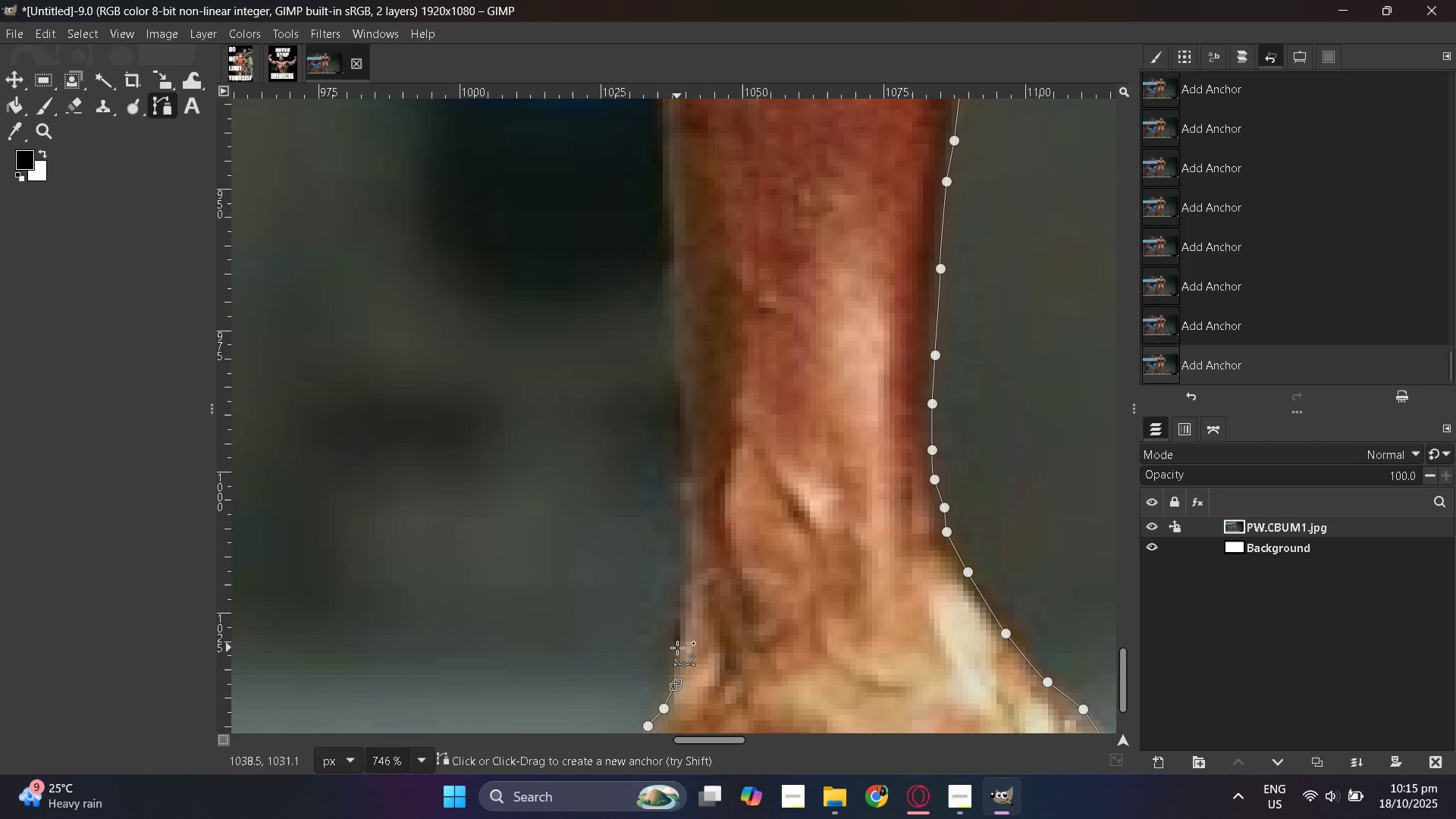 
left_click([676, 649])
 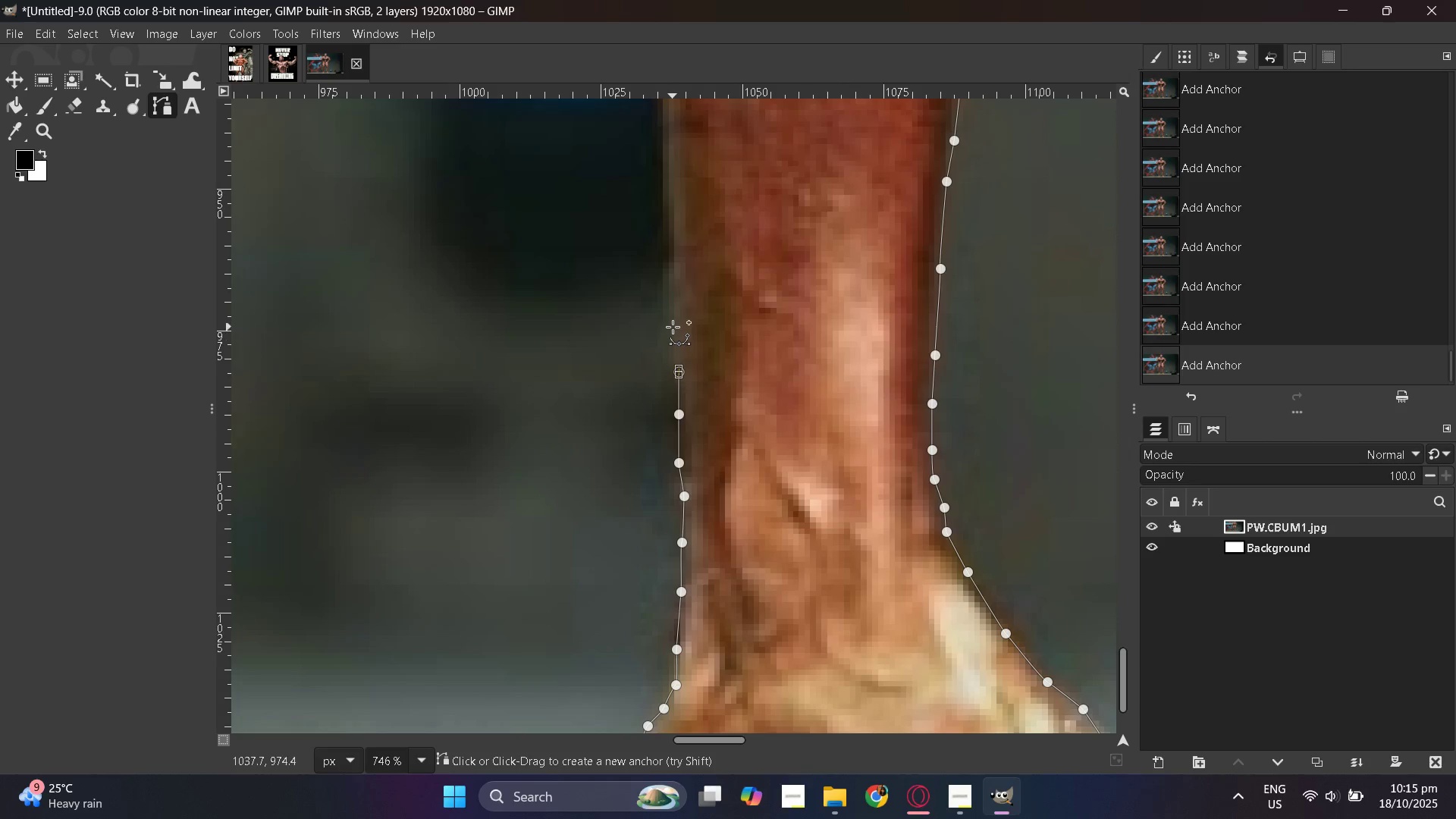 
scroll: coordinate [679, 262], scroll_direction: up, amount: 4.0
 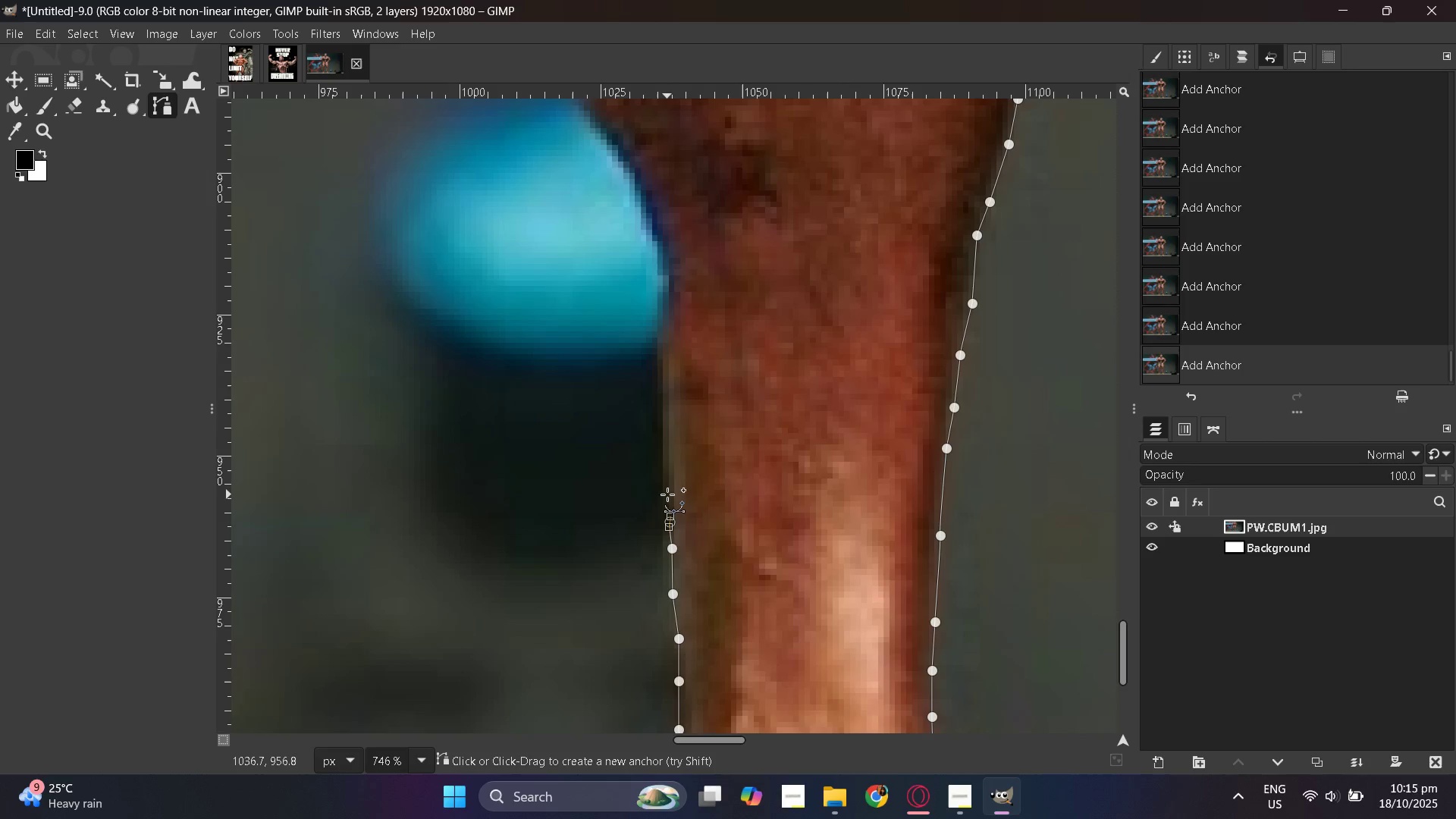 
left_click([672, 490])
 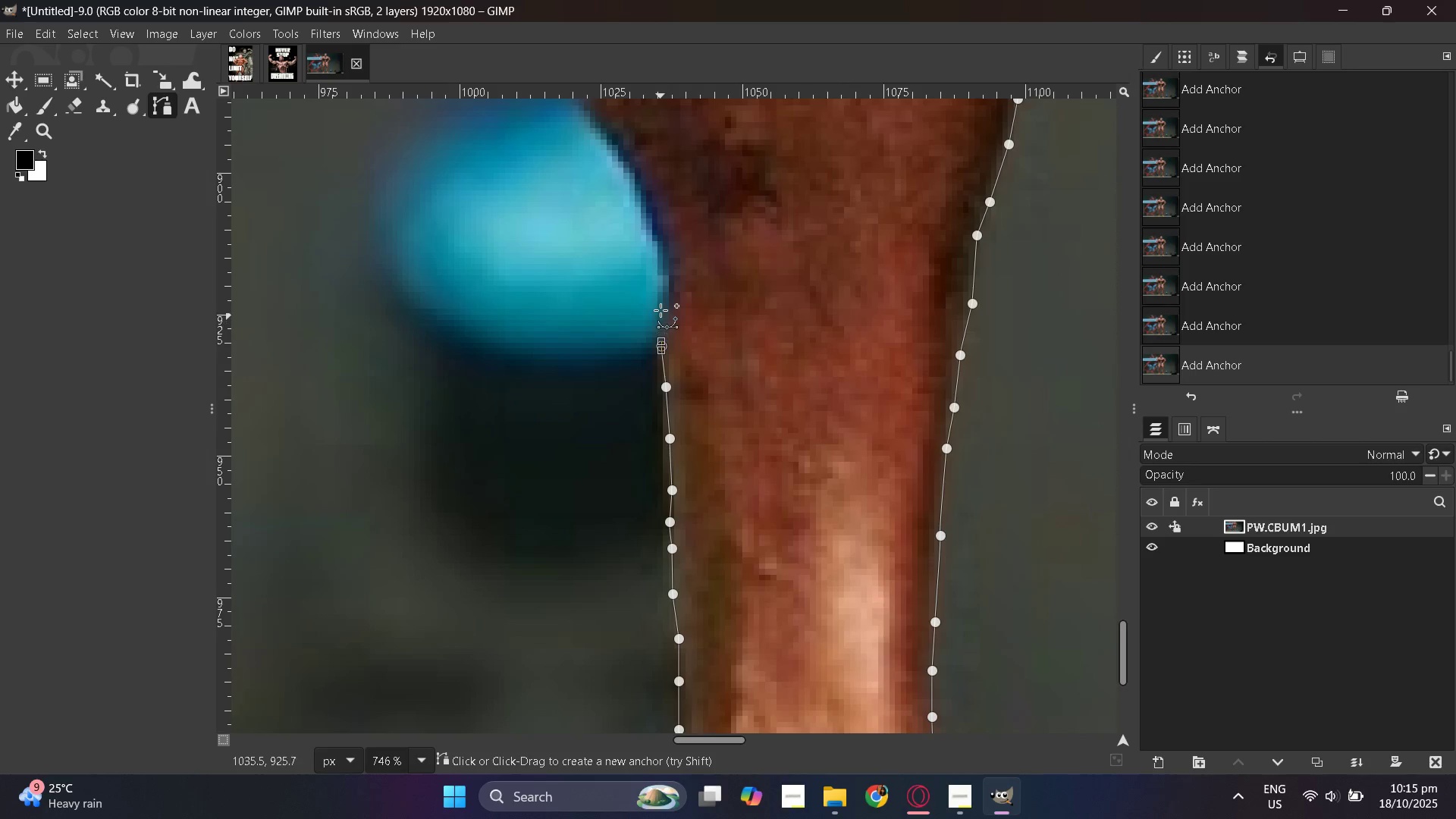 
scroll: coordinate [593, 536], scroll_direction: up, amount: 9.0
 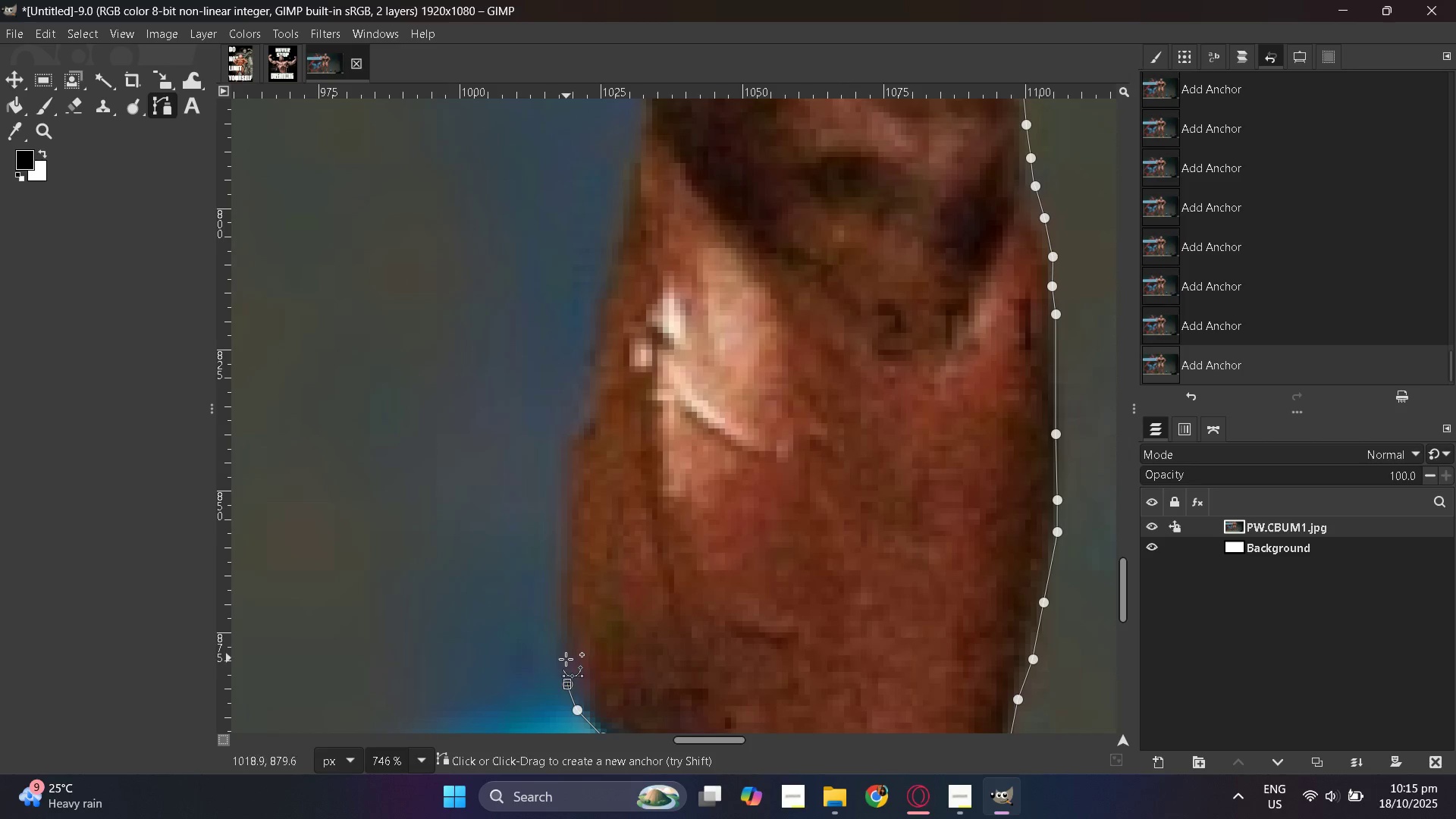 
left_click([562, 659])
 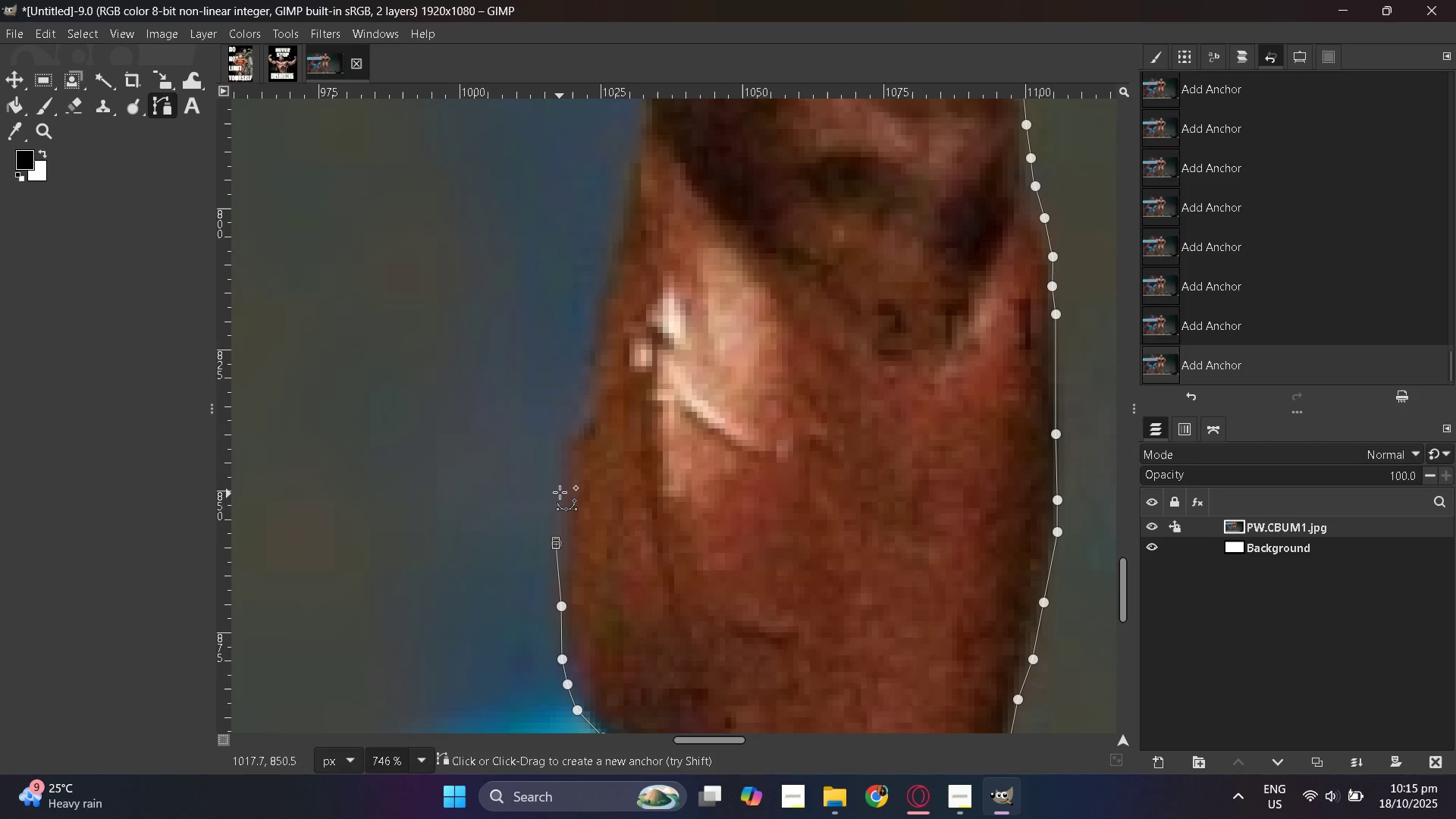 
key(Control+Z)
 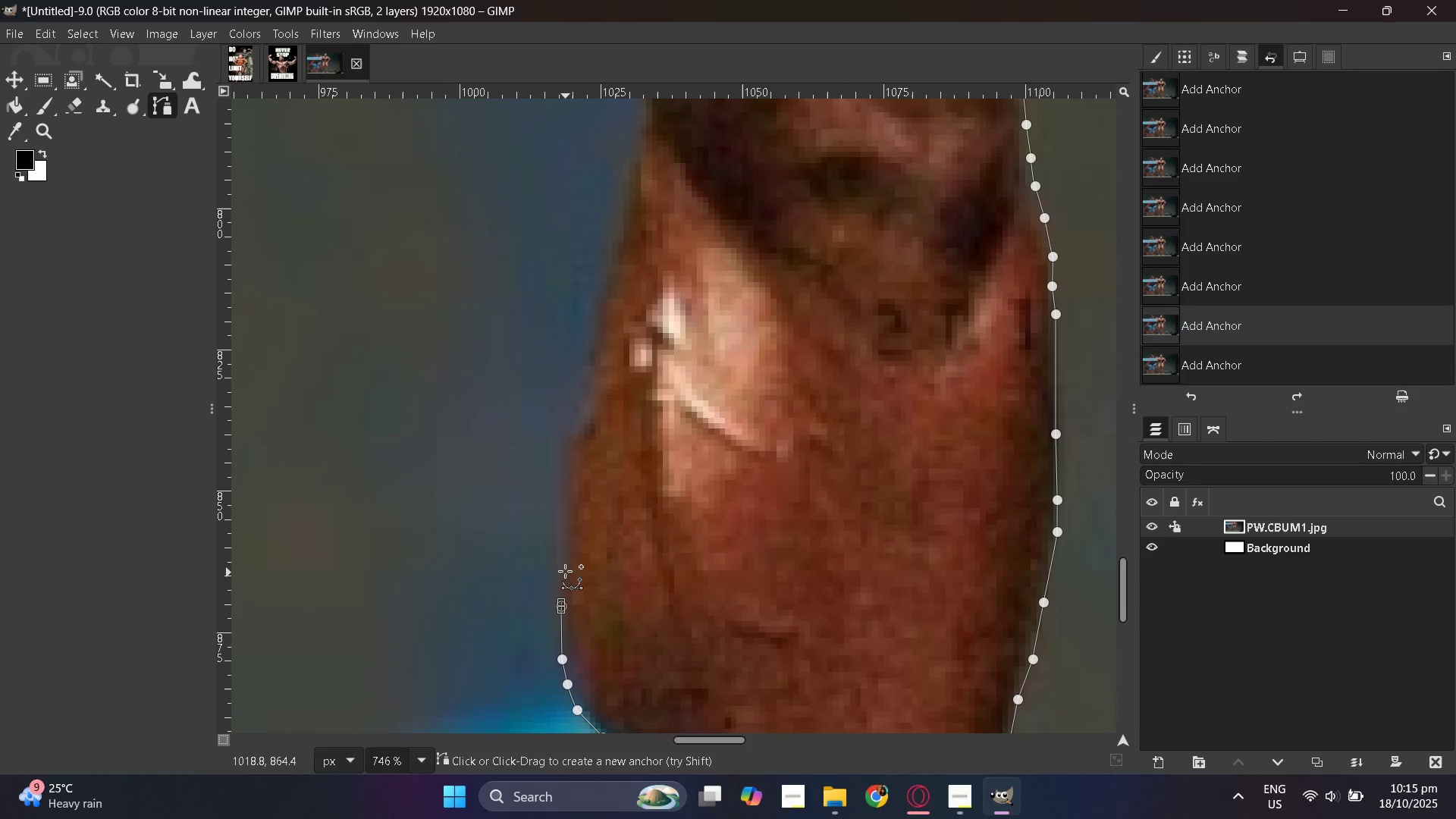 
left_click([561, 568])
 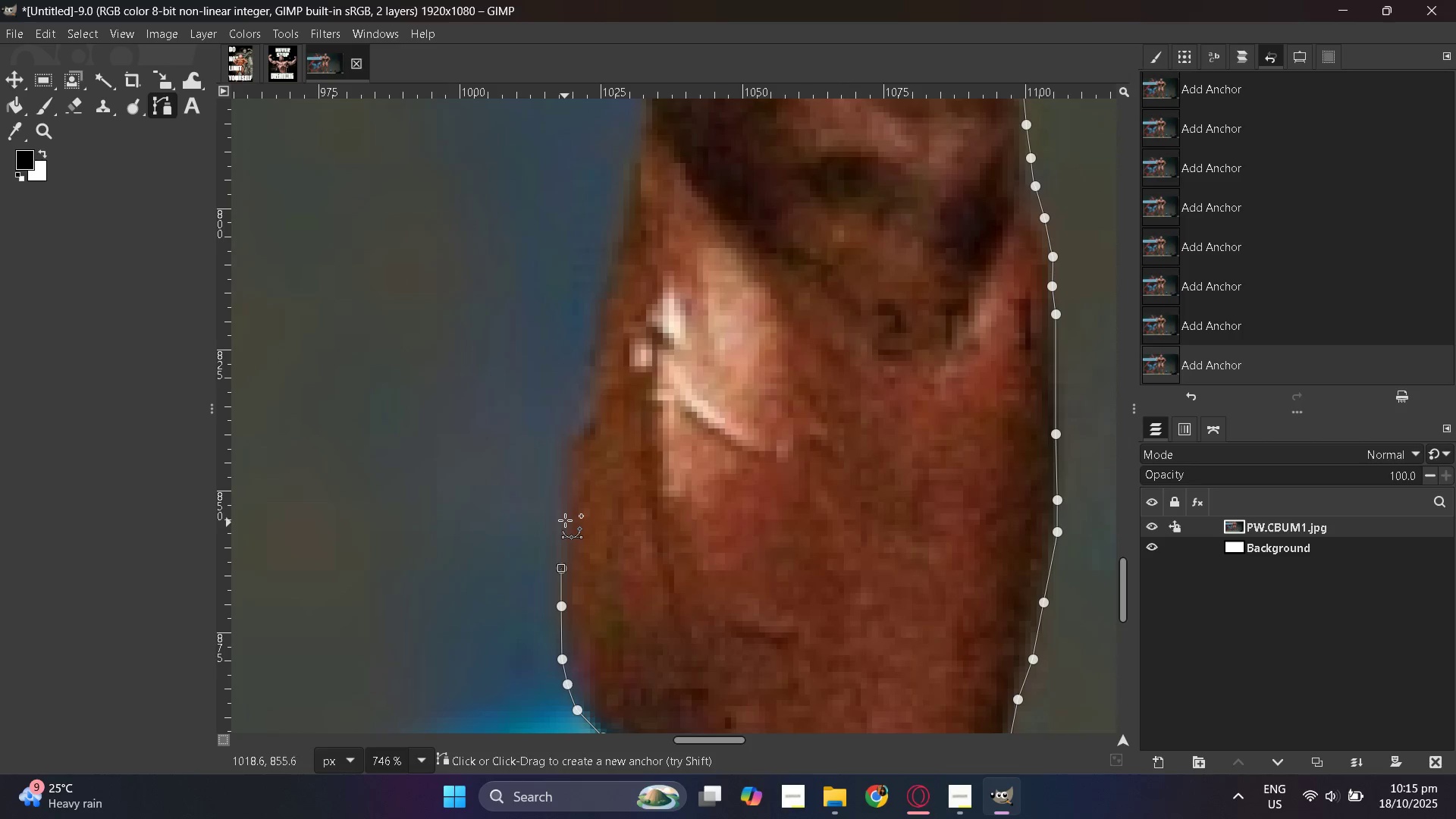 
left_click([565, 519])
 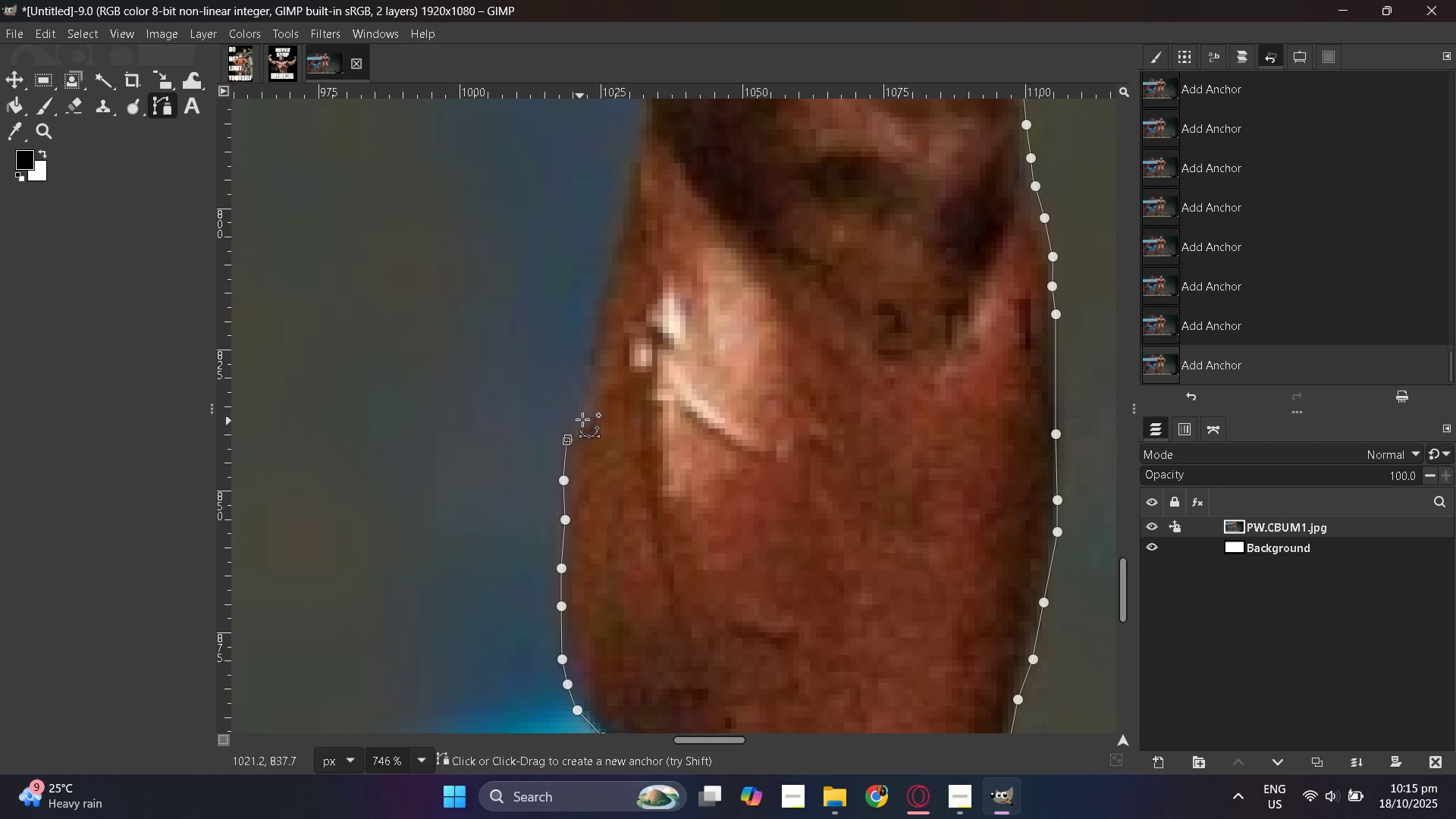 
scroll: coordinate [588, 409], scroll_direction: up, amount: 3.0
 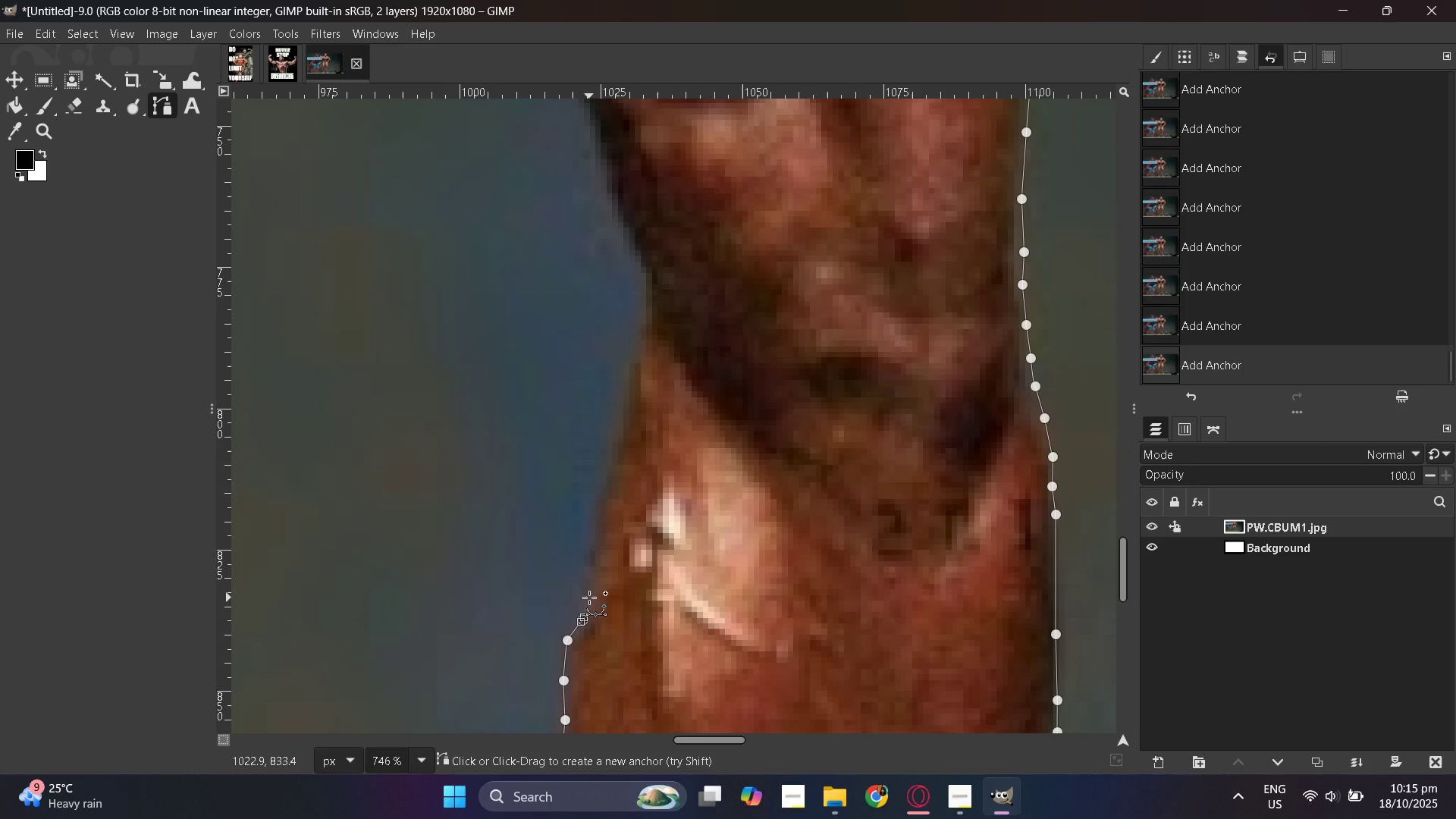 
left_click([589, 598])
 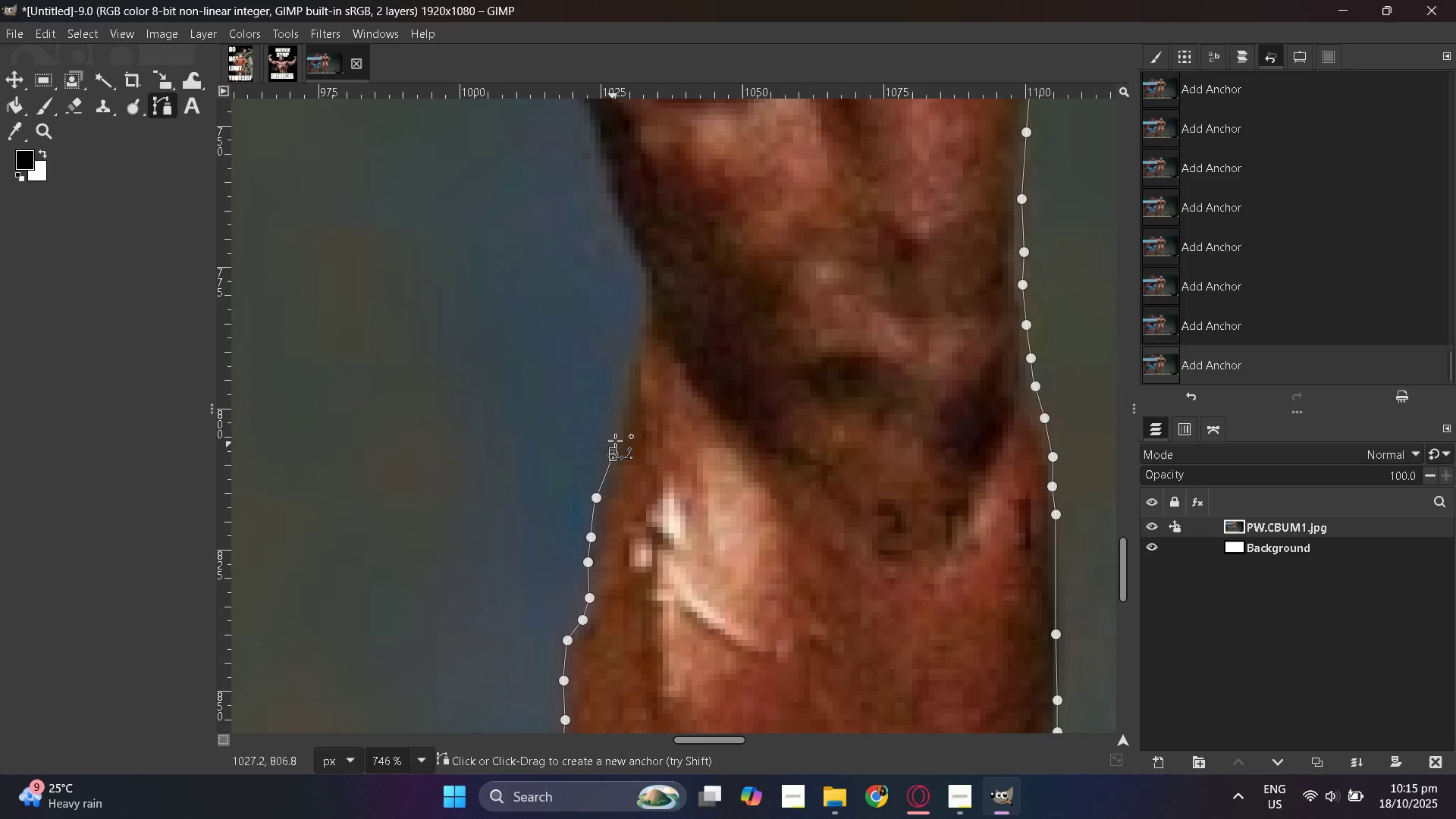 
left_click([621, 409])
 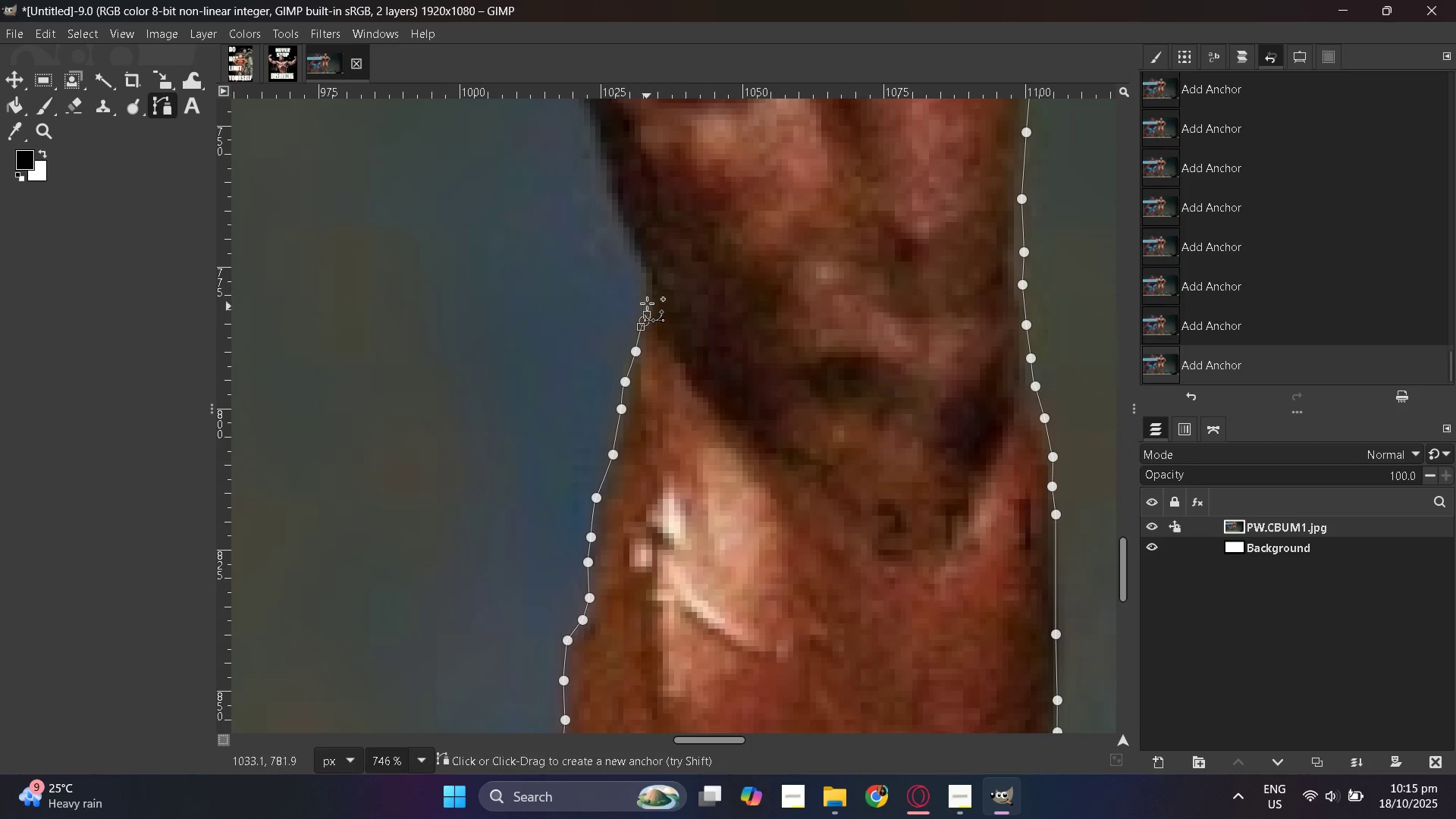 
scroll: coordinate [647, 299], scroll_direction: up, amount: 3.0
 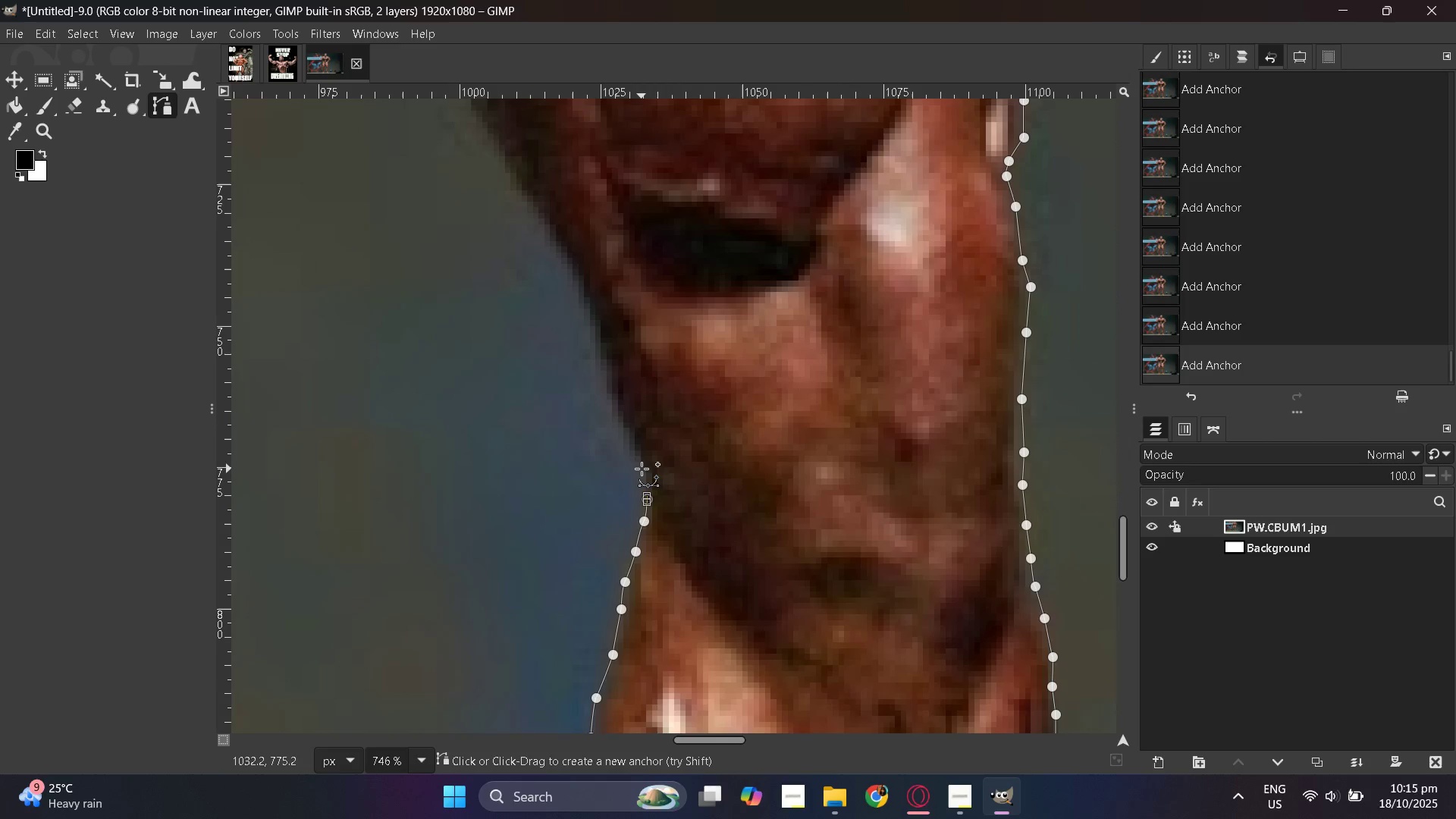 
left_click([642, 466])
 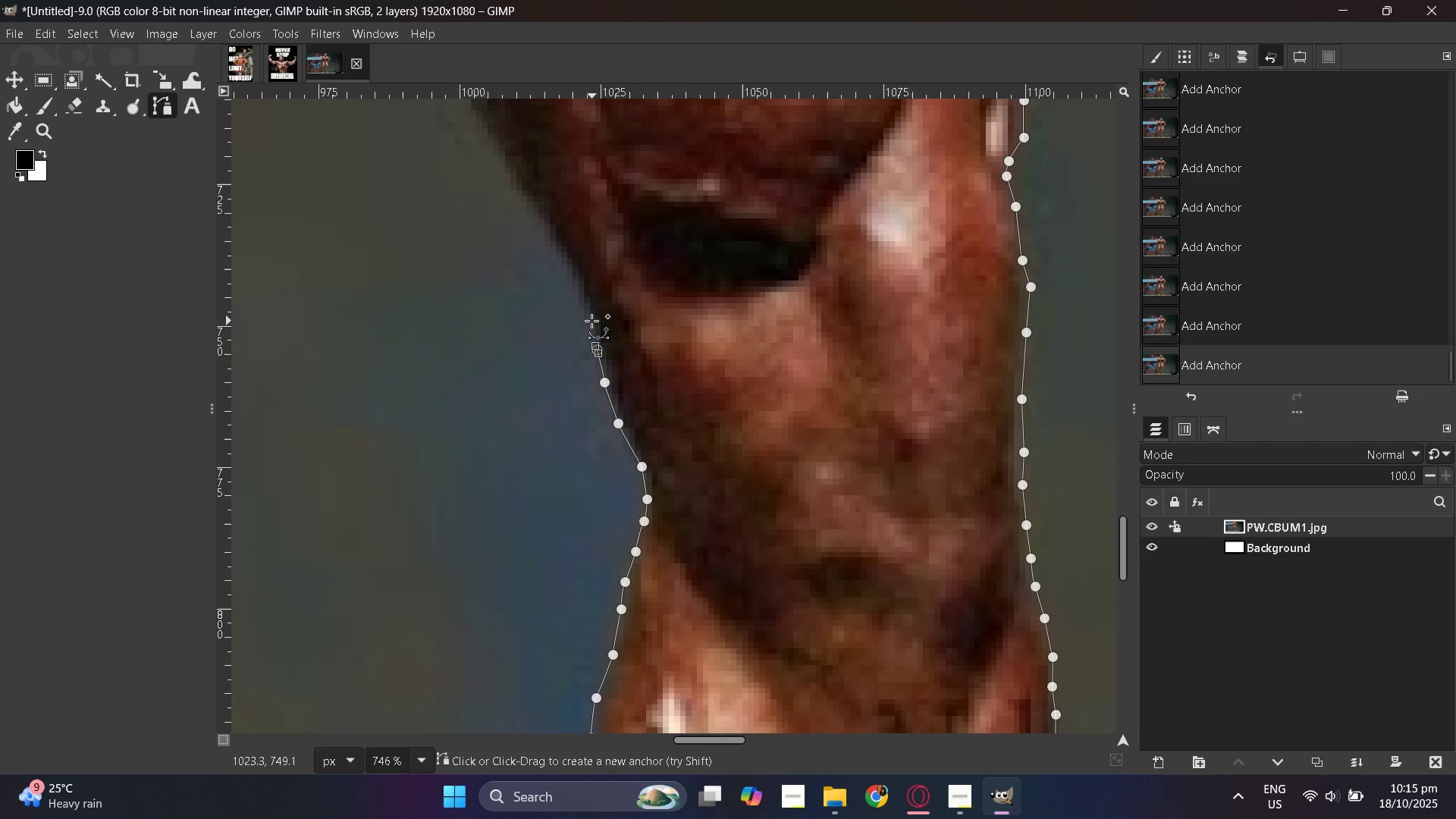 
scroll: coordinate [591, 312], scroll_direction: up, amount: 4.0
 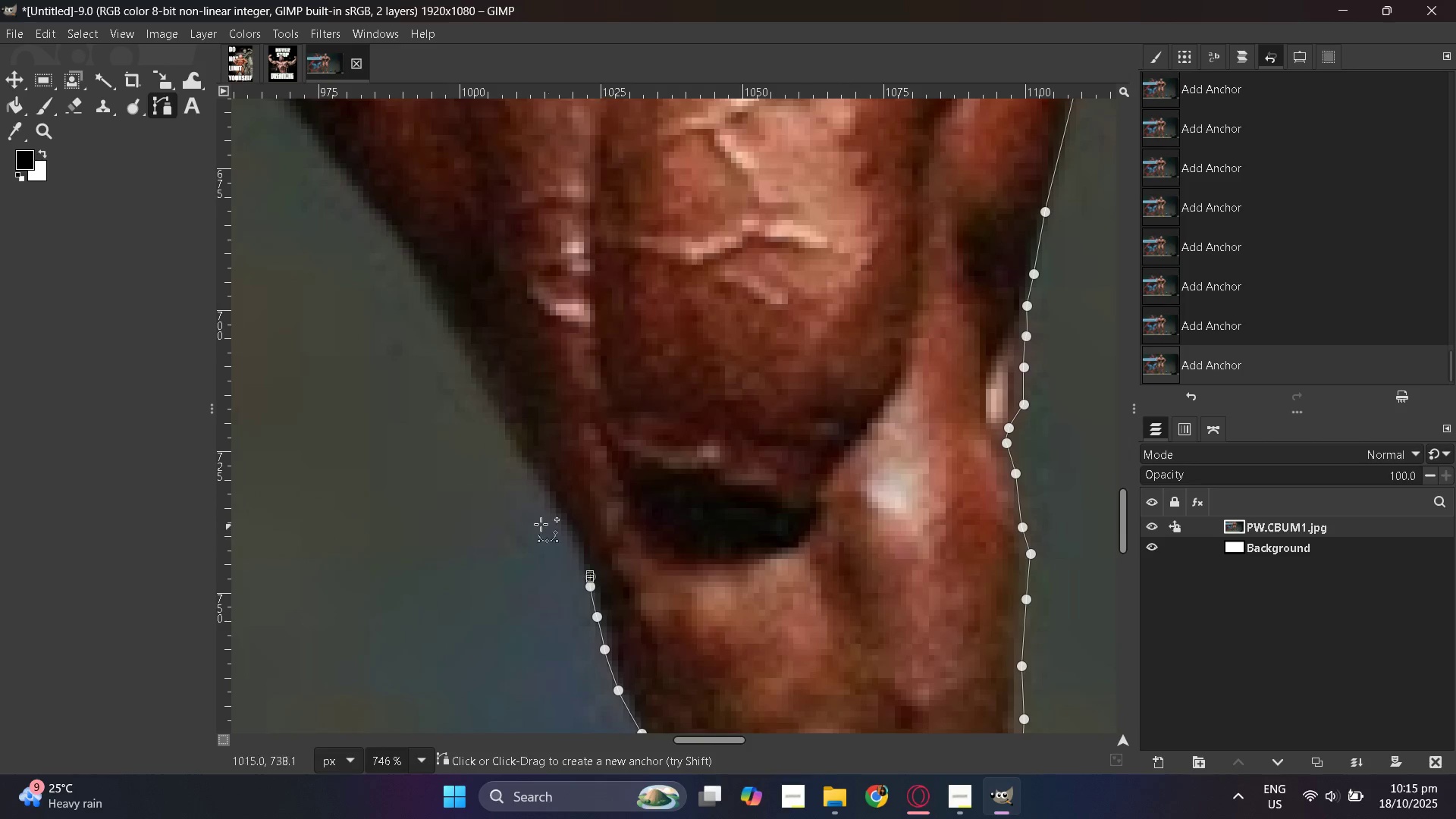 
hold_key(key=ControlLeft, duration=1.02)
scroll: coordinate [648, 469], scroll_direction: none, amount: 0.0
 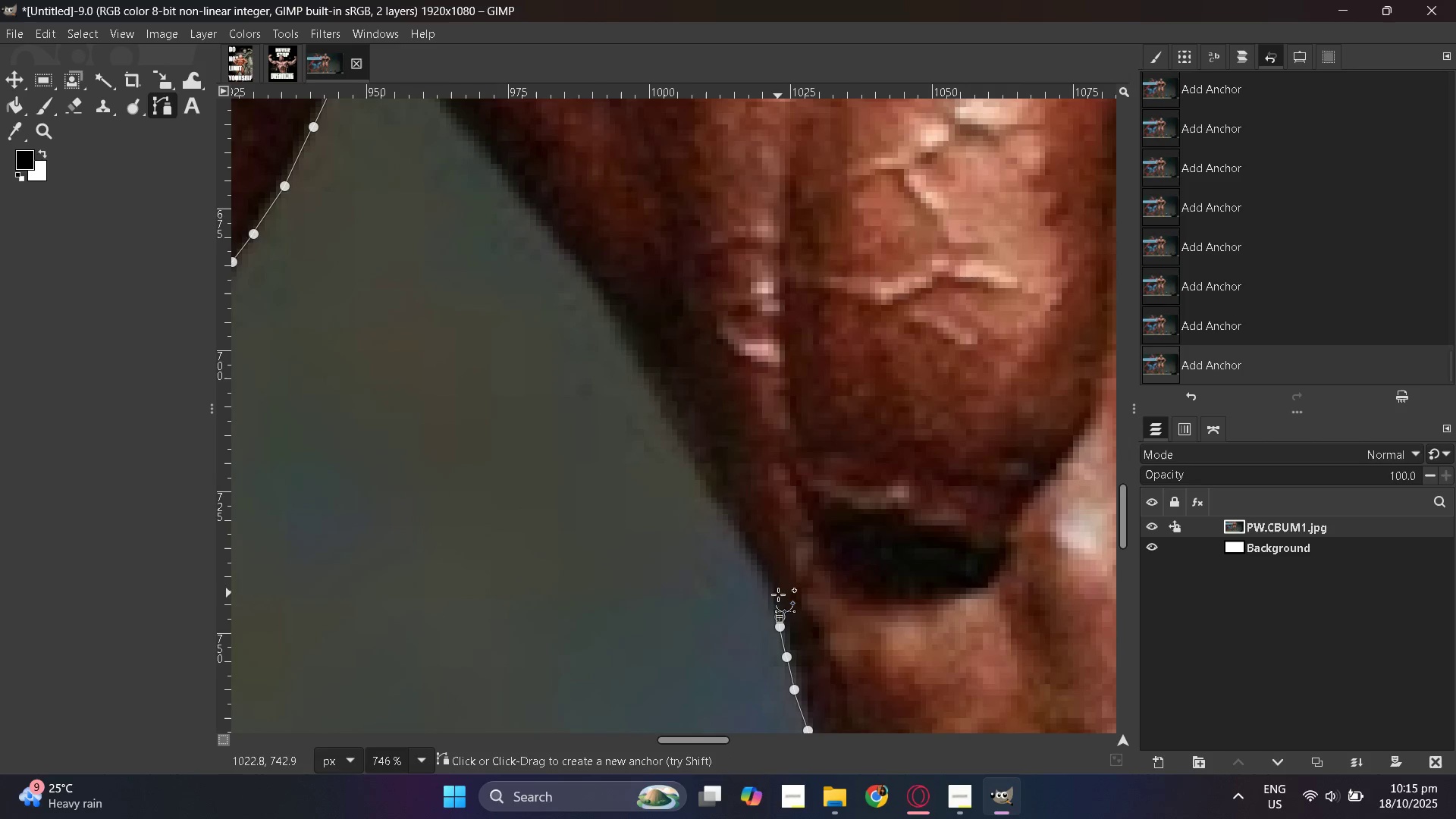 
hold_key(key=ControlLeft, duration=0.67)
scroll: coordinate [795, 617], scroll_direction: up, amount: 6.0
 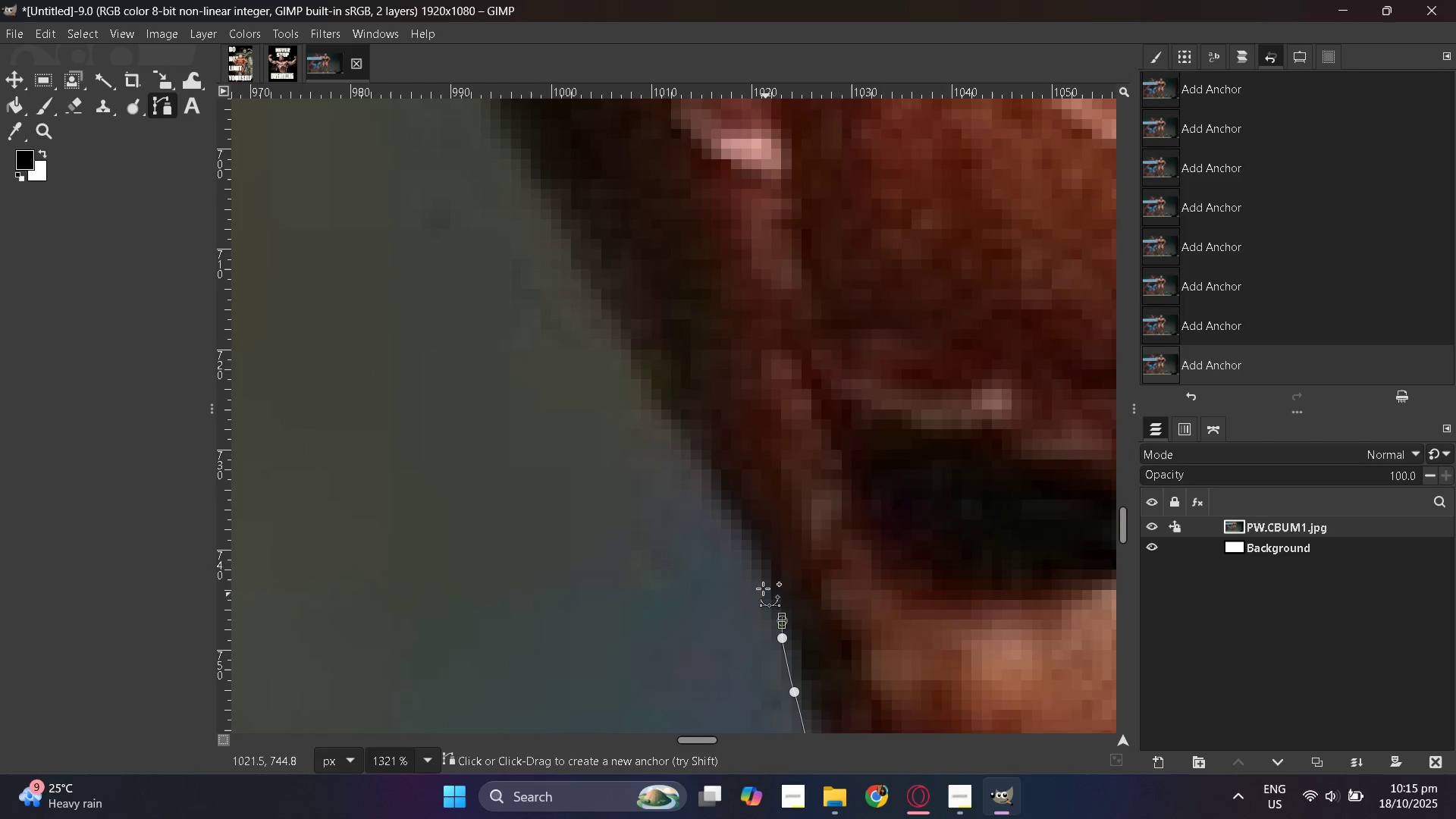 
left_click([763, 583])
 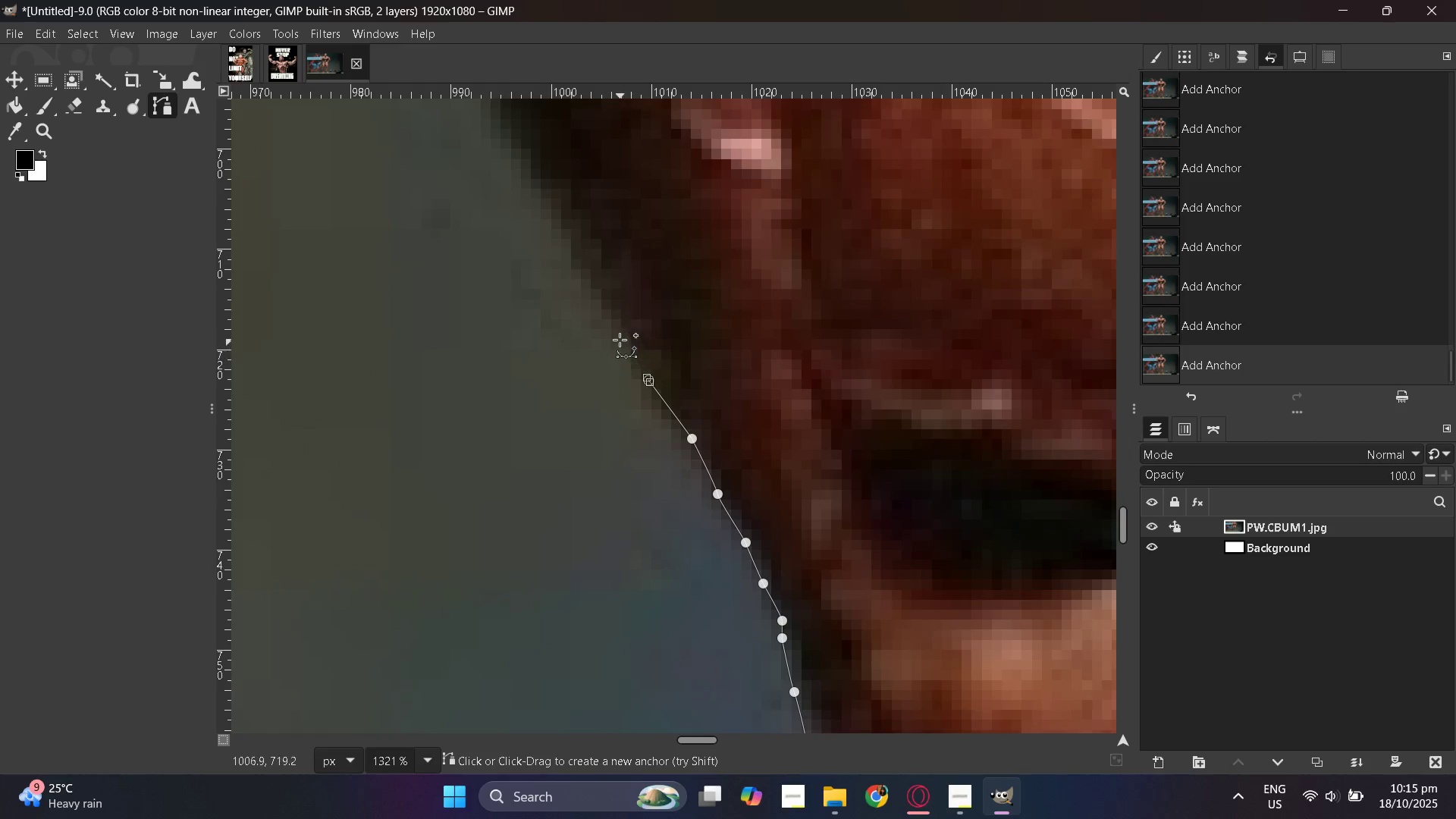 
double_click([592, 281])
 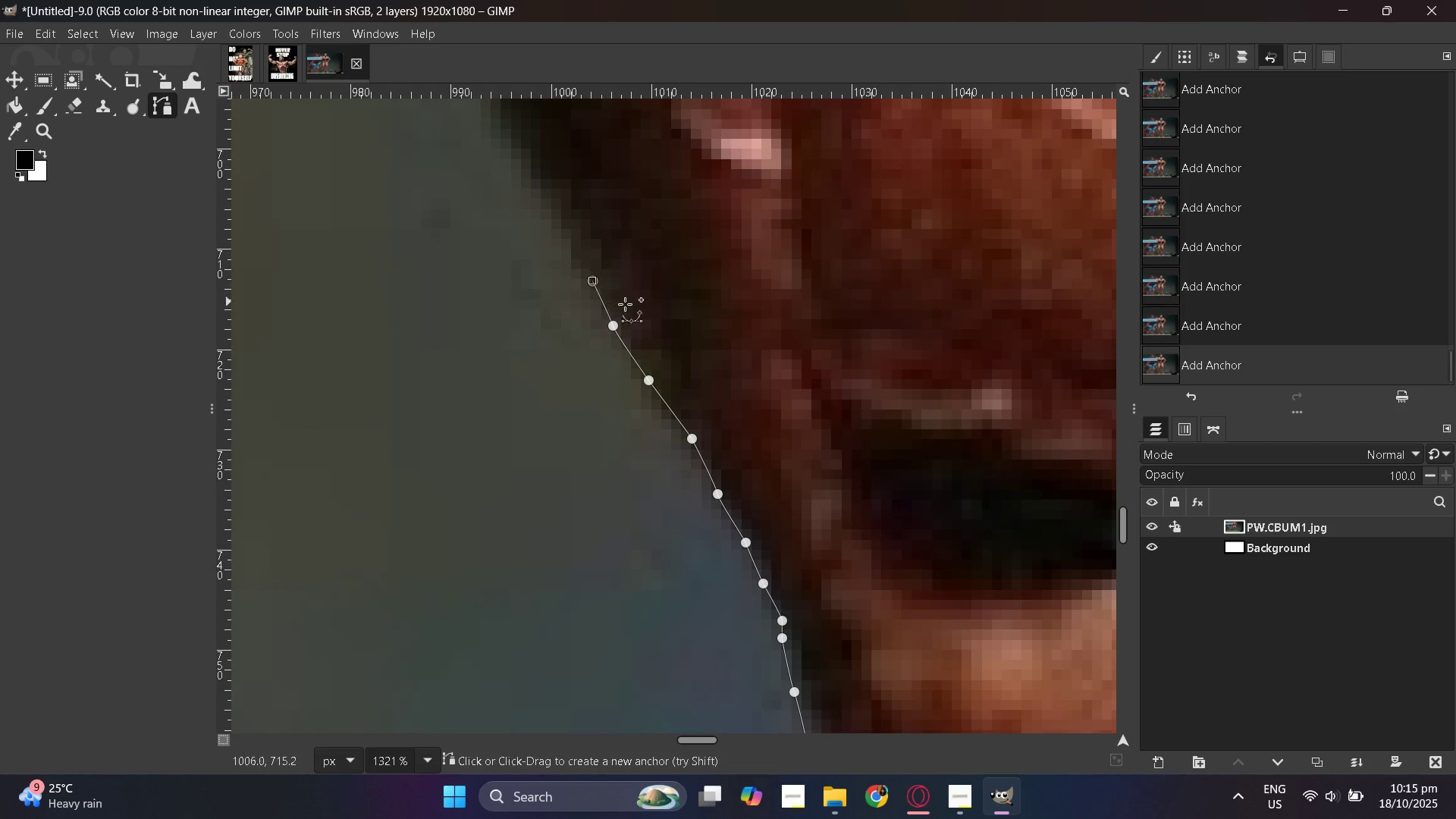 
scroll: coordinate [764, 509], scroll_direction: up, amount: 5.0
 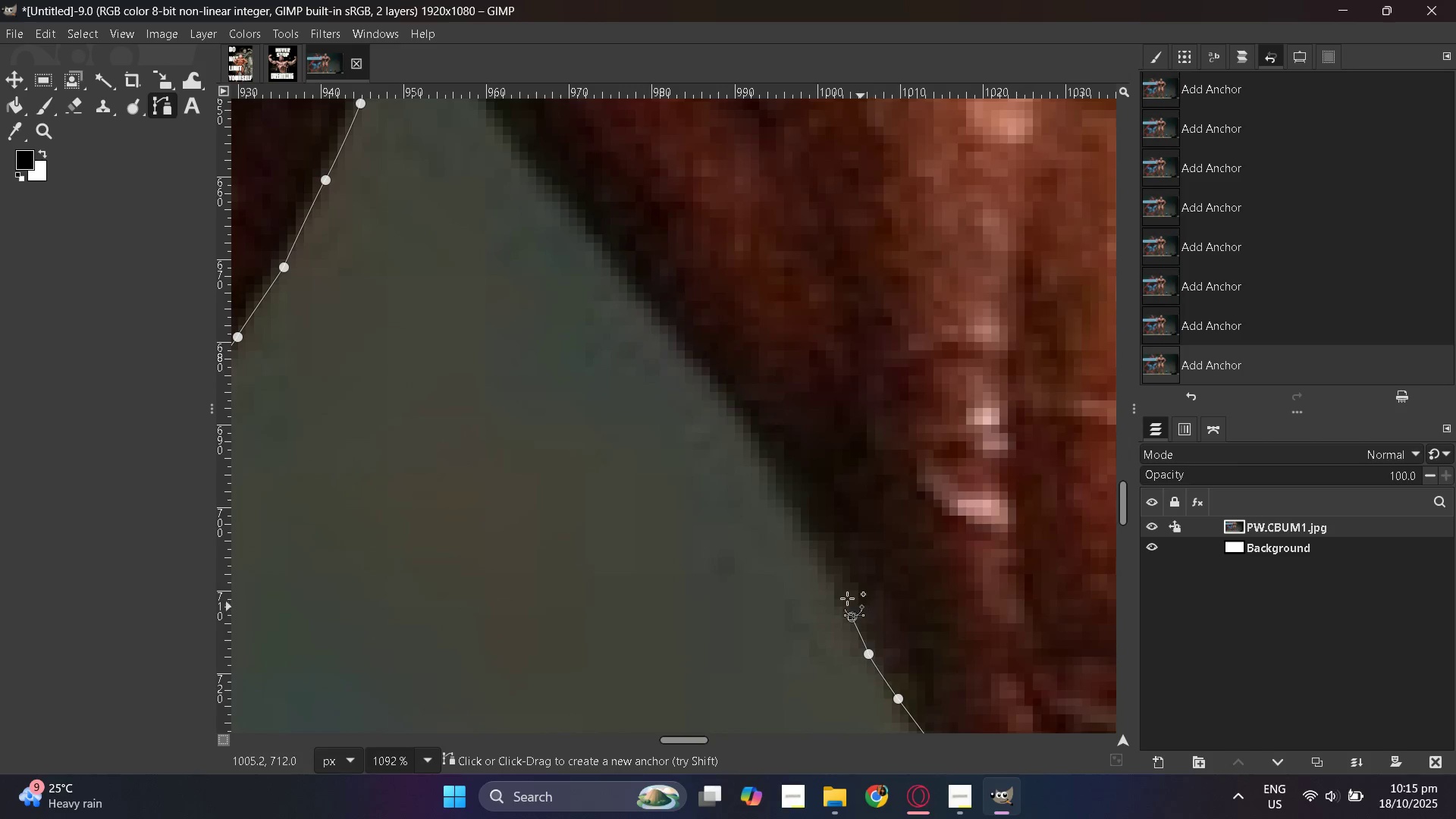 
hold_key(key=ControlLeft, duration=1.53)
 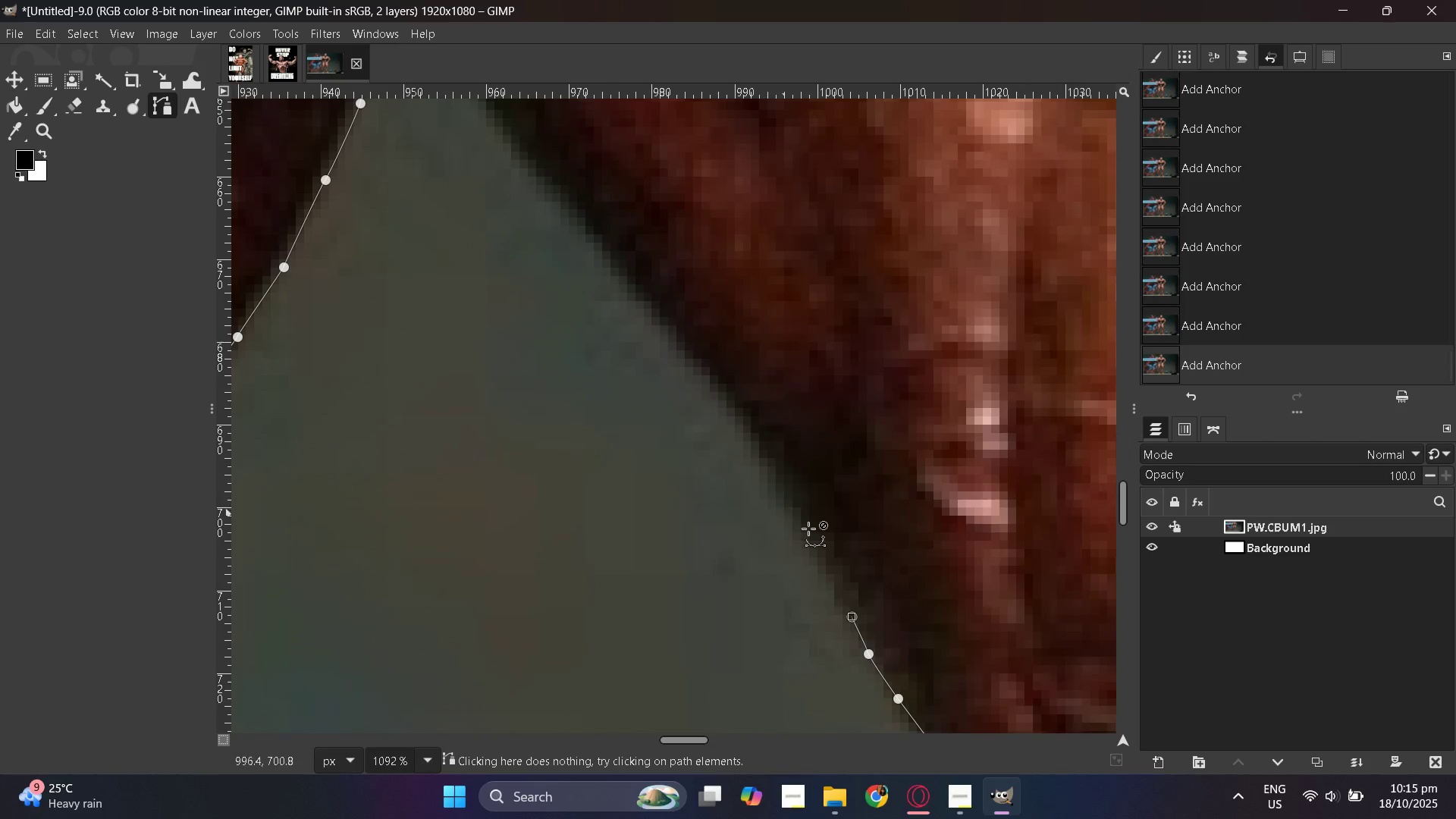 
key(Control+ControlLeft)
 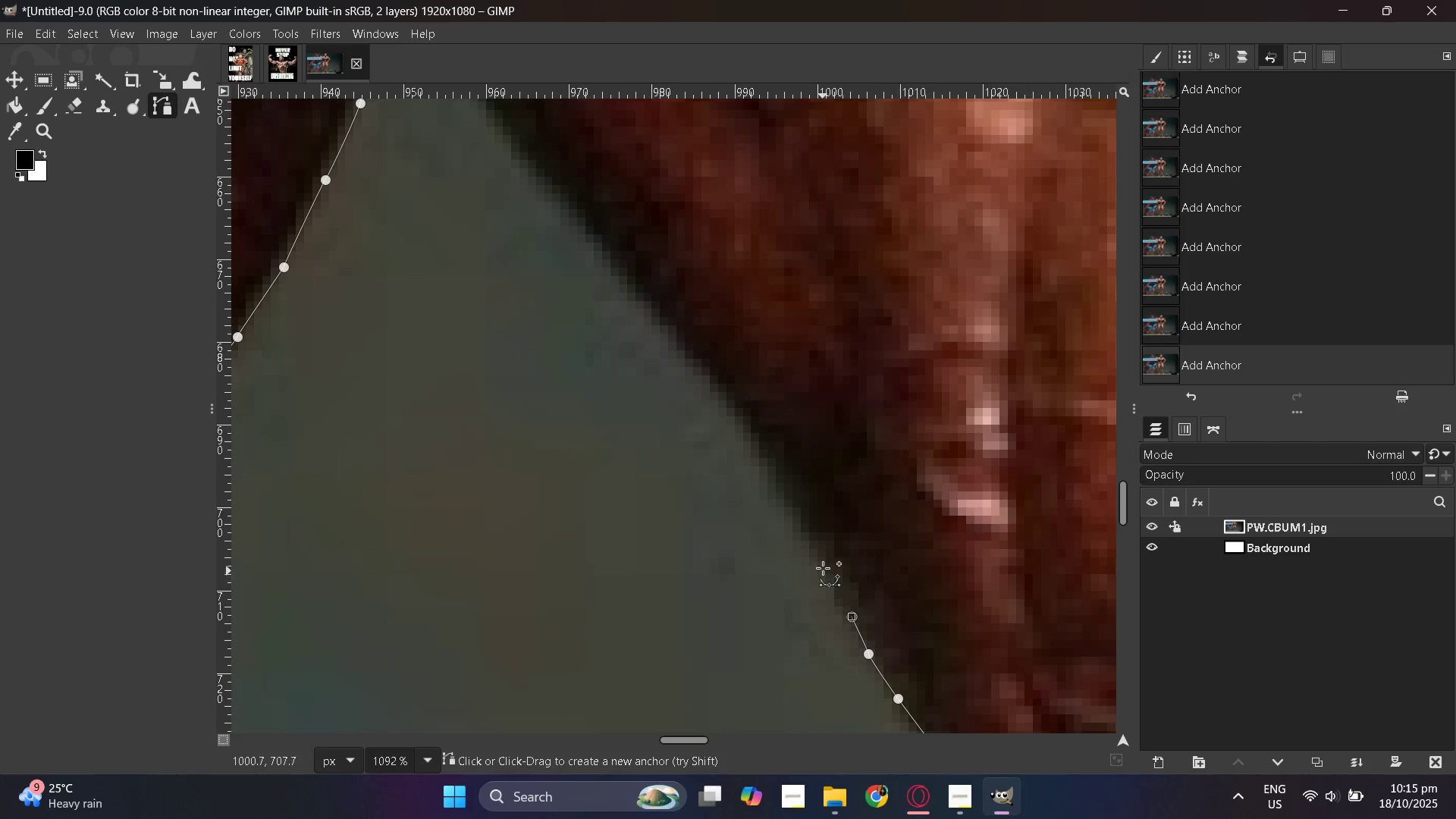 
left_click([821, 561])
 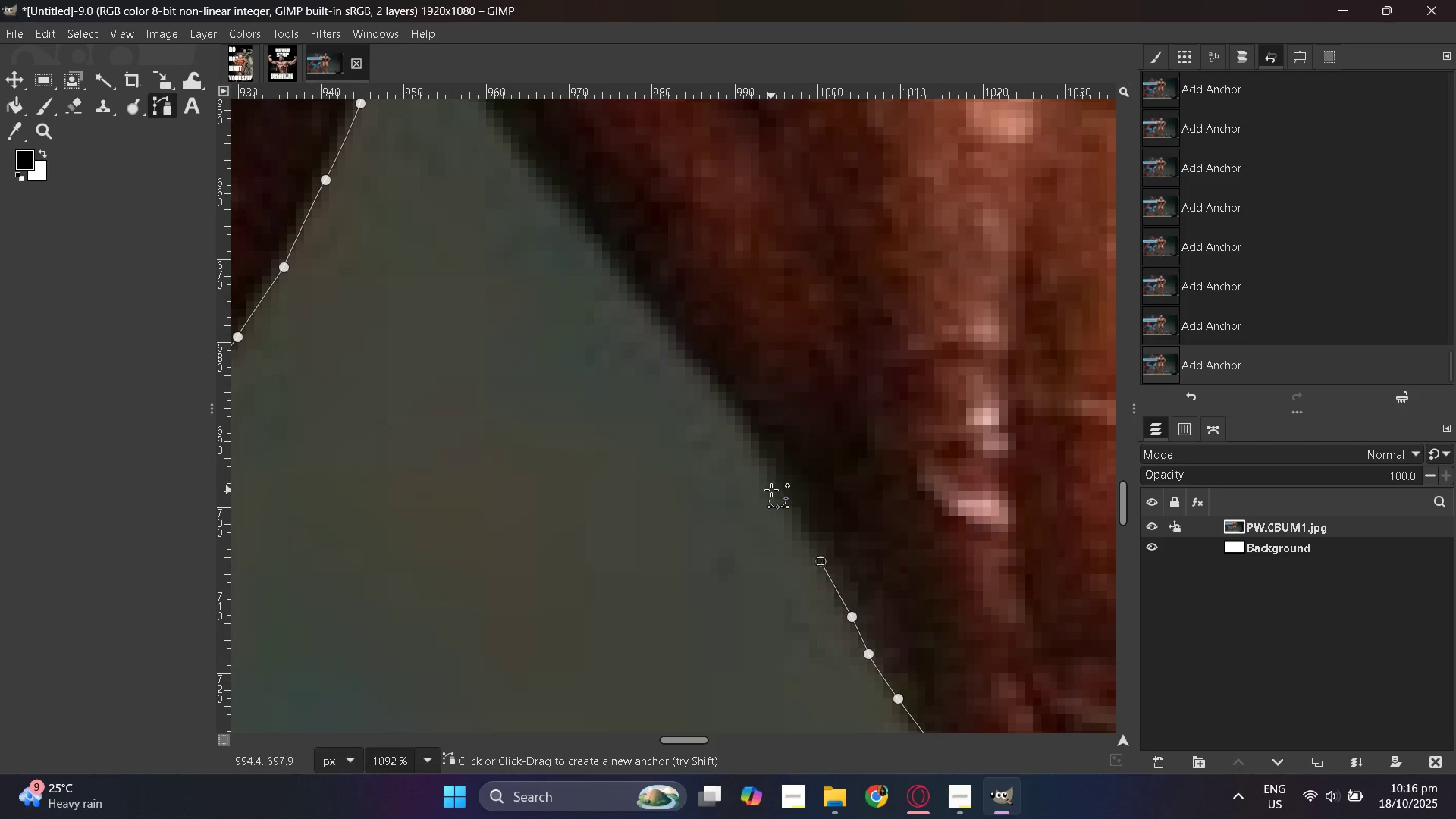 
left_click([771, 488])
 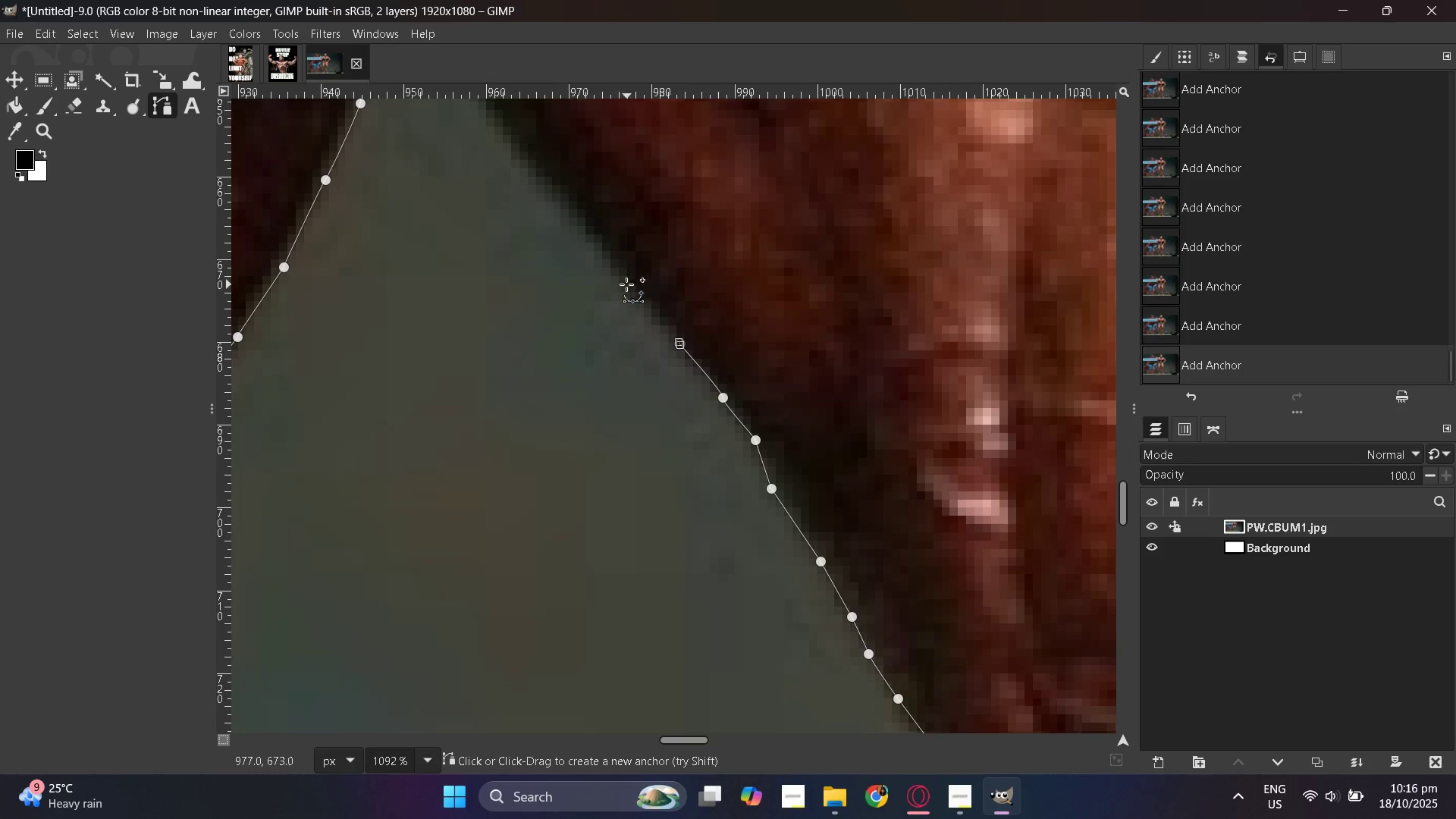 
left_click([613, 272])
 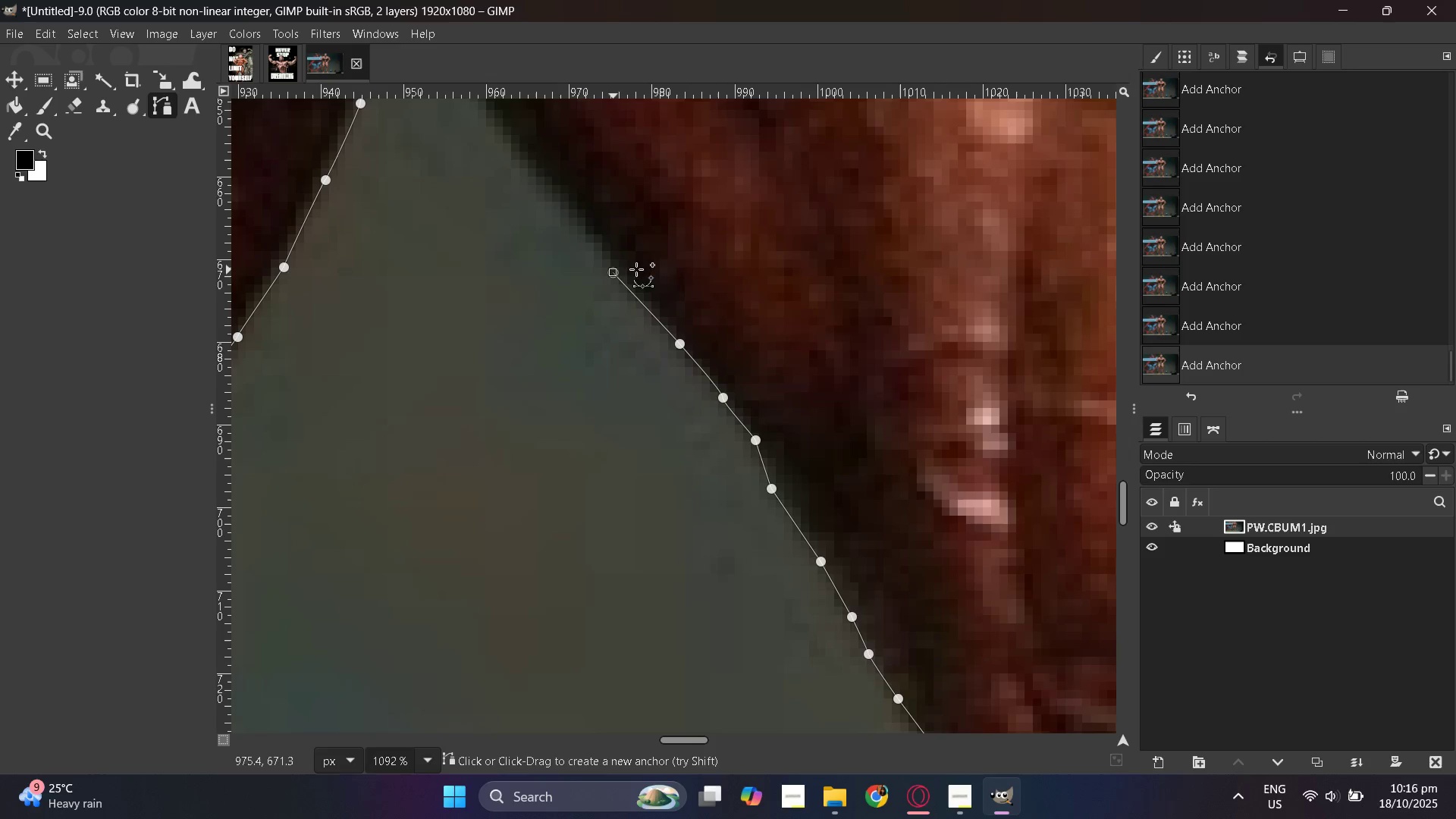 
hold_key(key=ControlLeft, duration=0.41)
scroll: coordinate [544, 397], scroll_direction: none, amount: 0.0
 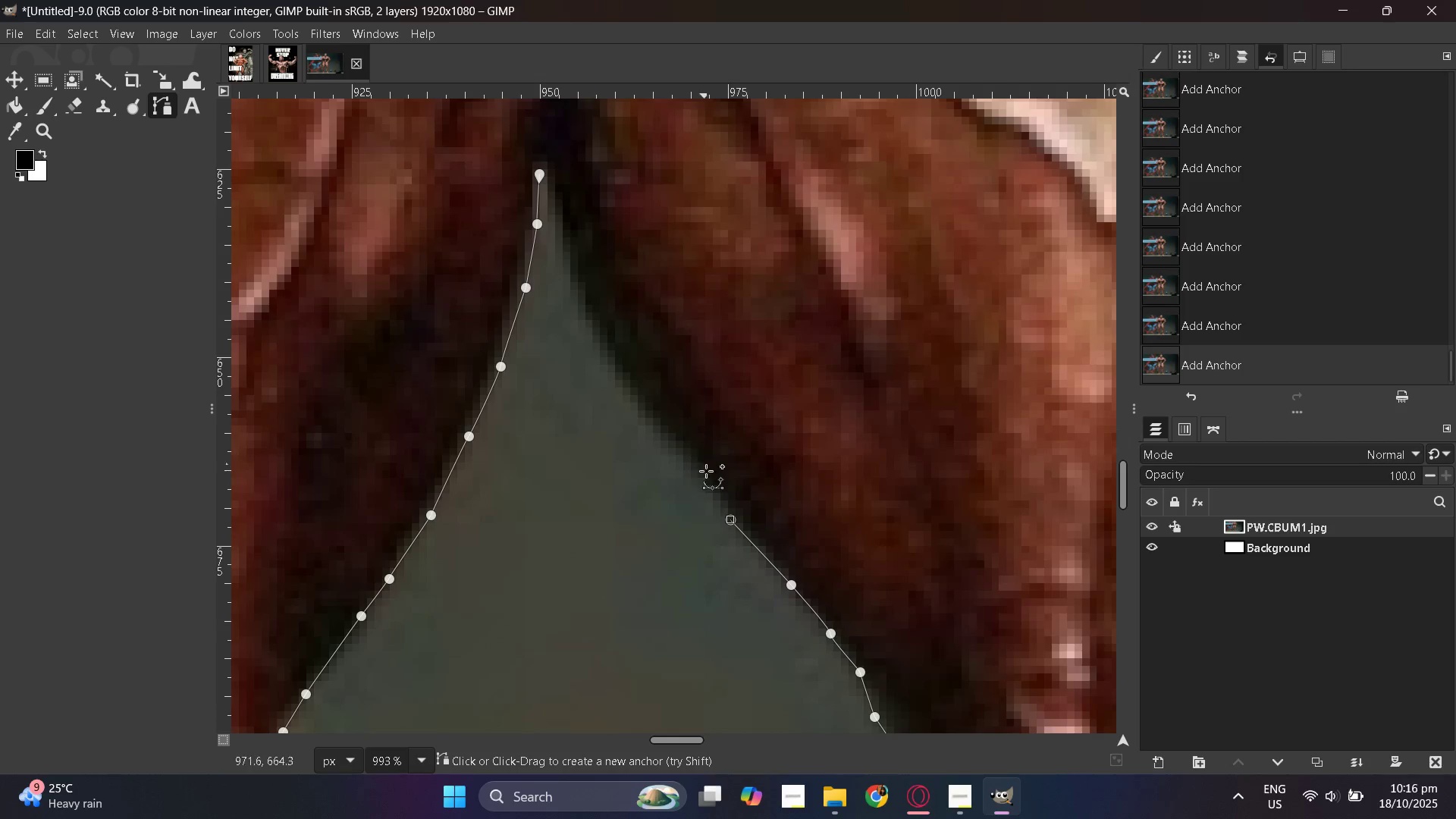 
hold_key(key=ControlLeft, duration=0.42)
 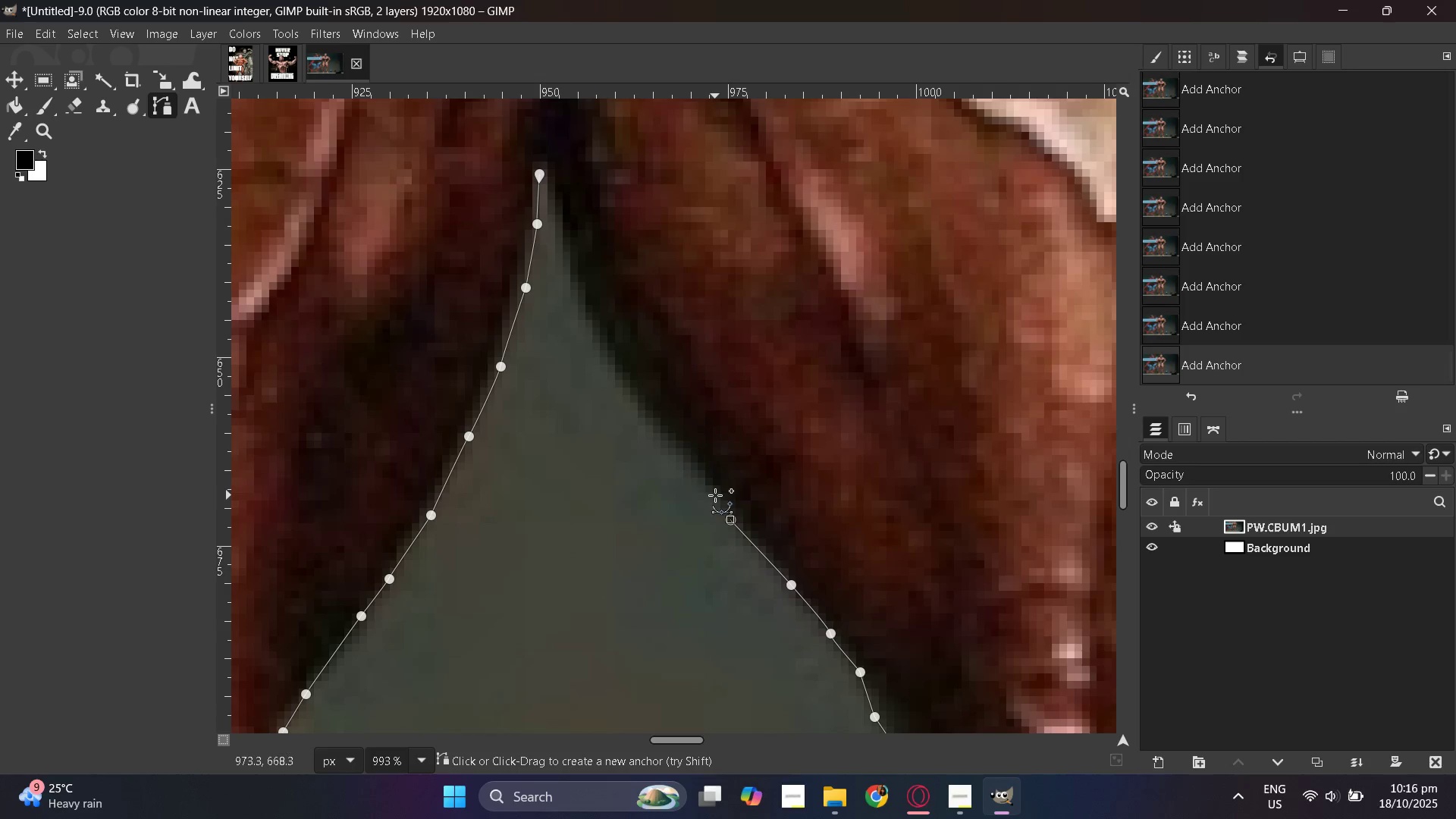 
left_click([711, 486])
 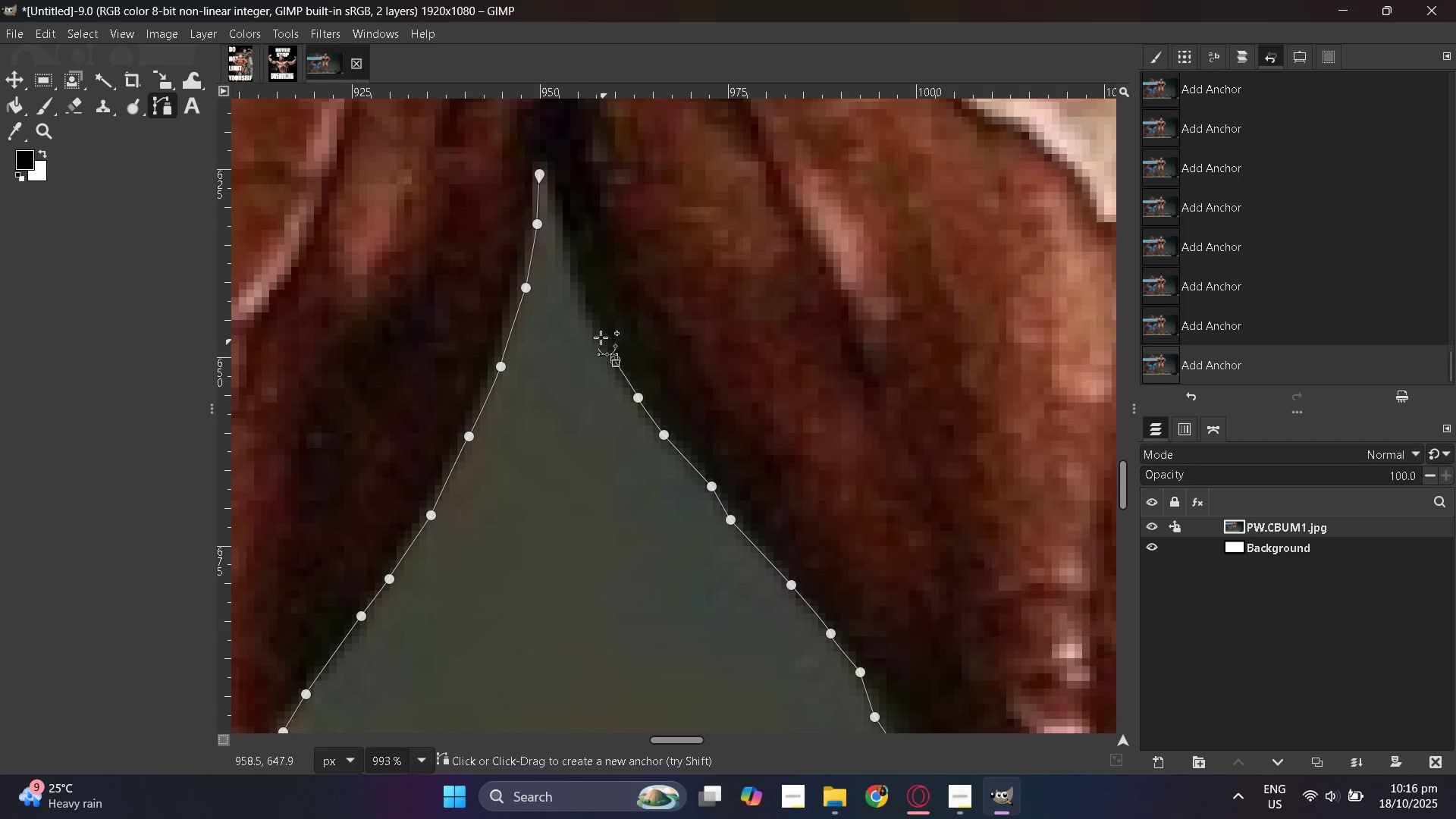 
left_click([592, 314])
 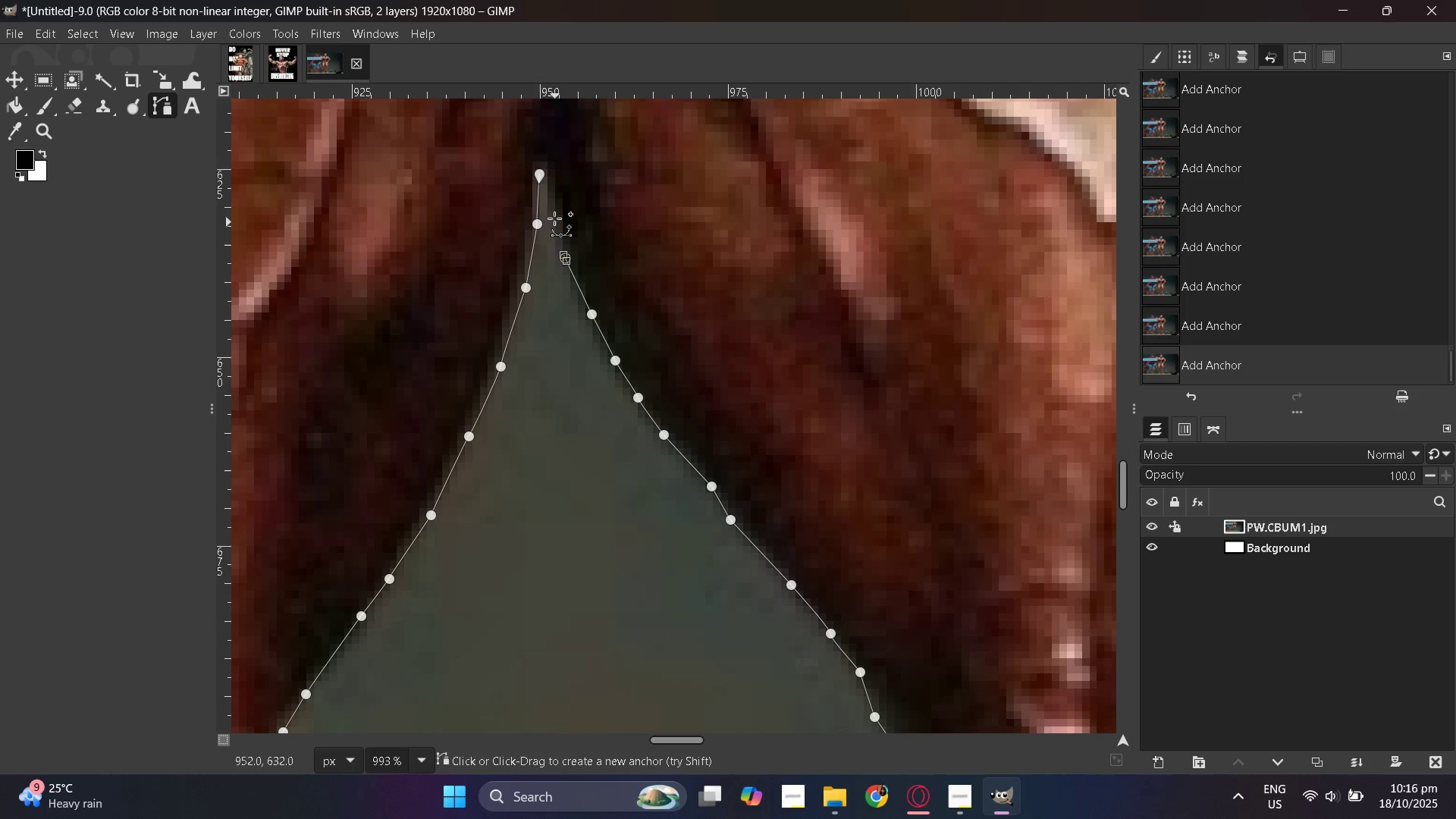 
left_click([552, 204])
 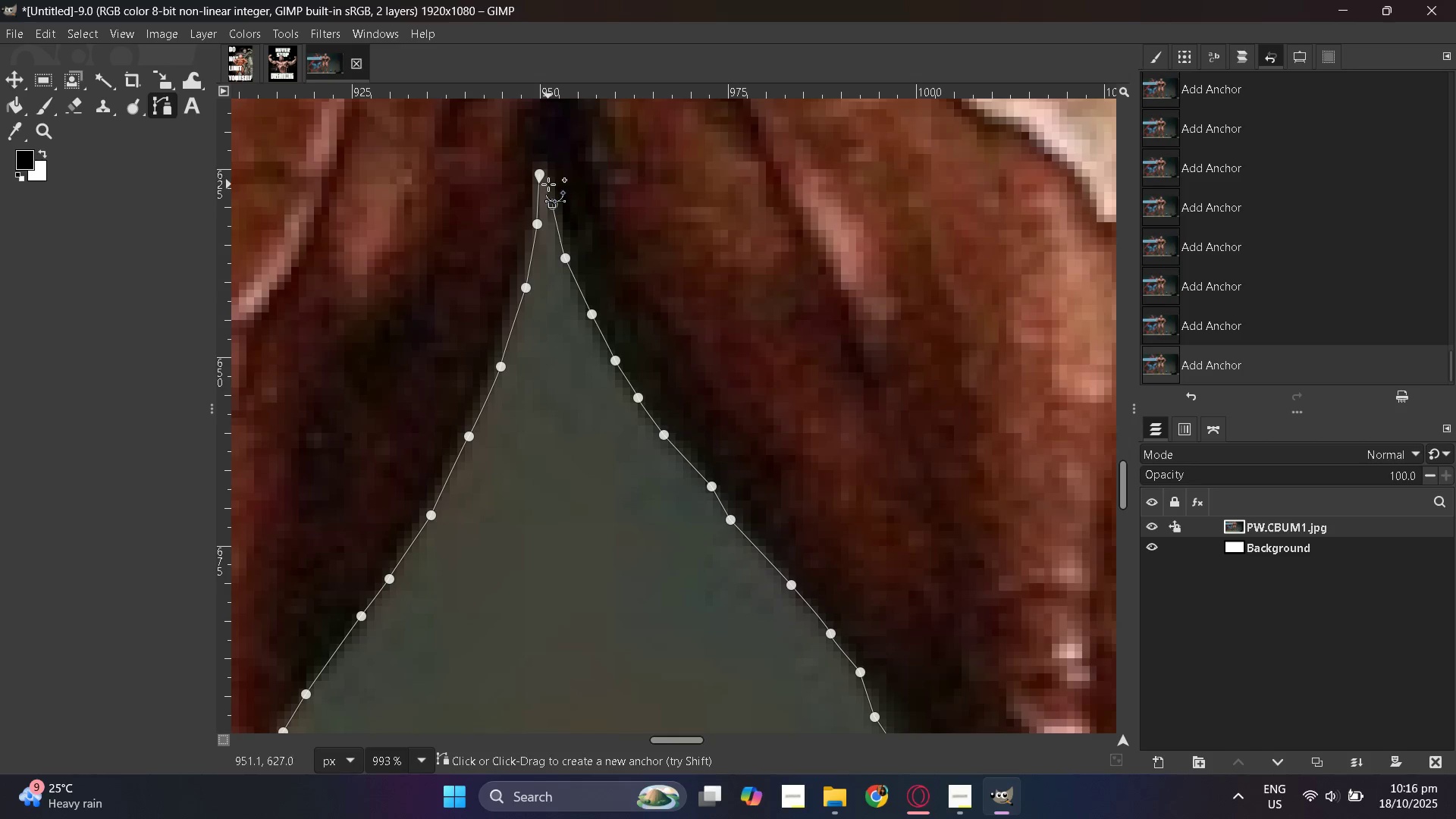 
left_click([548, 182])
 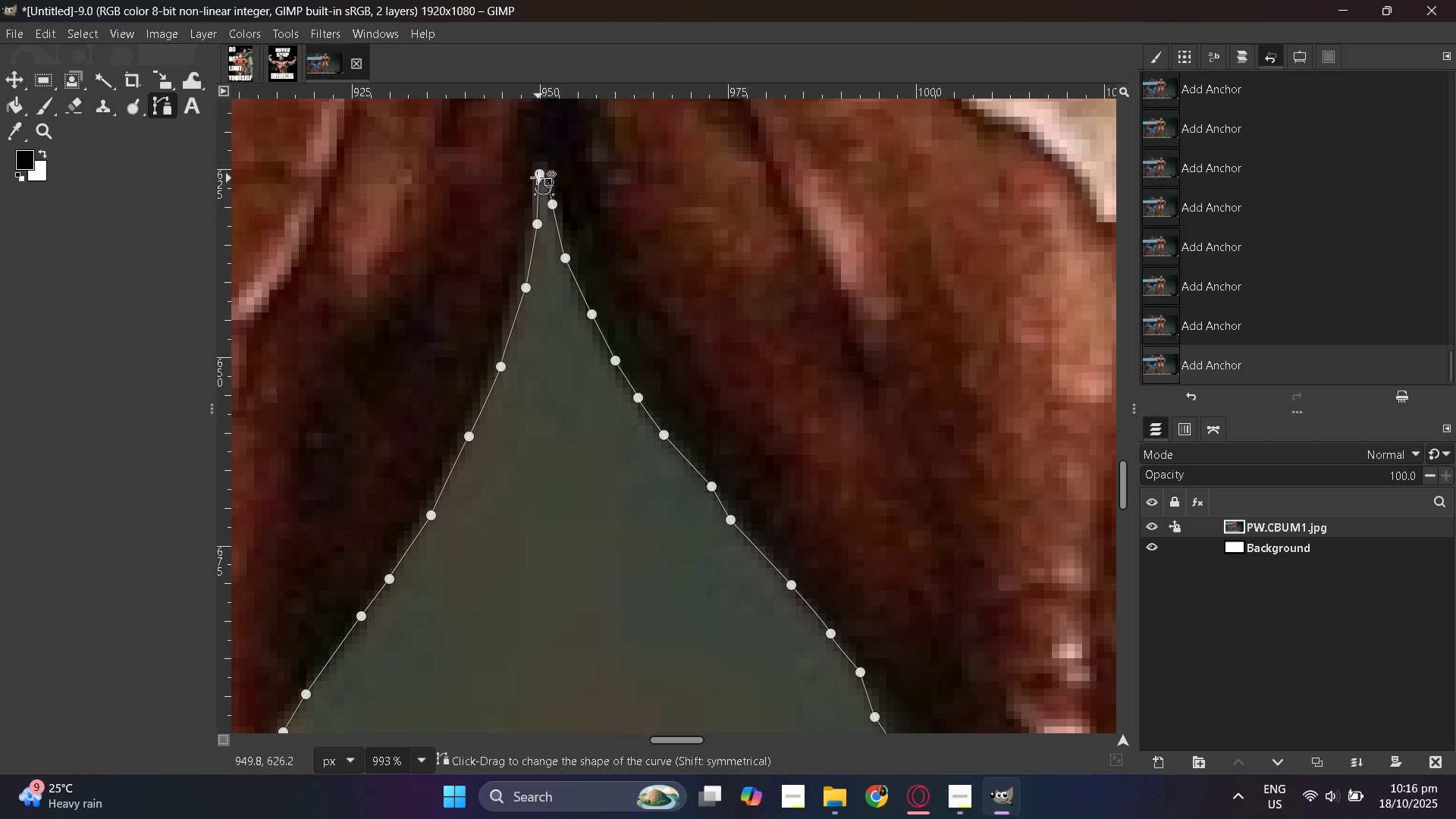 
hold_key(key=ControlLeft, duration=0.96)
left_click([542, 173])
 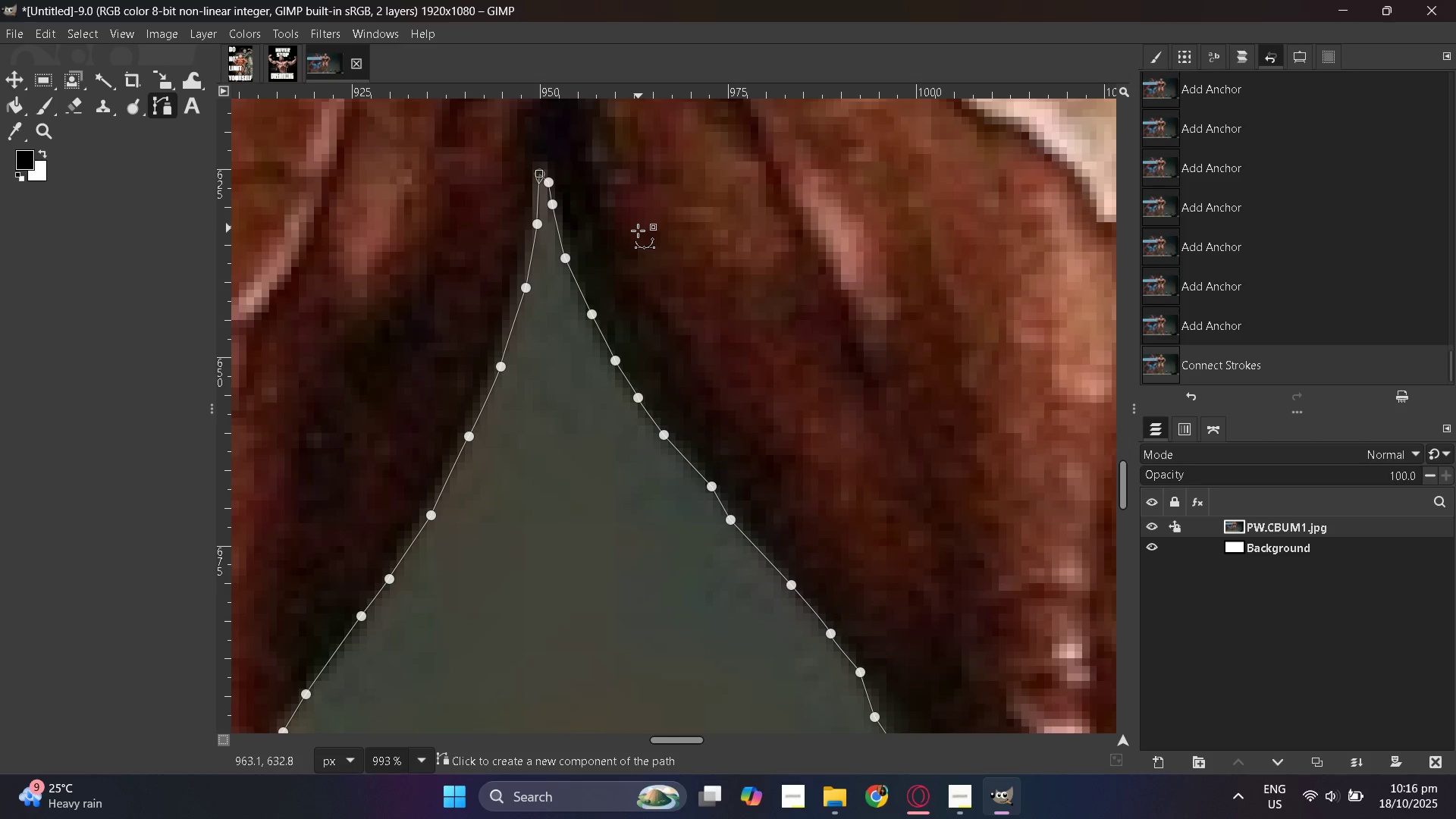 
hold_key(key=ControlLeft, duration=0.63)
scroll: coordinate [632, 237], scroll_direction: down, amount: 6.0
 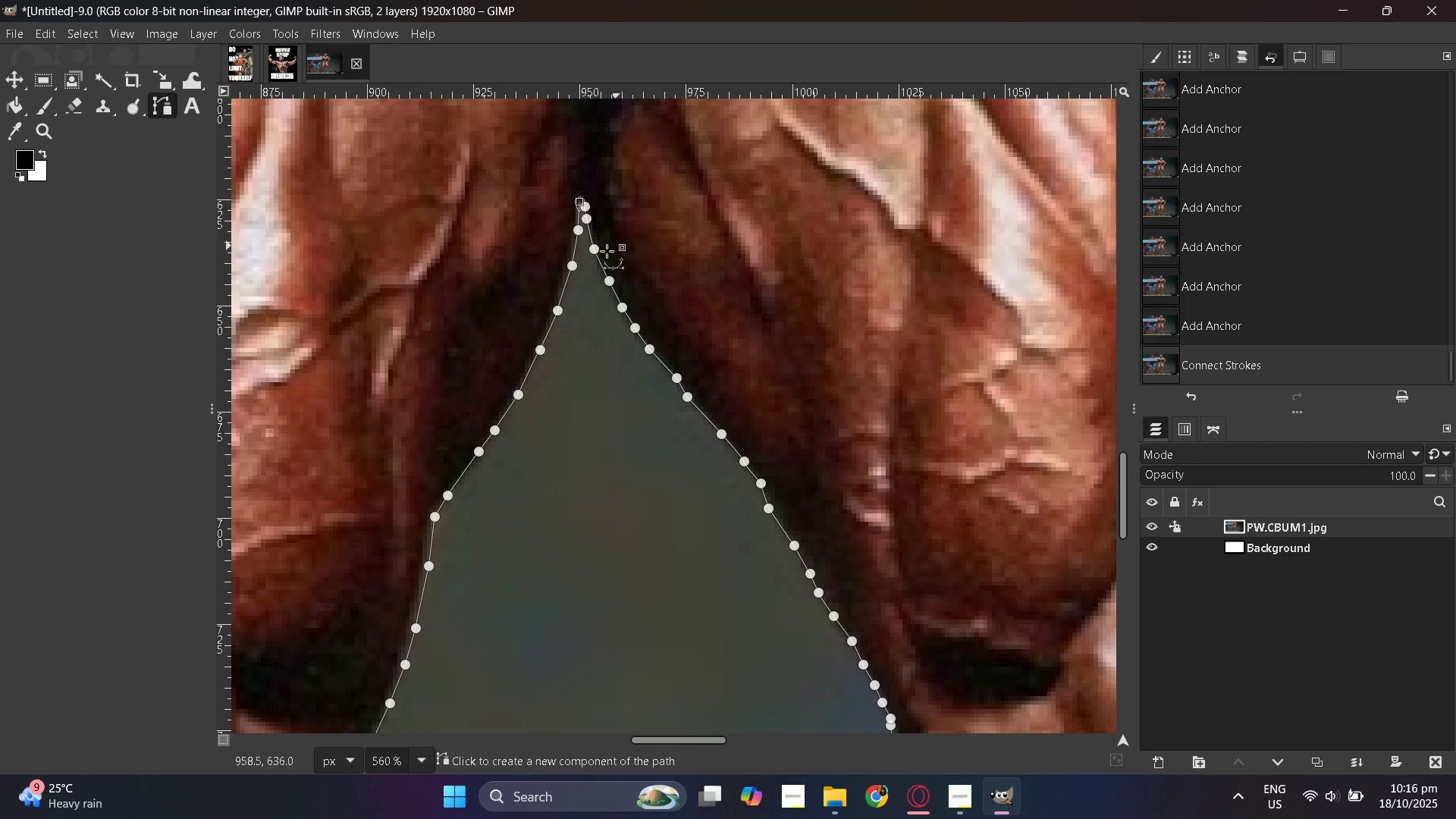 
hold_key(key=ControlLeft, duration=1.03)
scroll: coordinate [858, 346], scroll_direction: down, amount: 13.0
 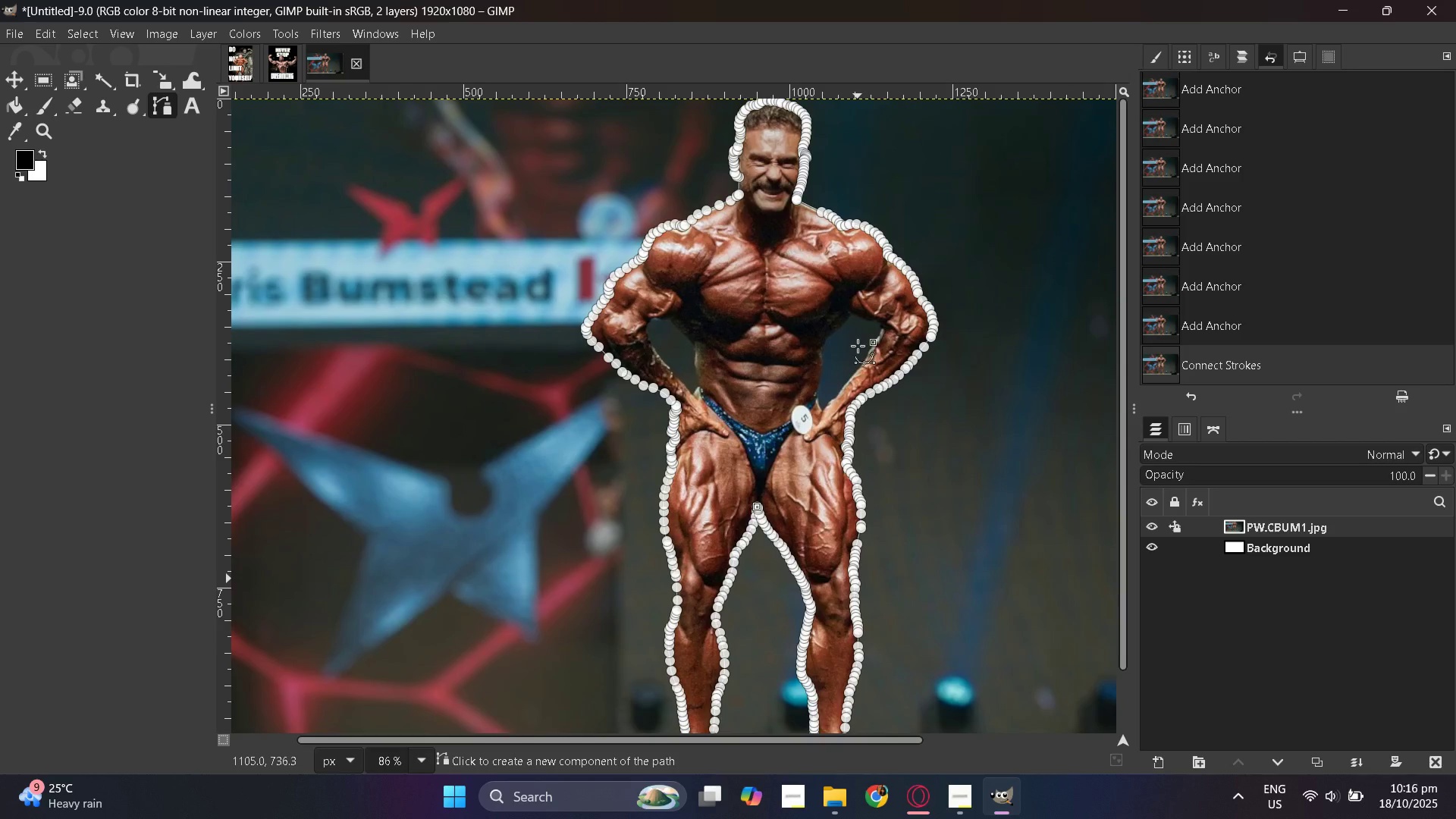 
hold_key(key=ControlLeft, duration=1.53)
 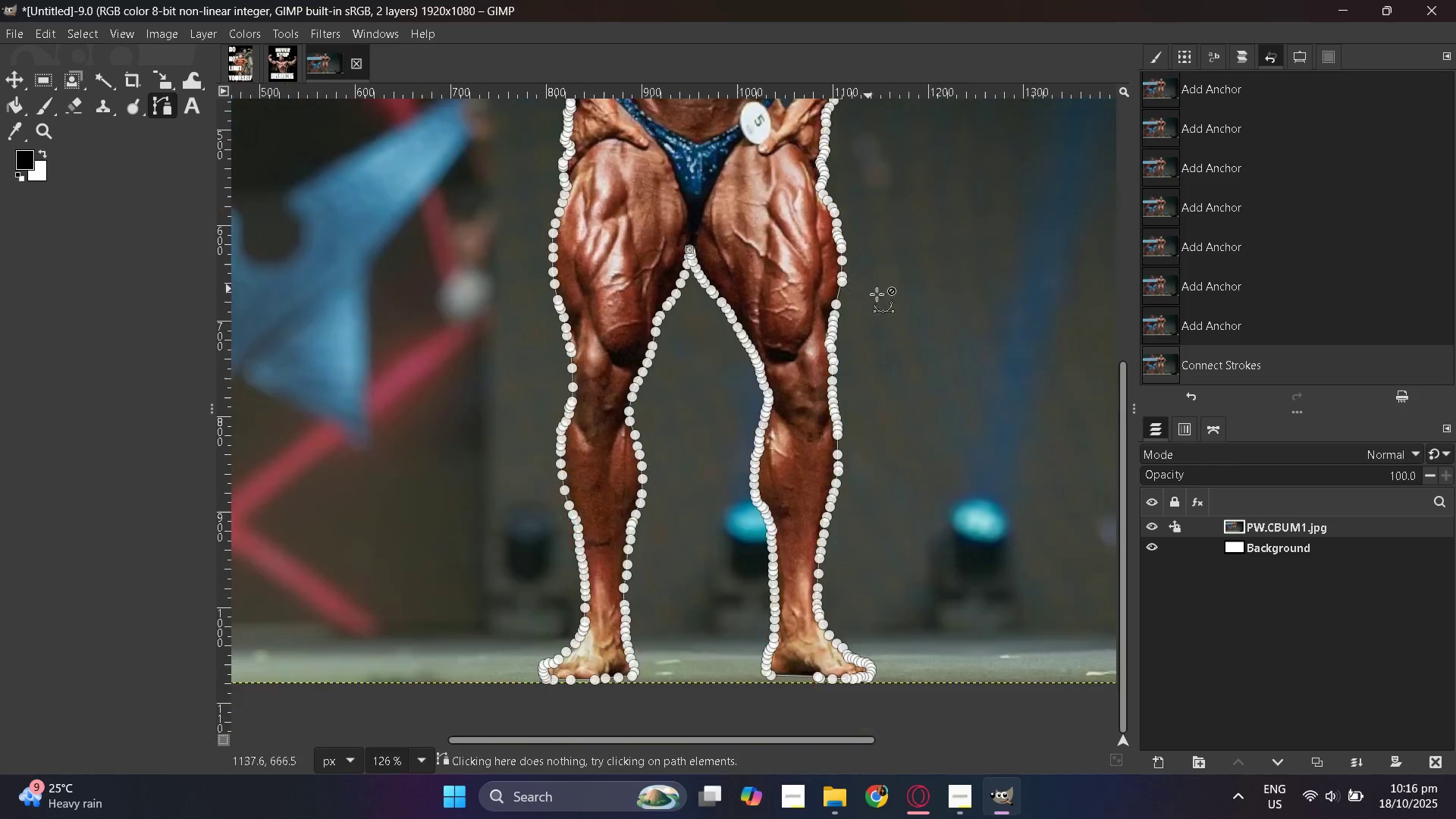 
hold_key(key=ControlLeft, duration=0.58)
 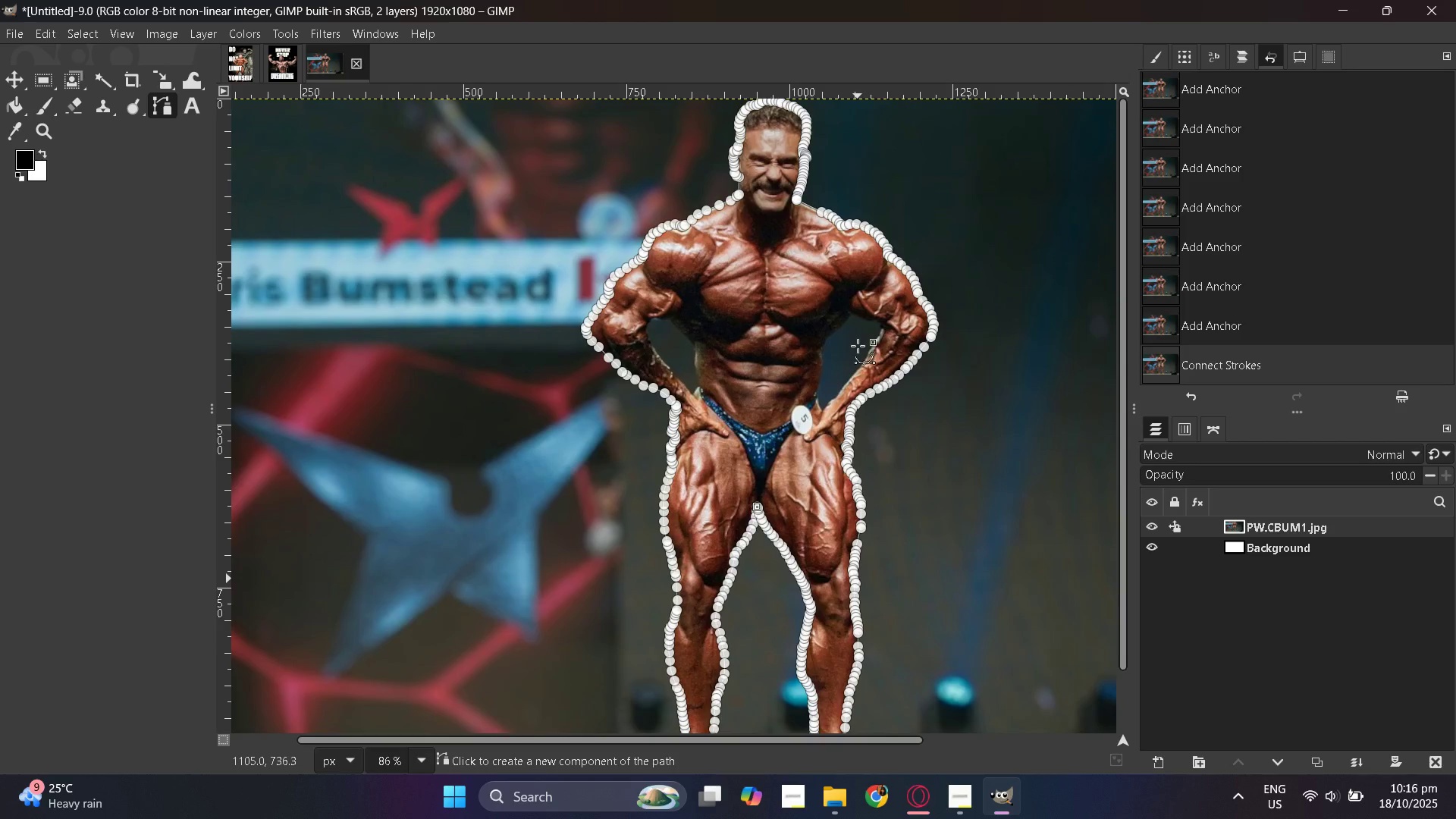 
key(Enter)
 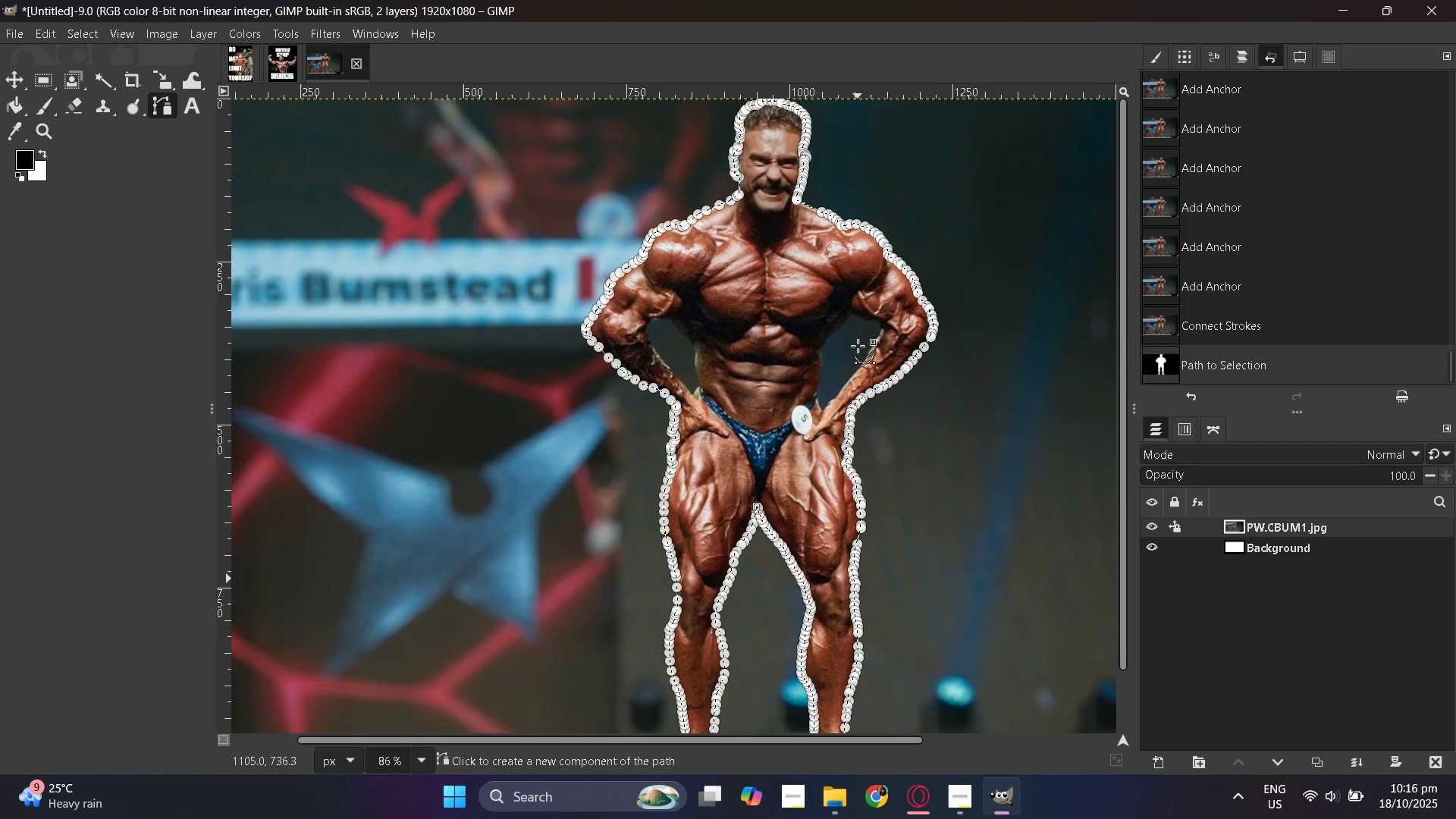 
key(Control+C)
 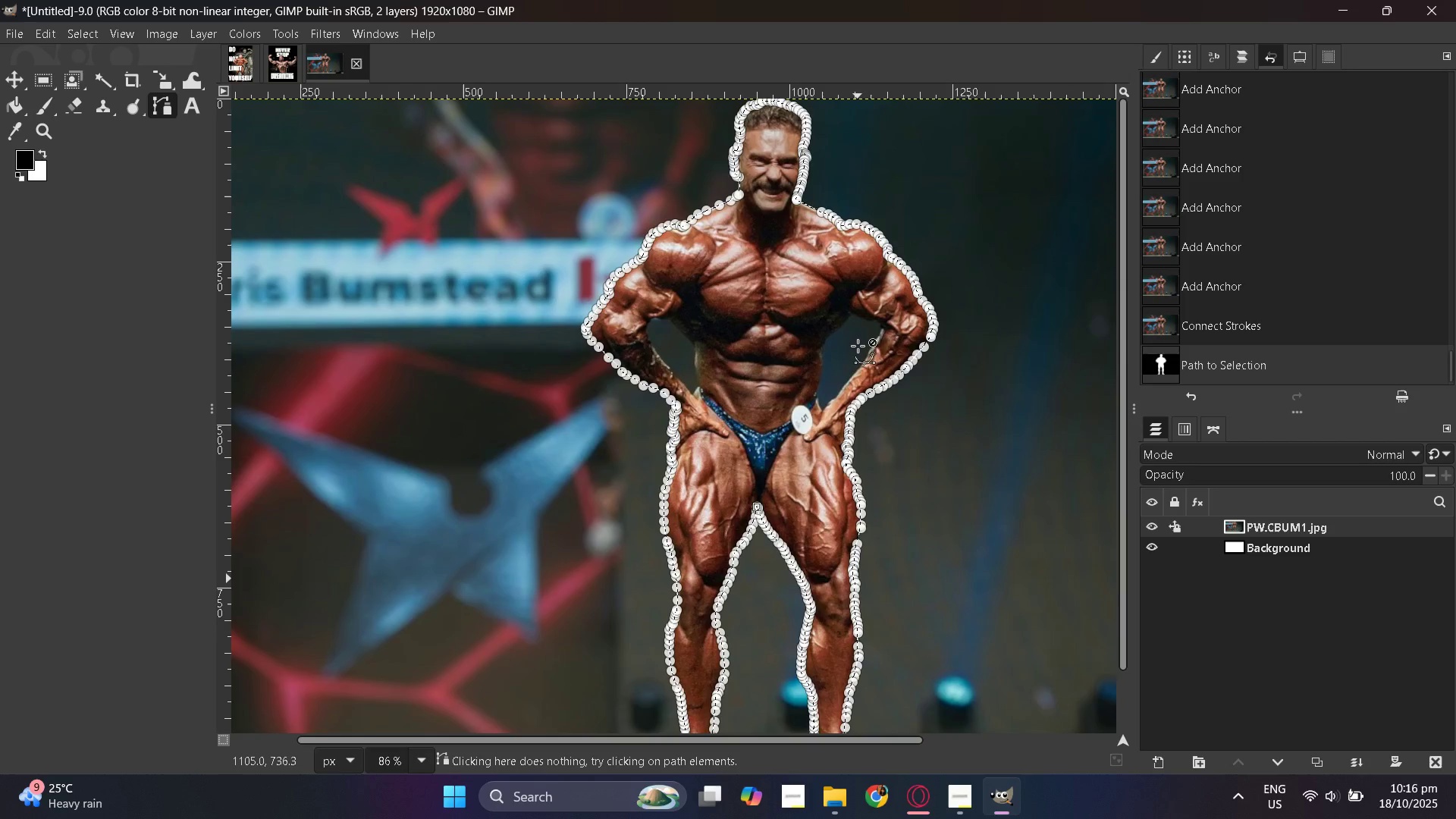 
key(Control+V)
 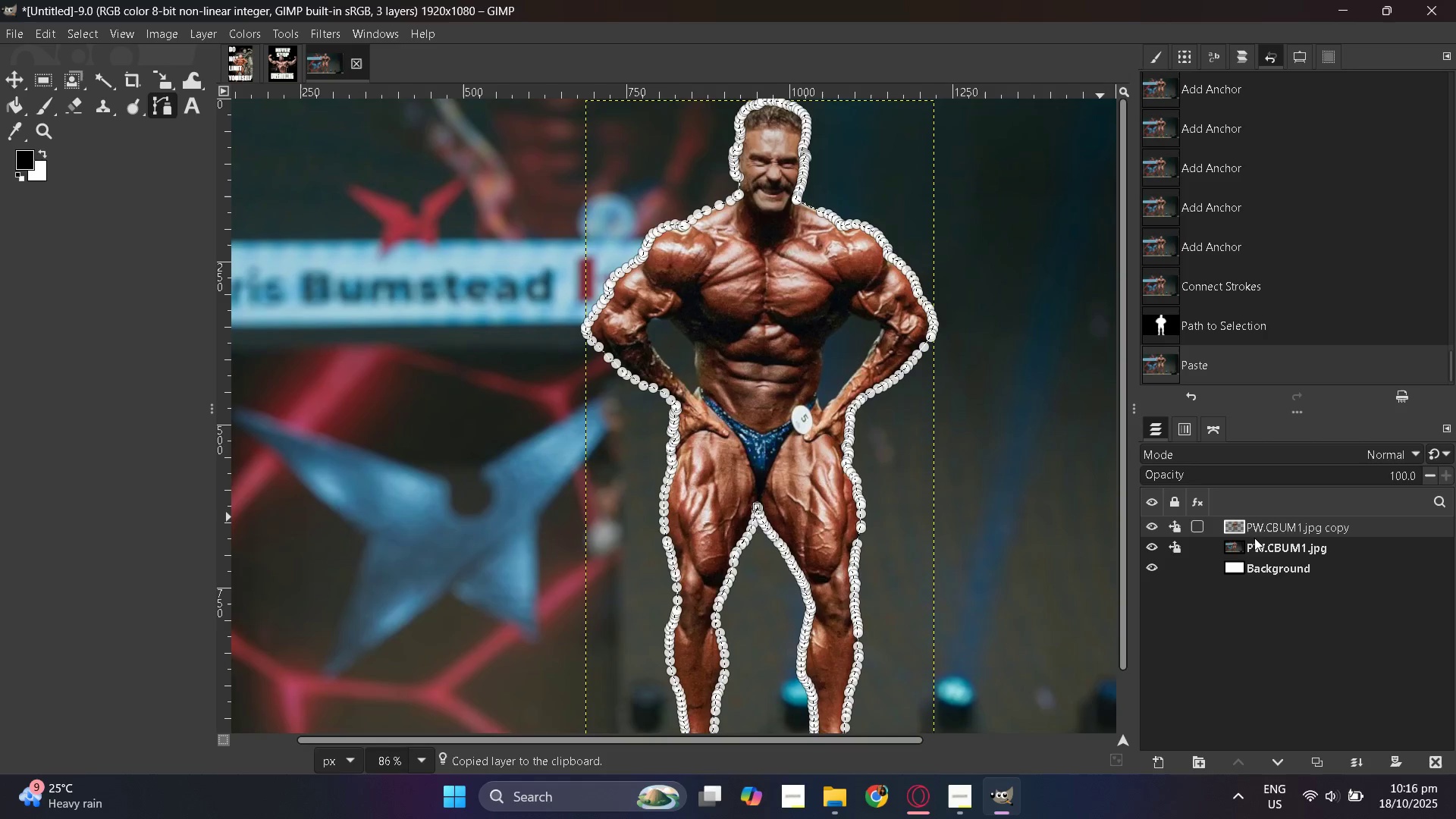 
hold_key(key=ControlLeft, duration=0.74)
scroll: coordinate [1225, 543], scroll_direction: up, amount: 9.0
 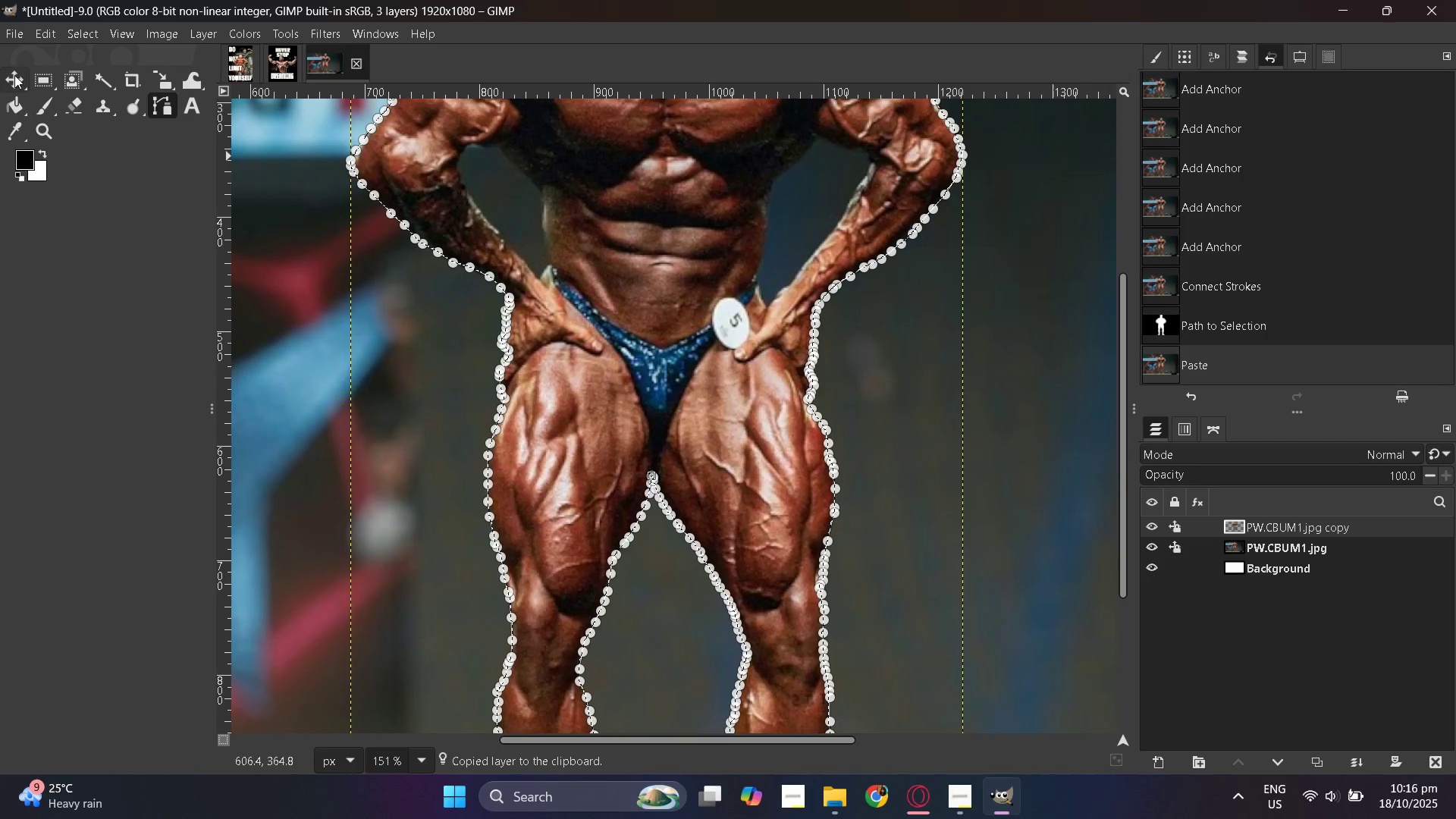 
left_click([14, 75])
 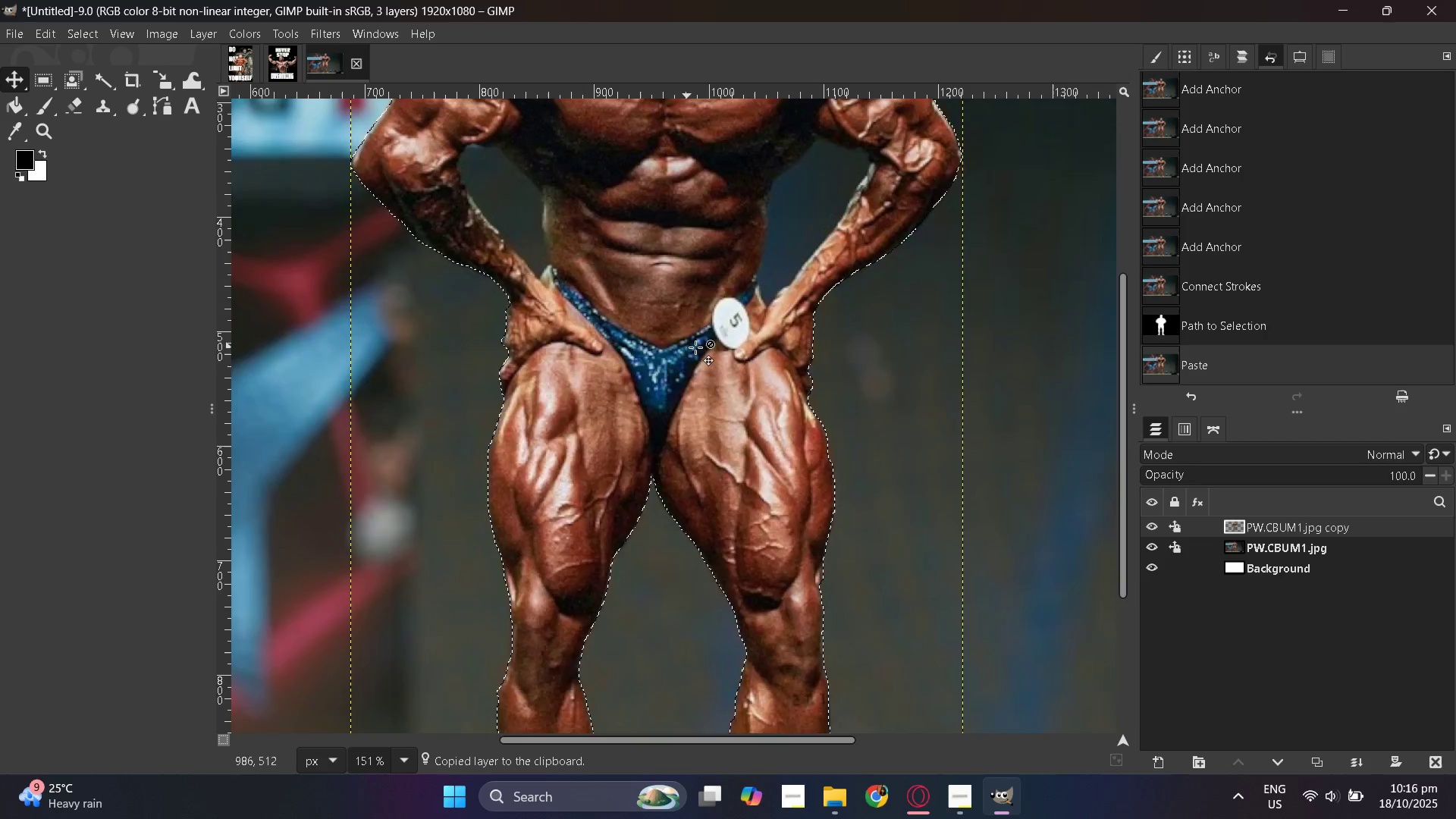 
scroll: coordinate [695, 347], scroll_direction: up, amount: 2.0
 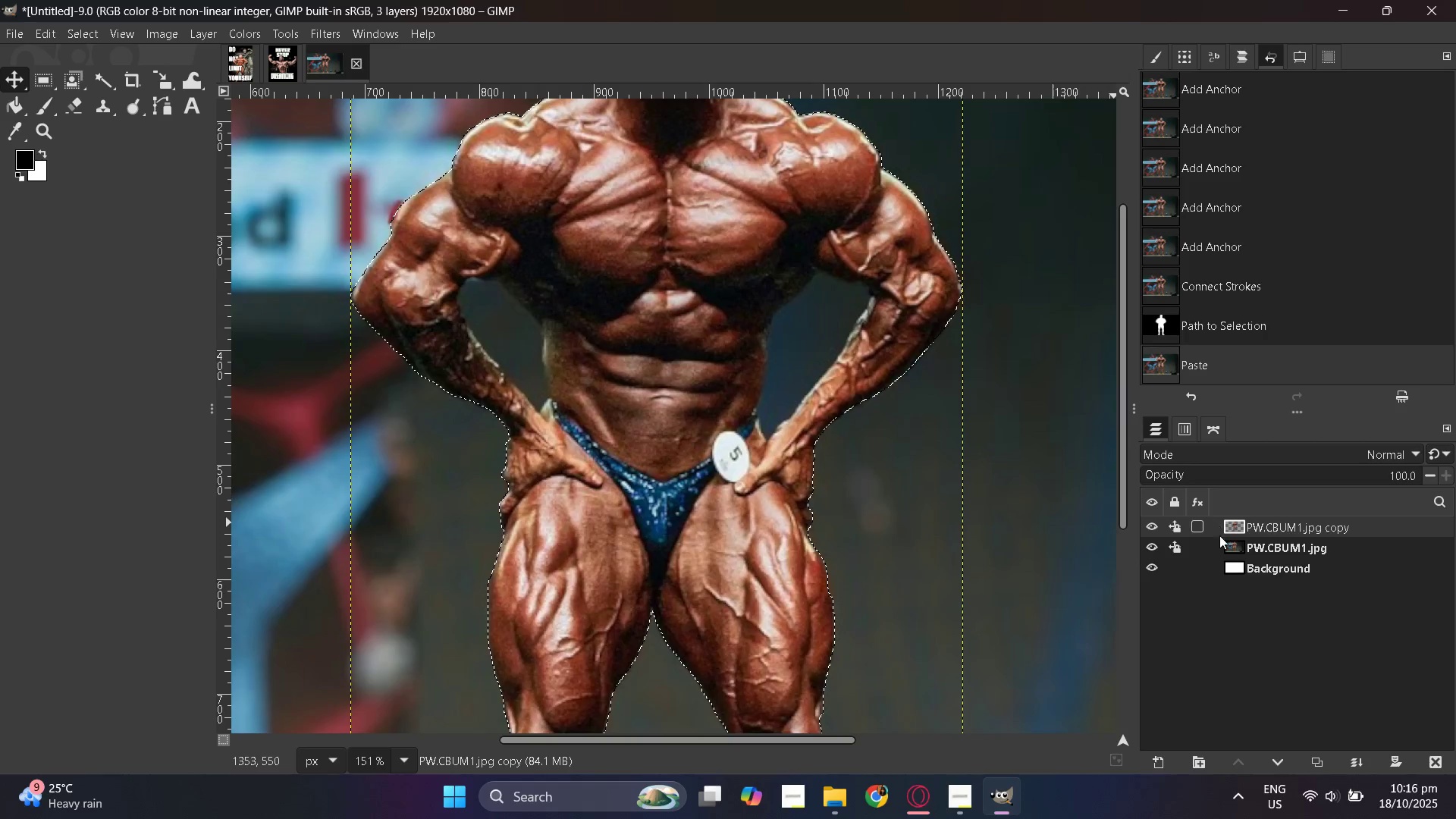 
wait(5.81)
 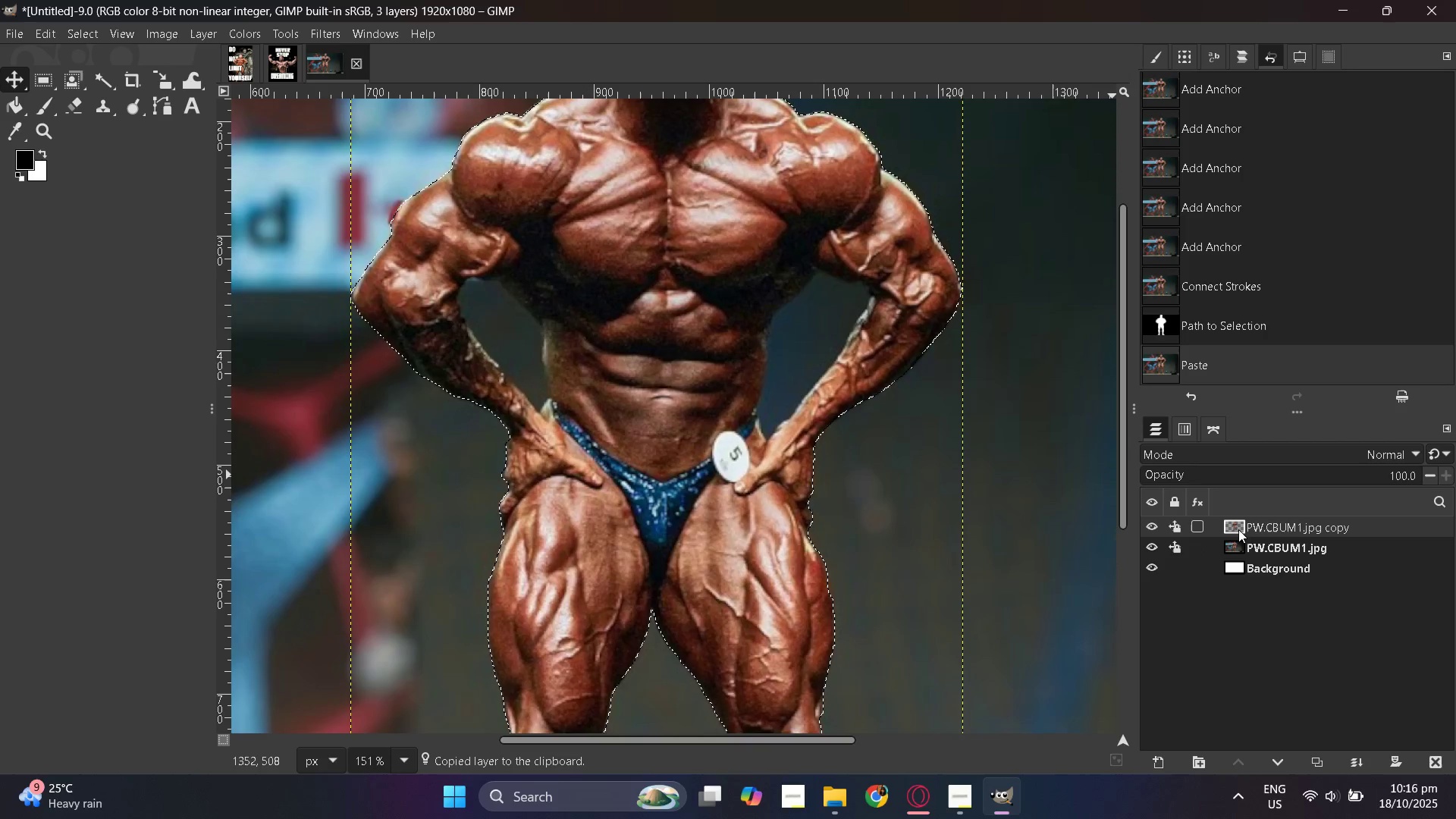 
left_click([159, 108])
 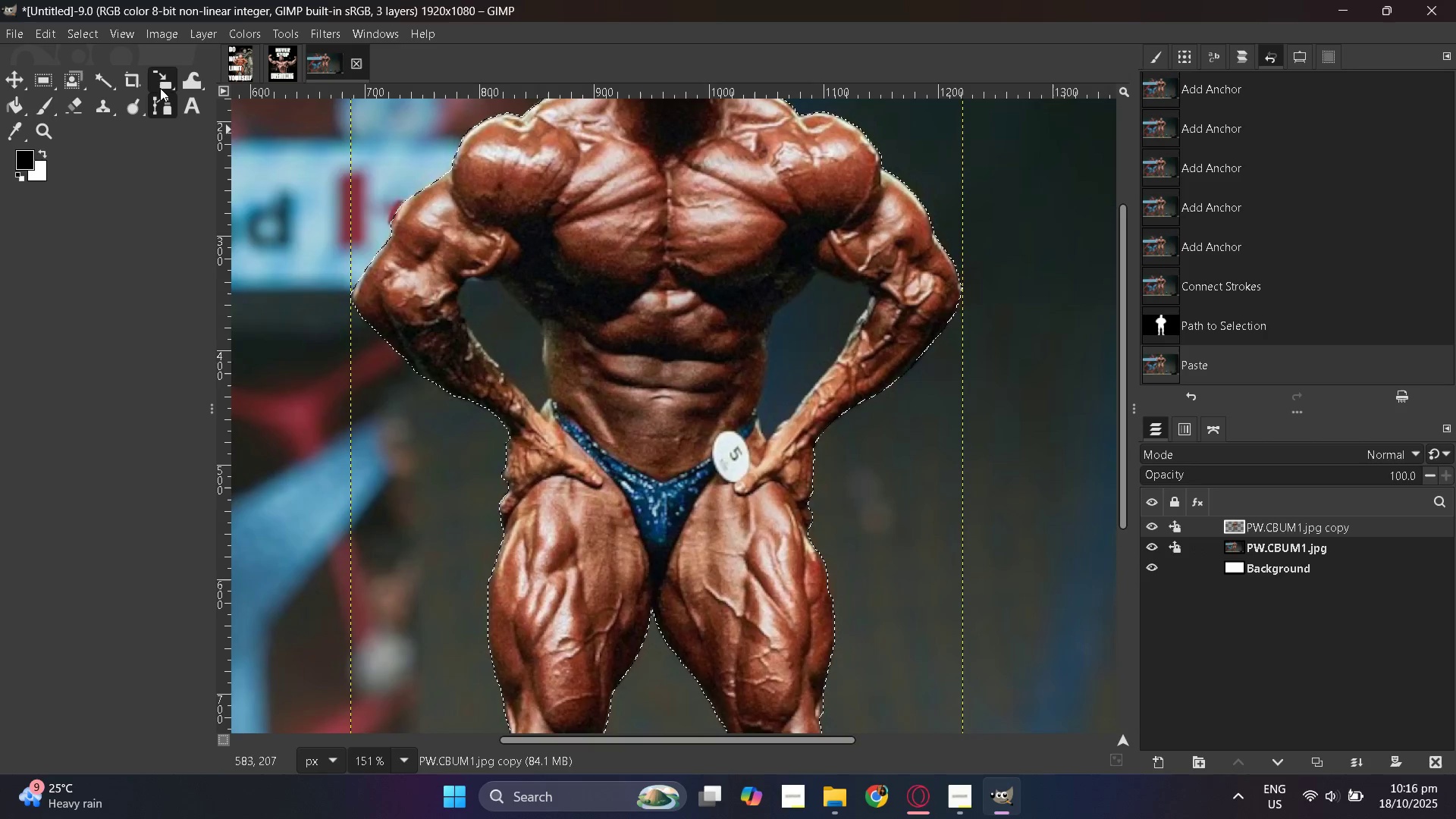 
left_click([160, 88])
 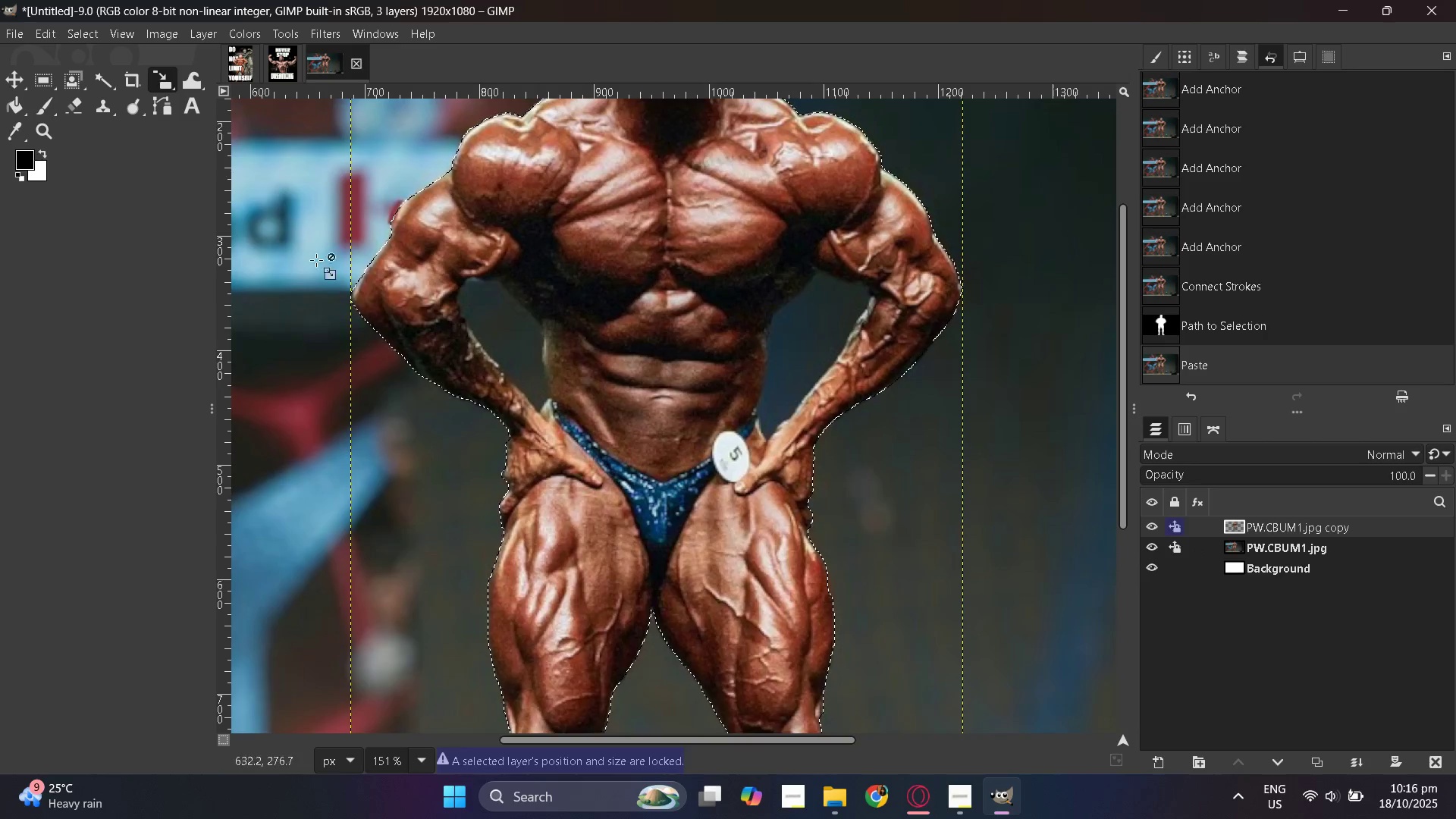 
scroll: coordinate [406, 318], scroll_direction: up, amount: 3.0
 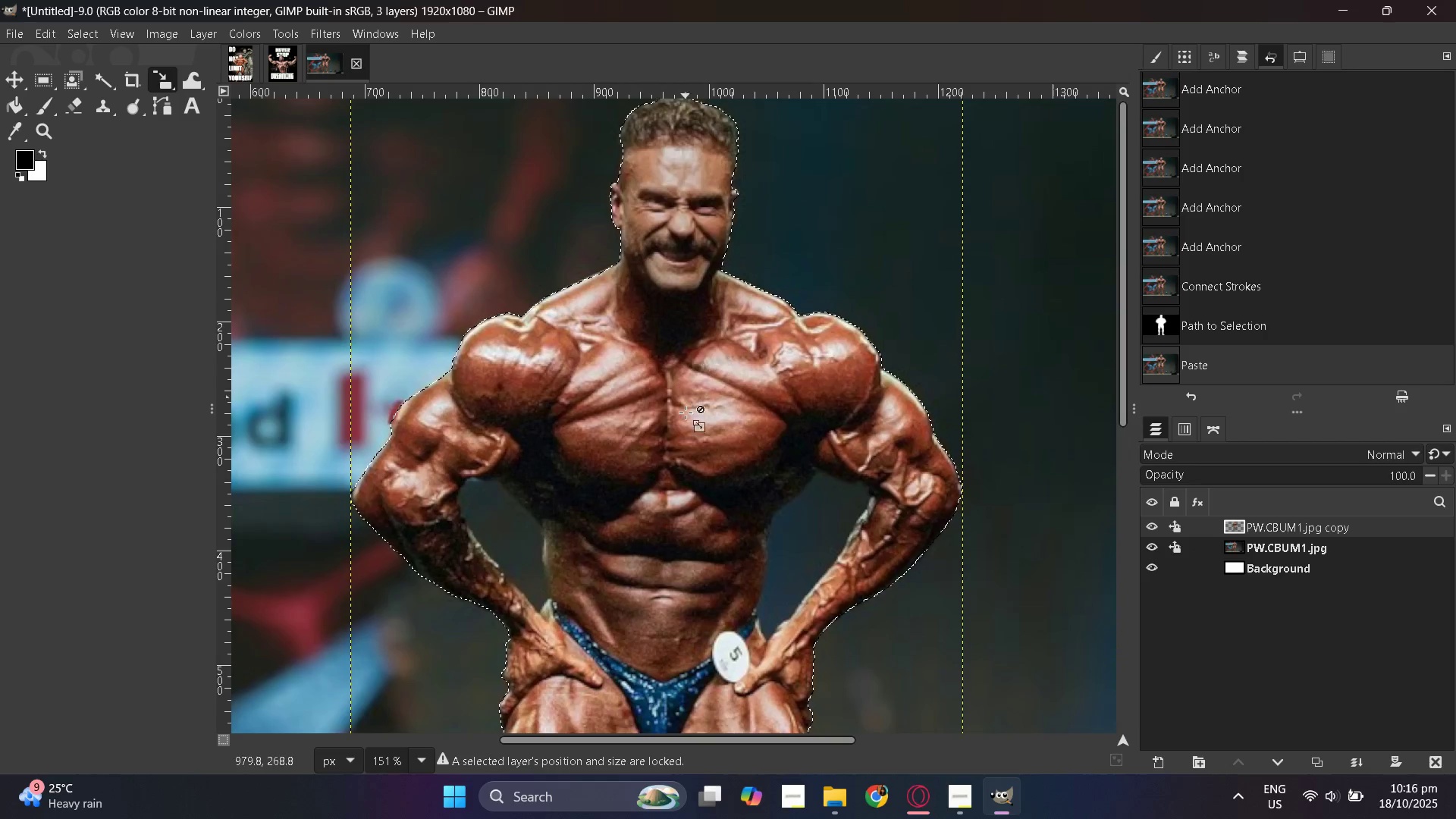 
hold_key(key=ControlLeft, duration=0.69)
scroll: coordinate [469, 526], scroll_direction: up, amount: 8.0
 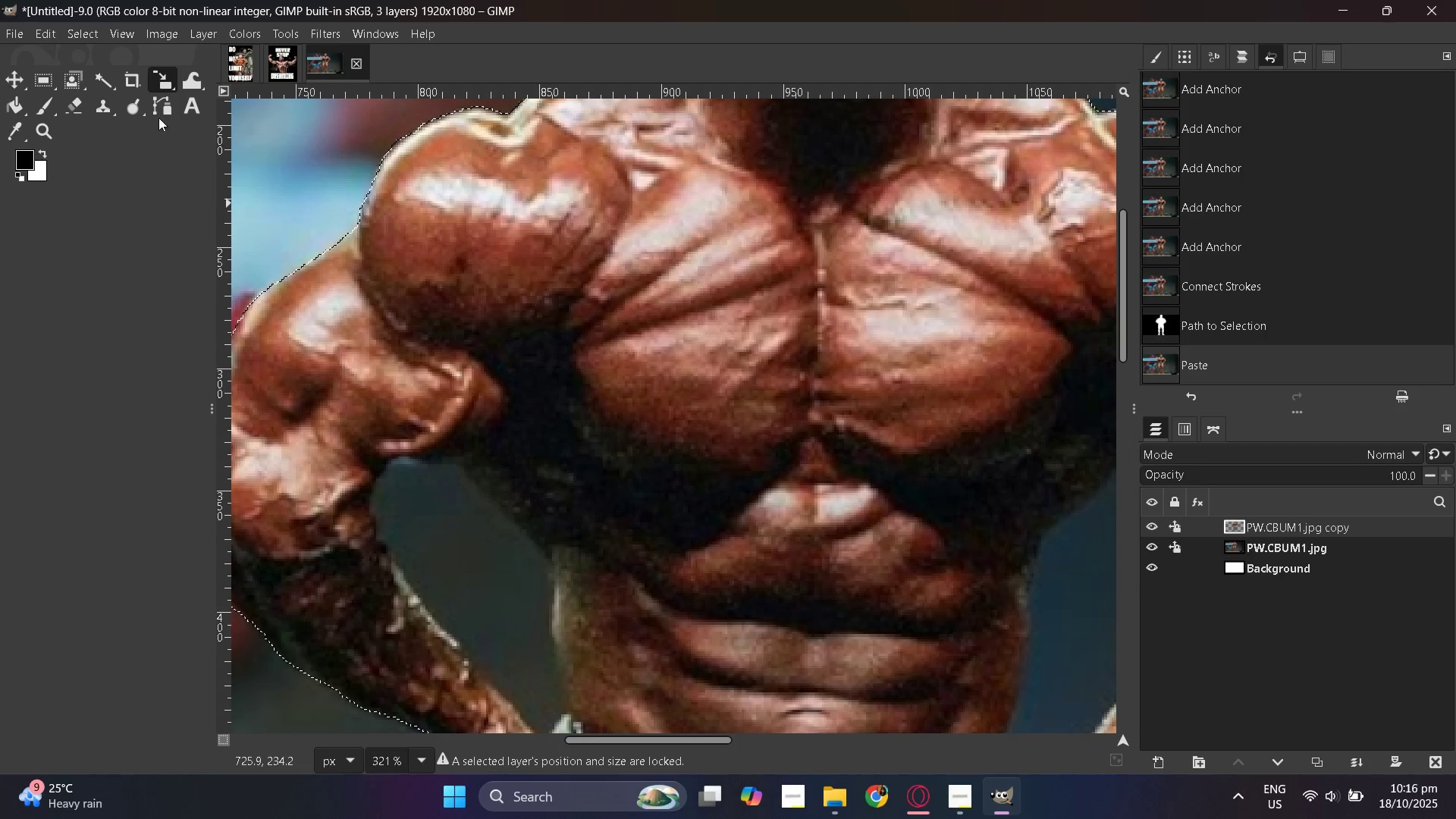 
left_click([170, 107])
 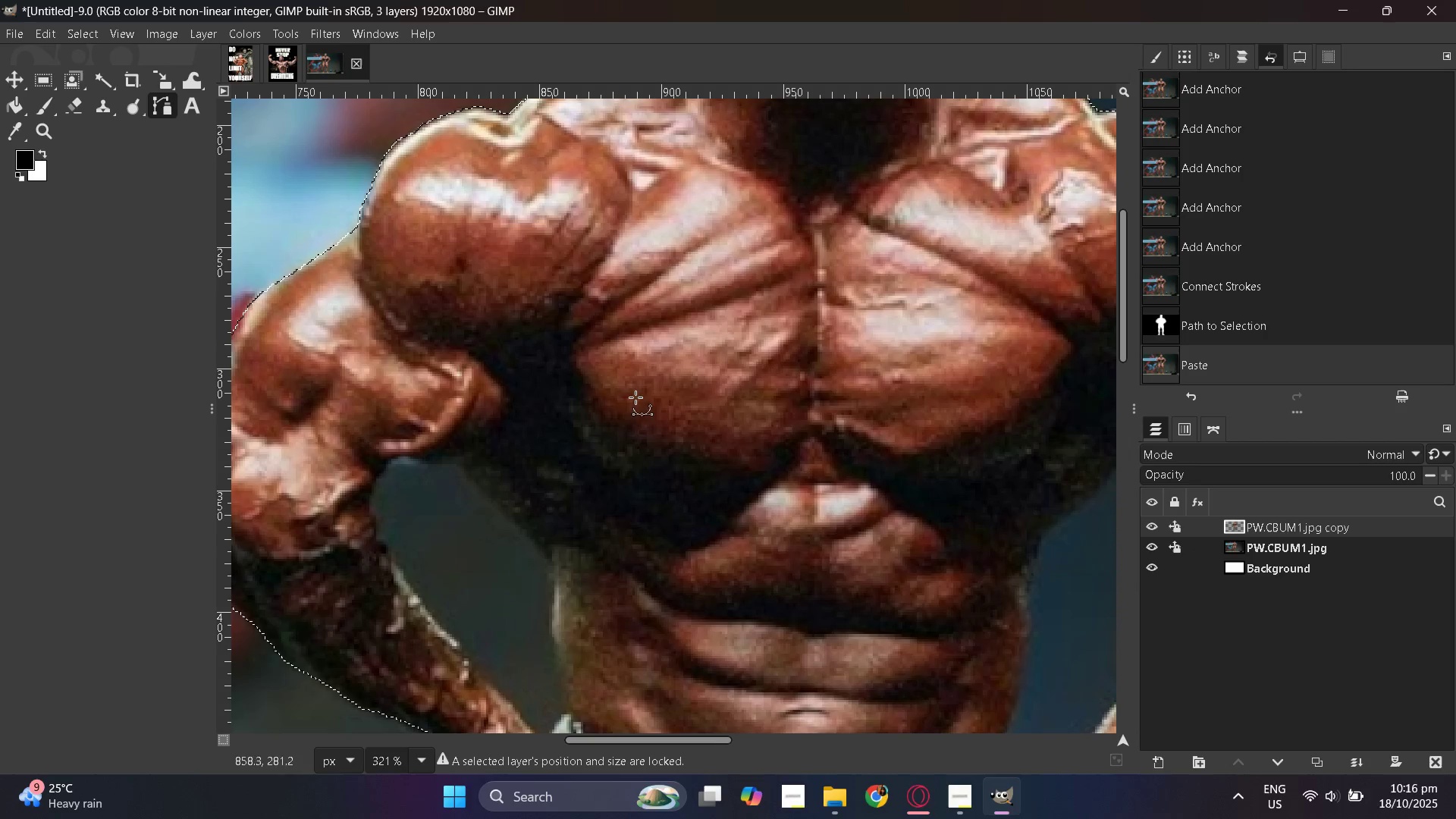 
hold_key(key=ControlLeft, duration=0.38)
scroll: coordinate [478, 490], scroll_direction: up, amount: 3.0
 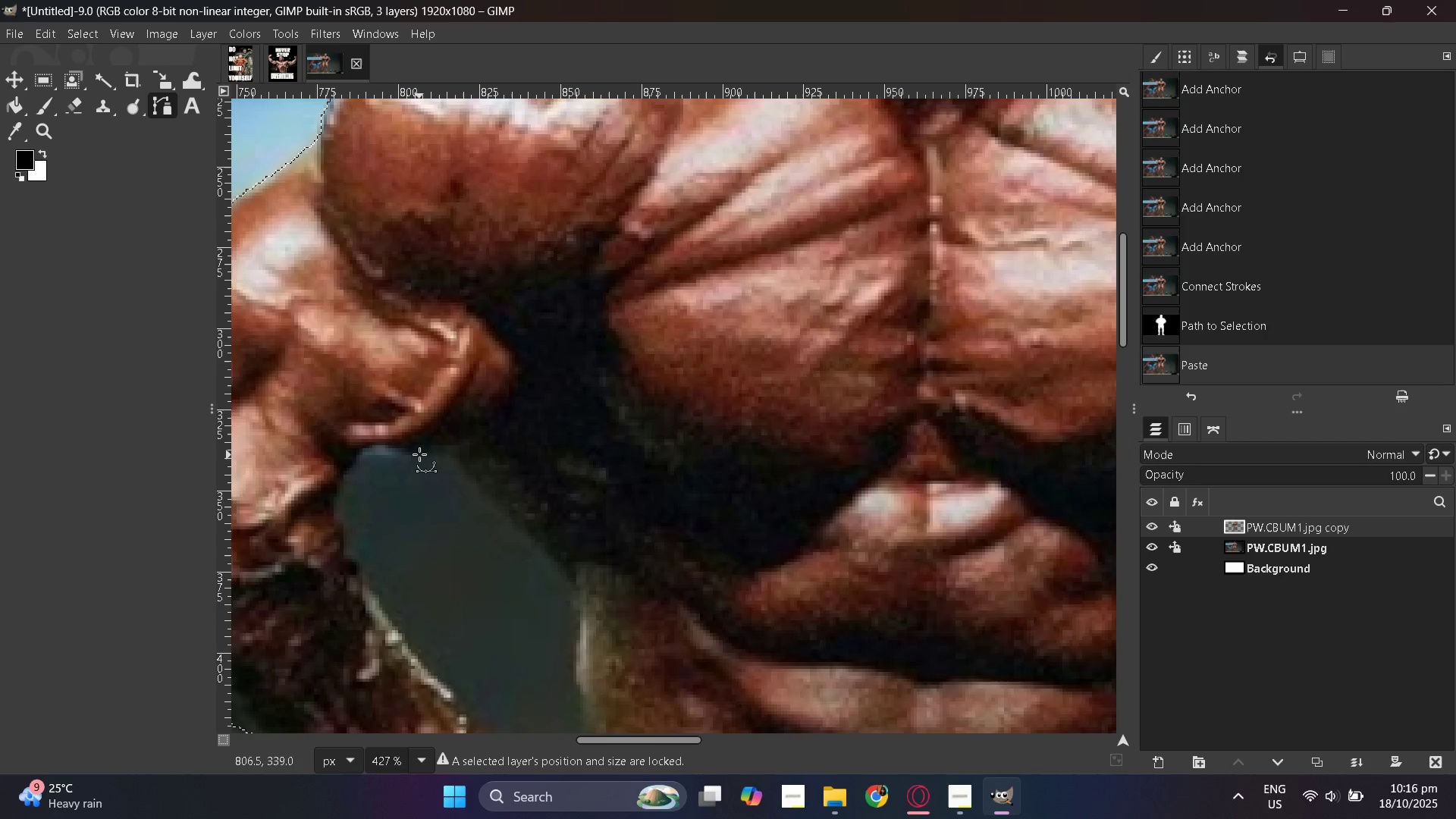 
hold_key(key=ControlLeft, duration=1.18)
scroll: coordinate [962, 577], scroll_direction: up, amount: 4.0
 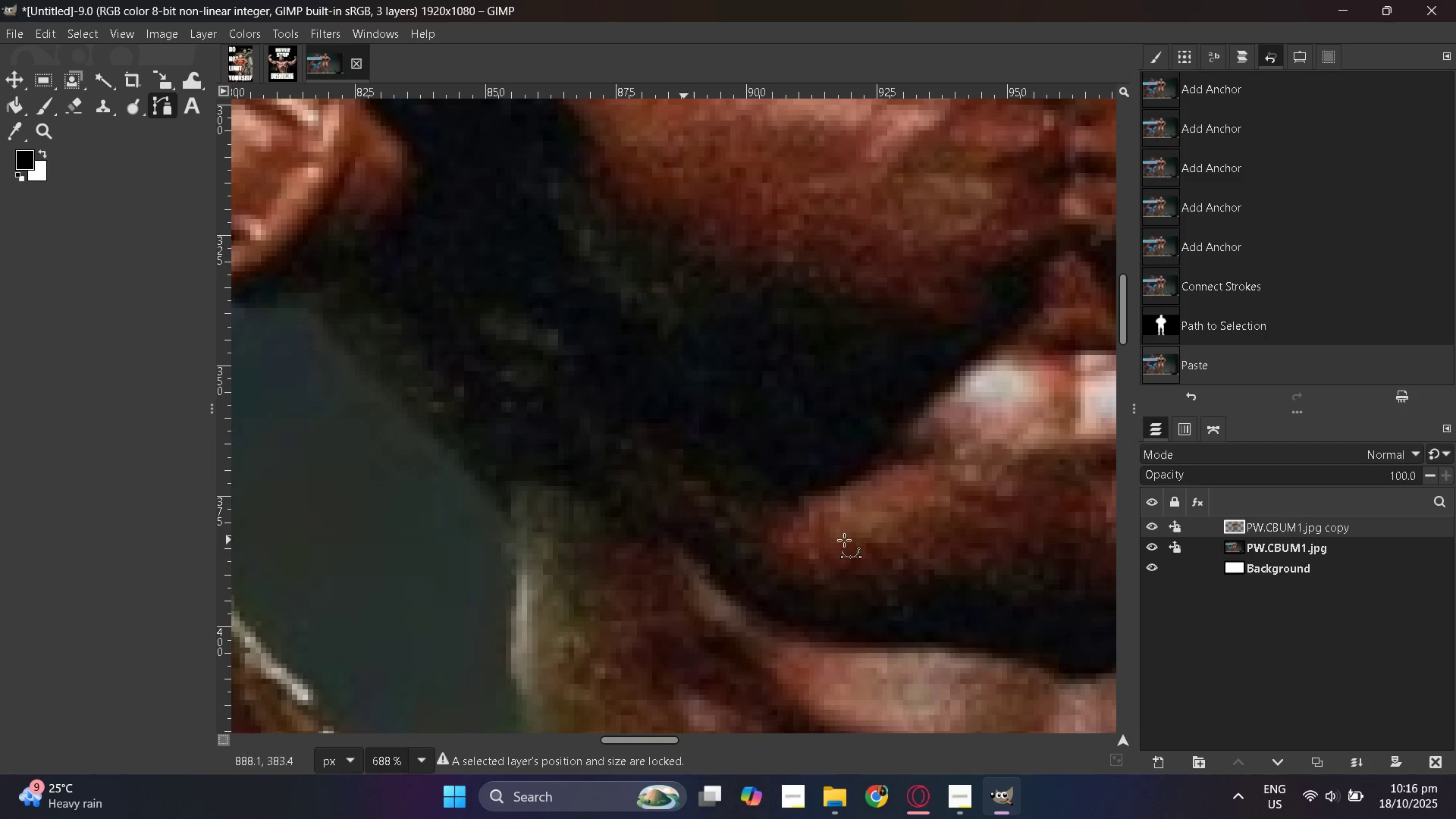 
hold_key(key=ControlLeft, duration=0.62)
 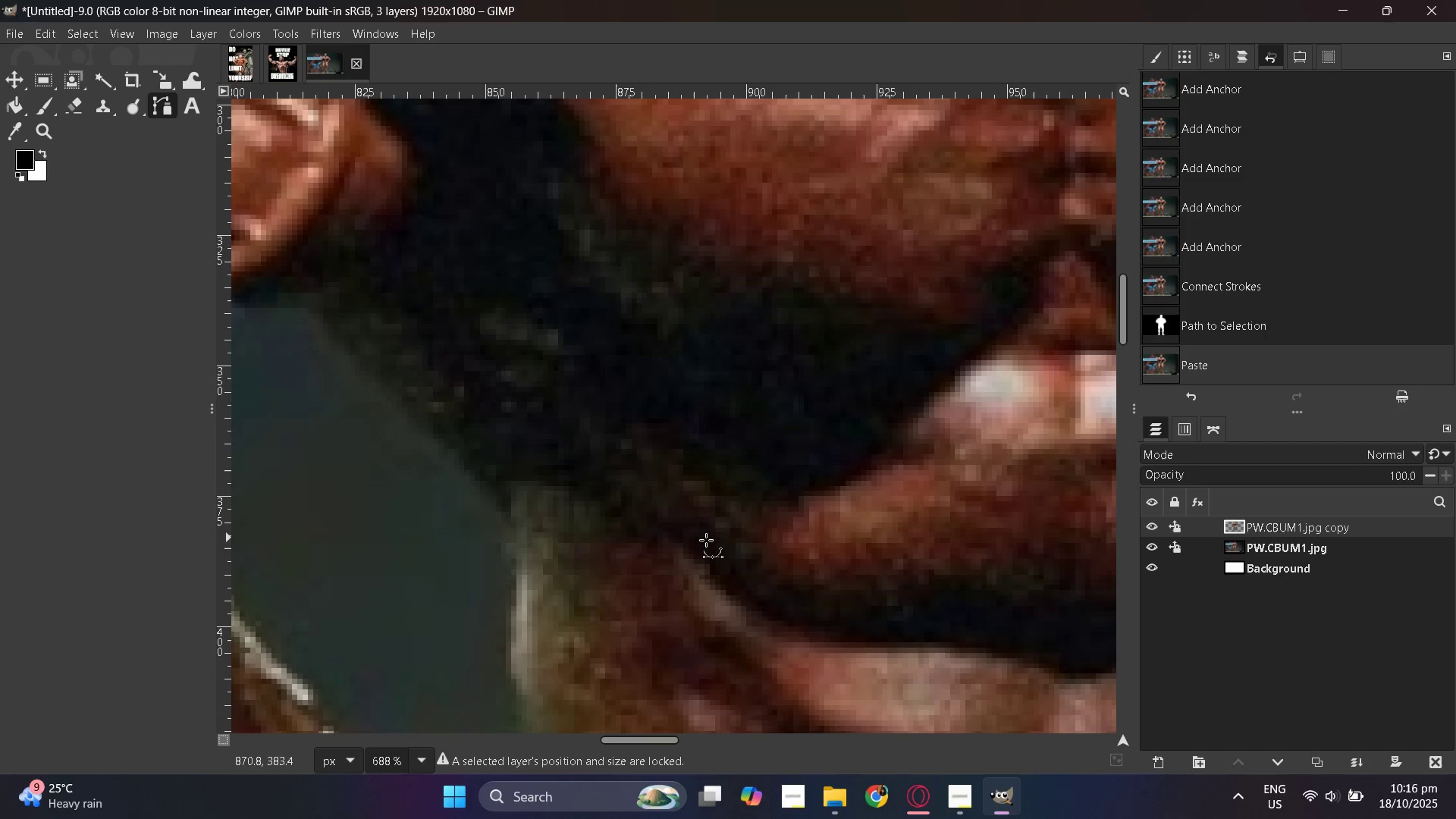 
hold_key(key=ControlLeft, duration=1.5)
scroll: coordinate [841, 563], scroll_direction: up, amount: 2.0
 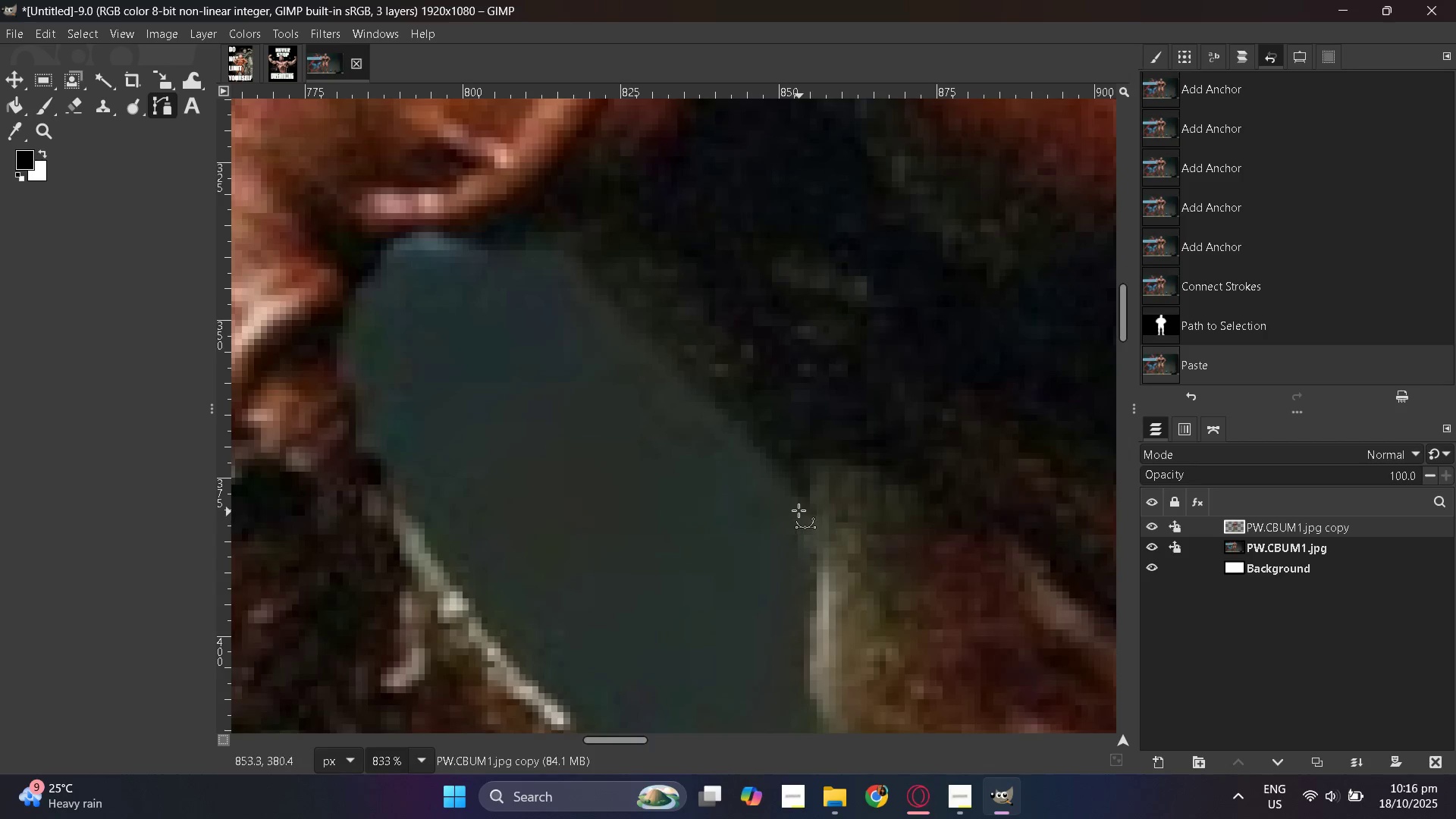 
key(Control+ControlLeft)
 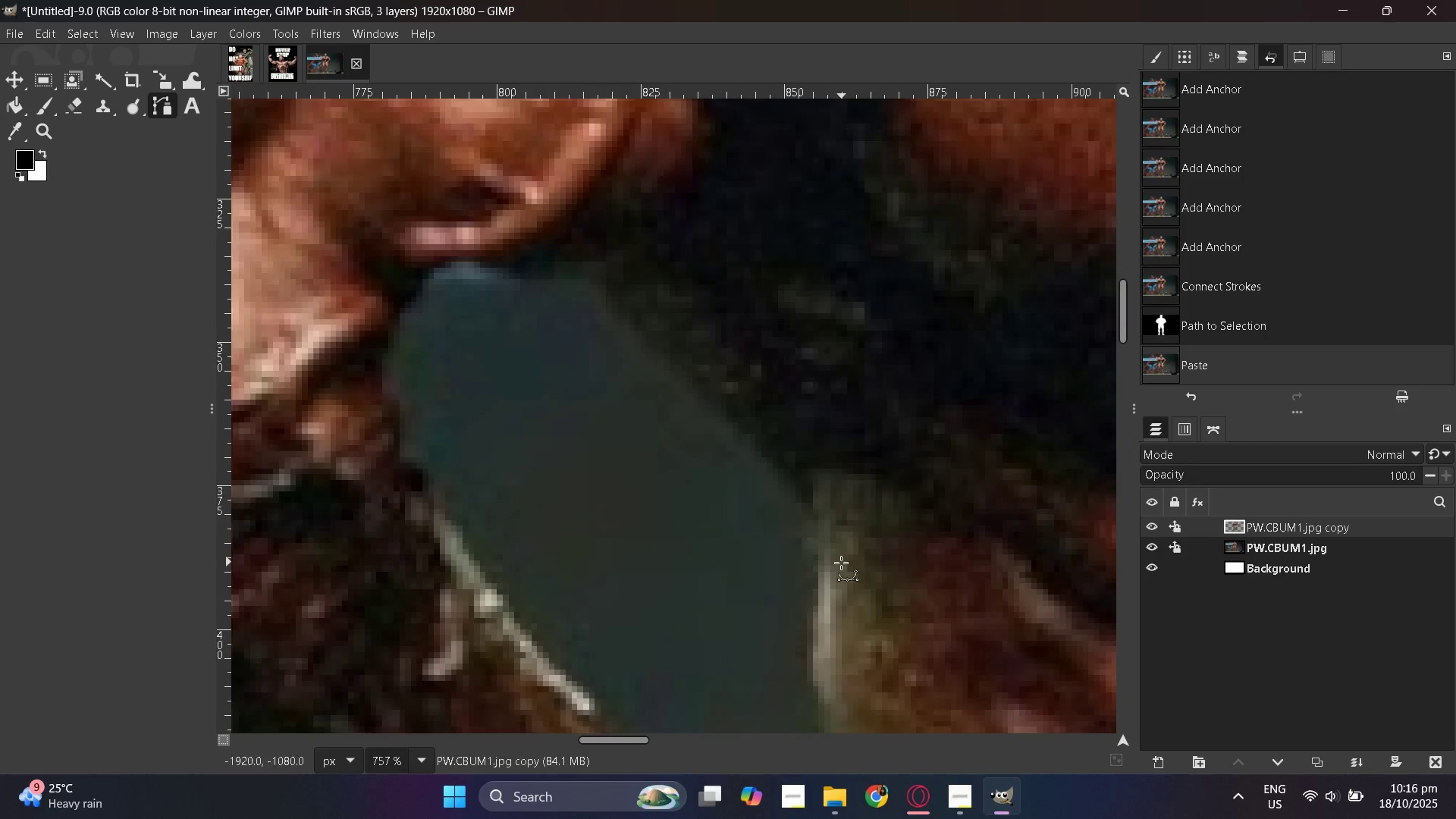 
key(Control+ControlLeft)
 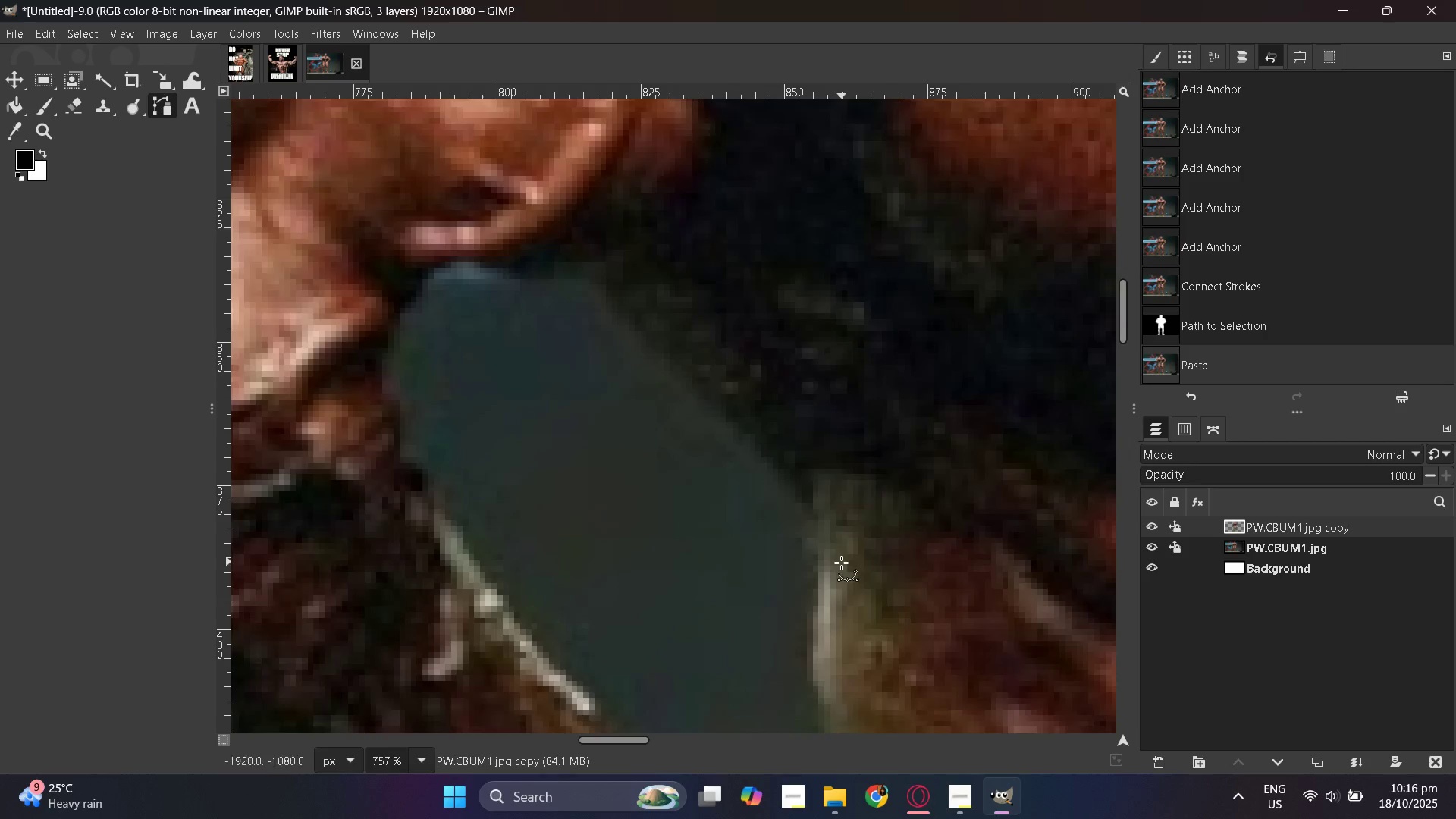 
key(Control+ControlLeft)
 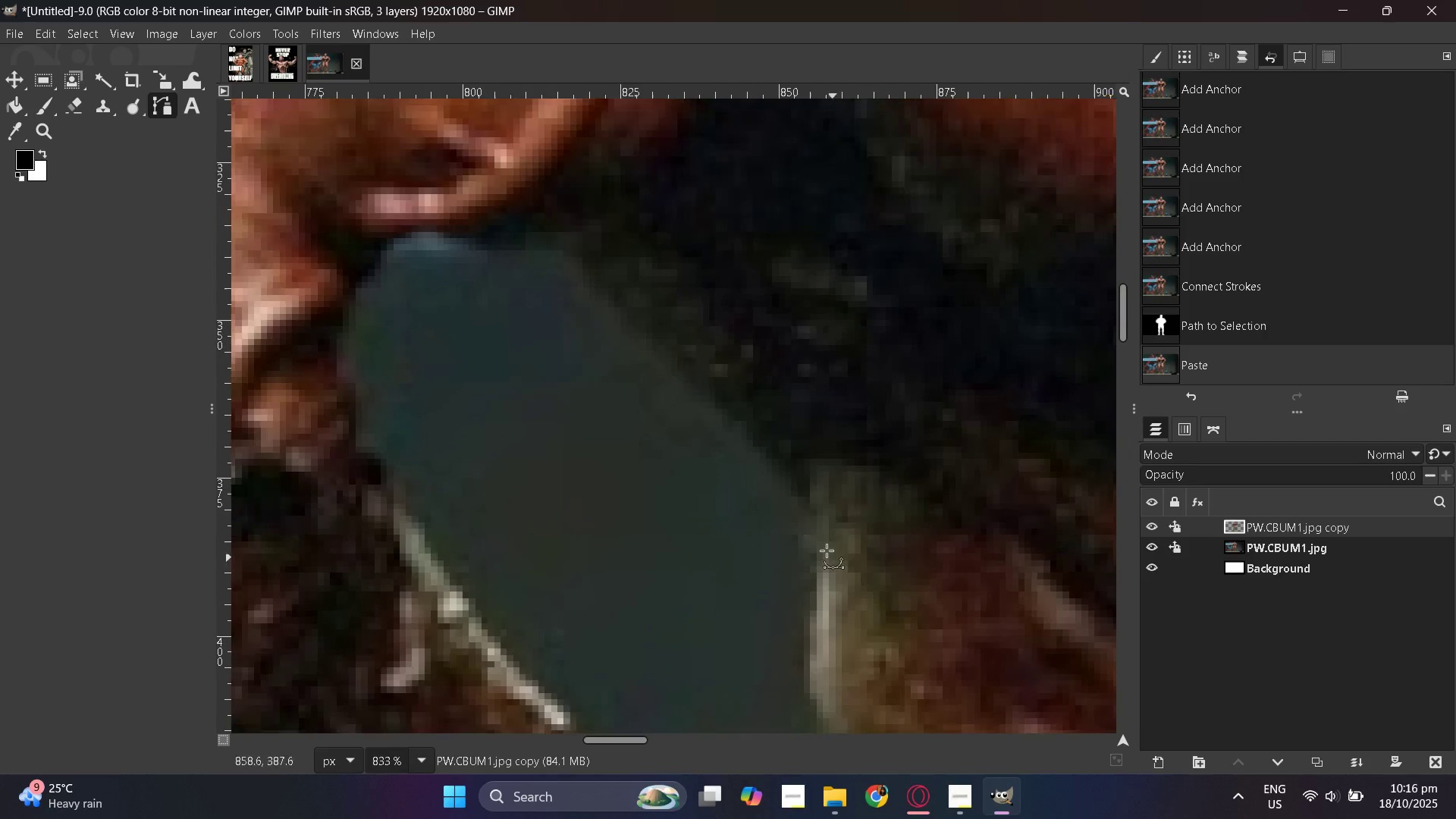 
key(Control+ControlLeft)
 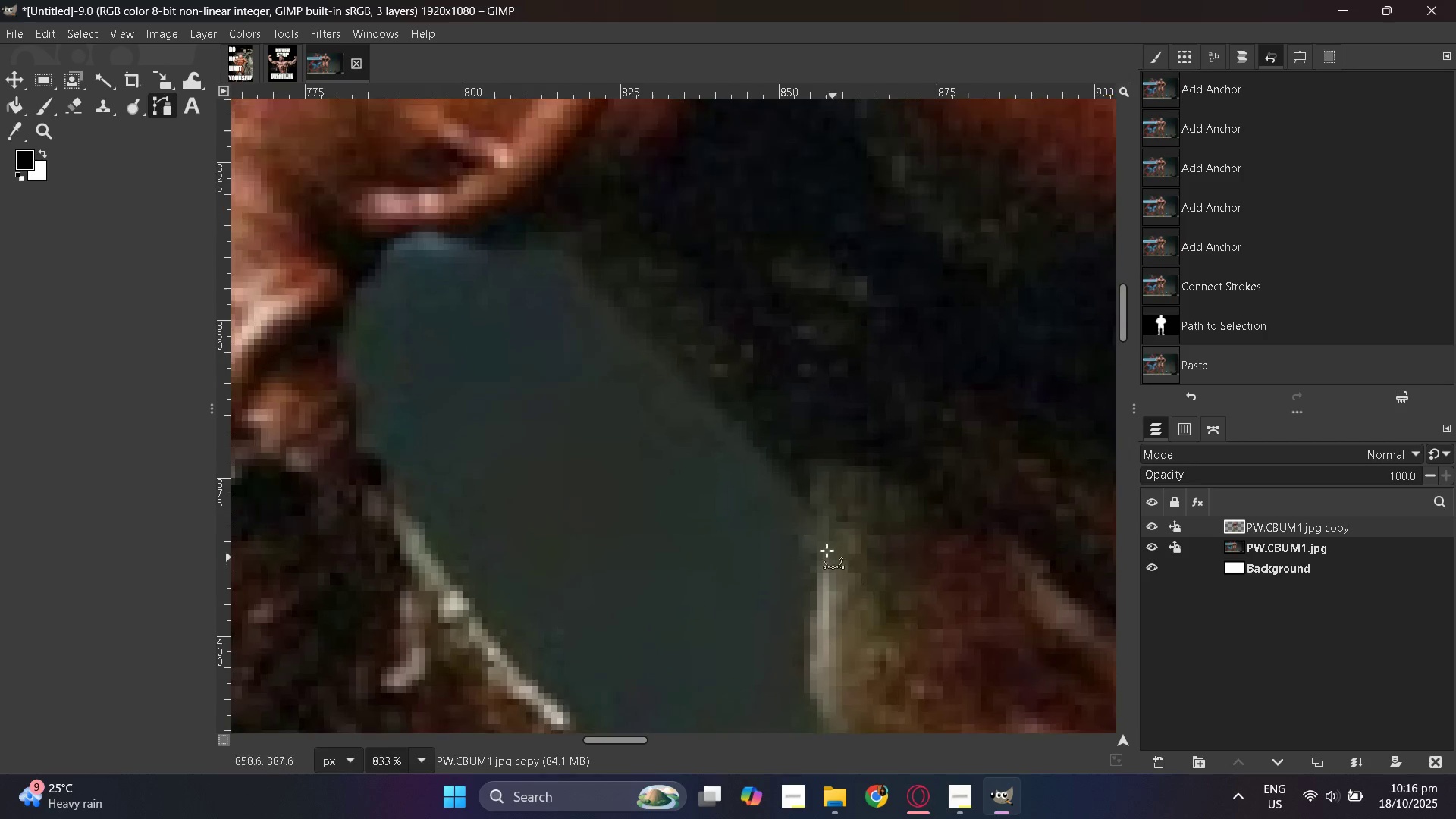 
key(Control+ControlLeft)
 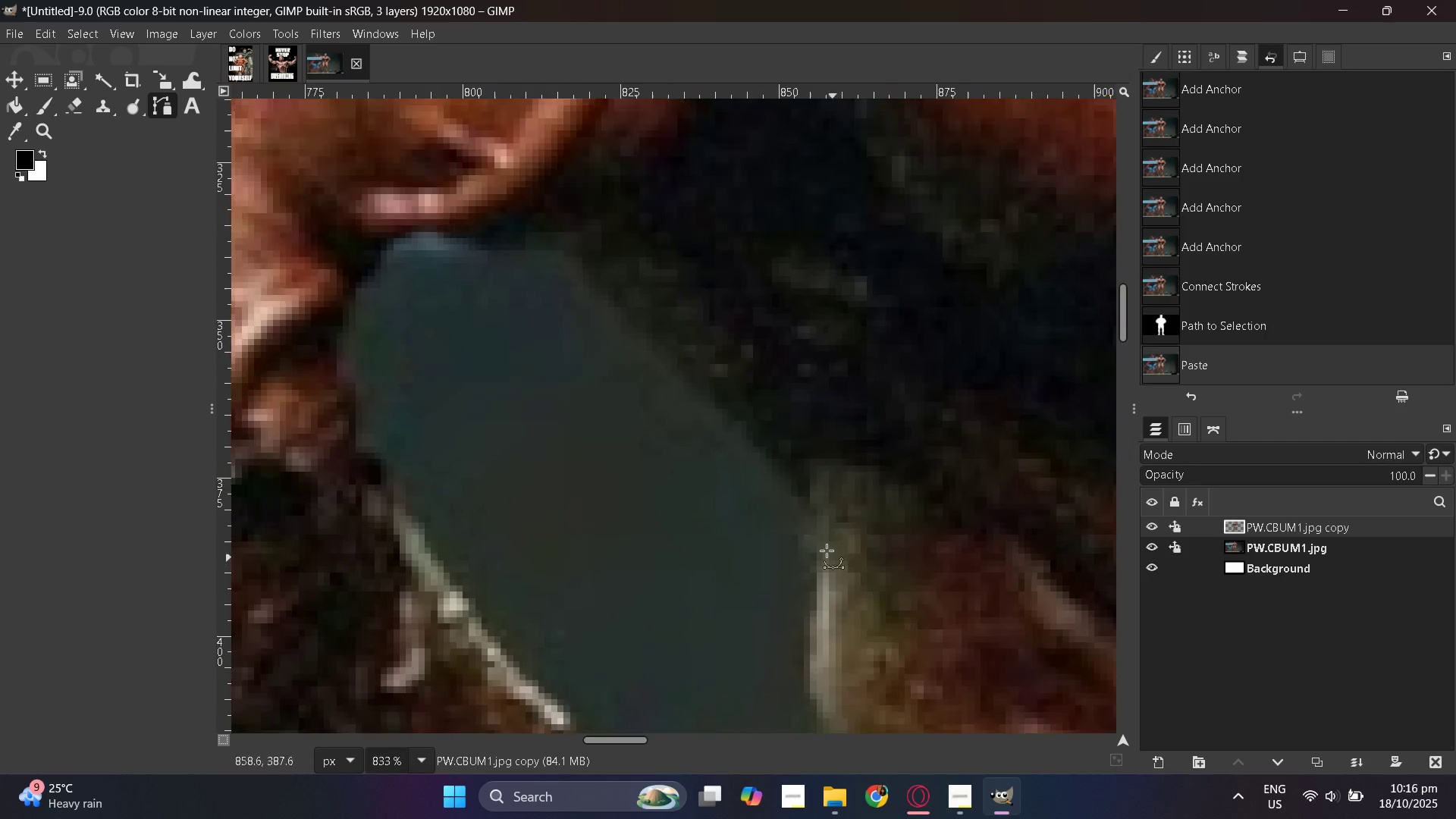 
key(Control+ControlLeft)
 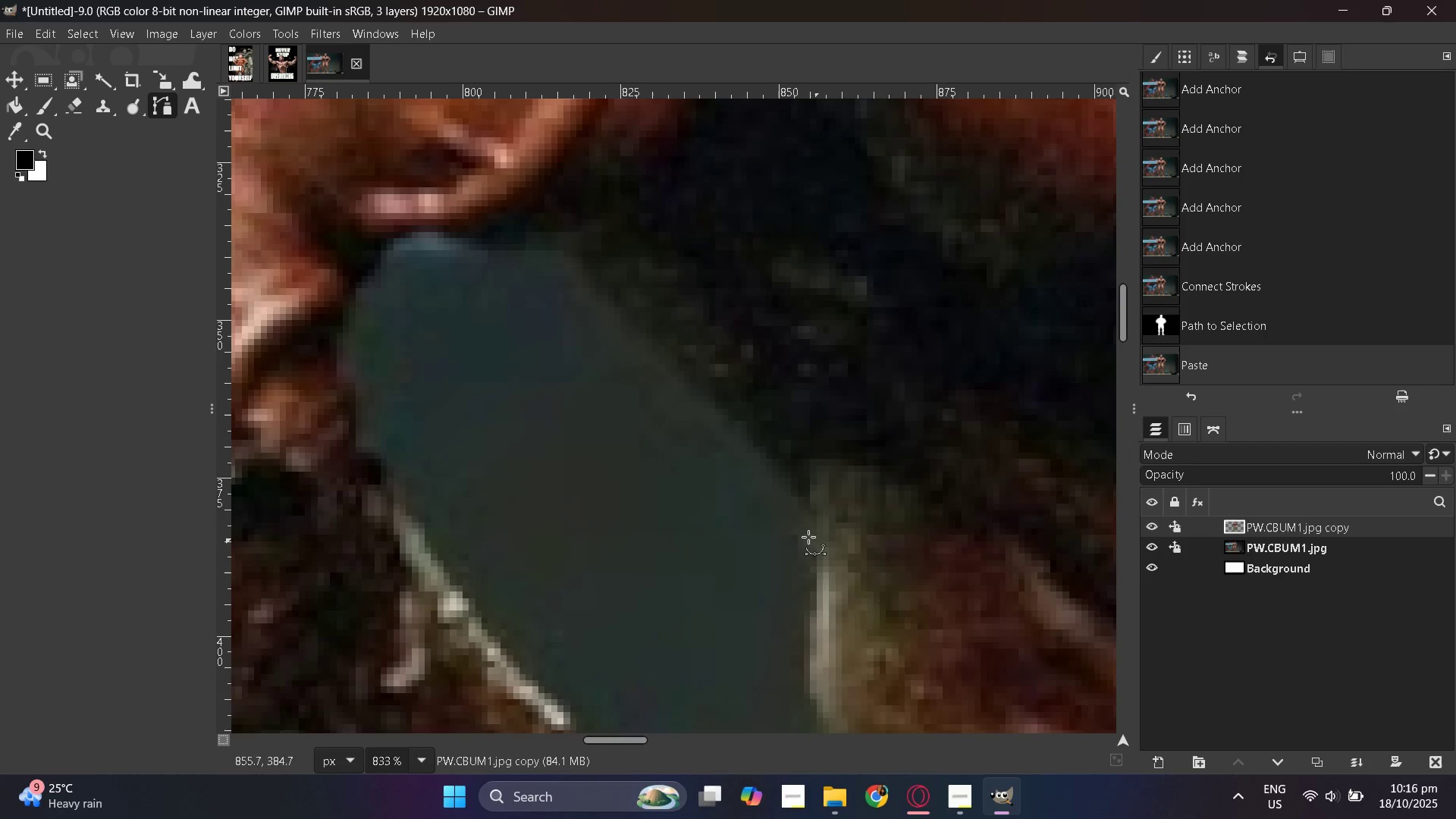 
key(Control+ControlLeft)
 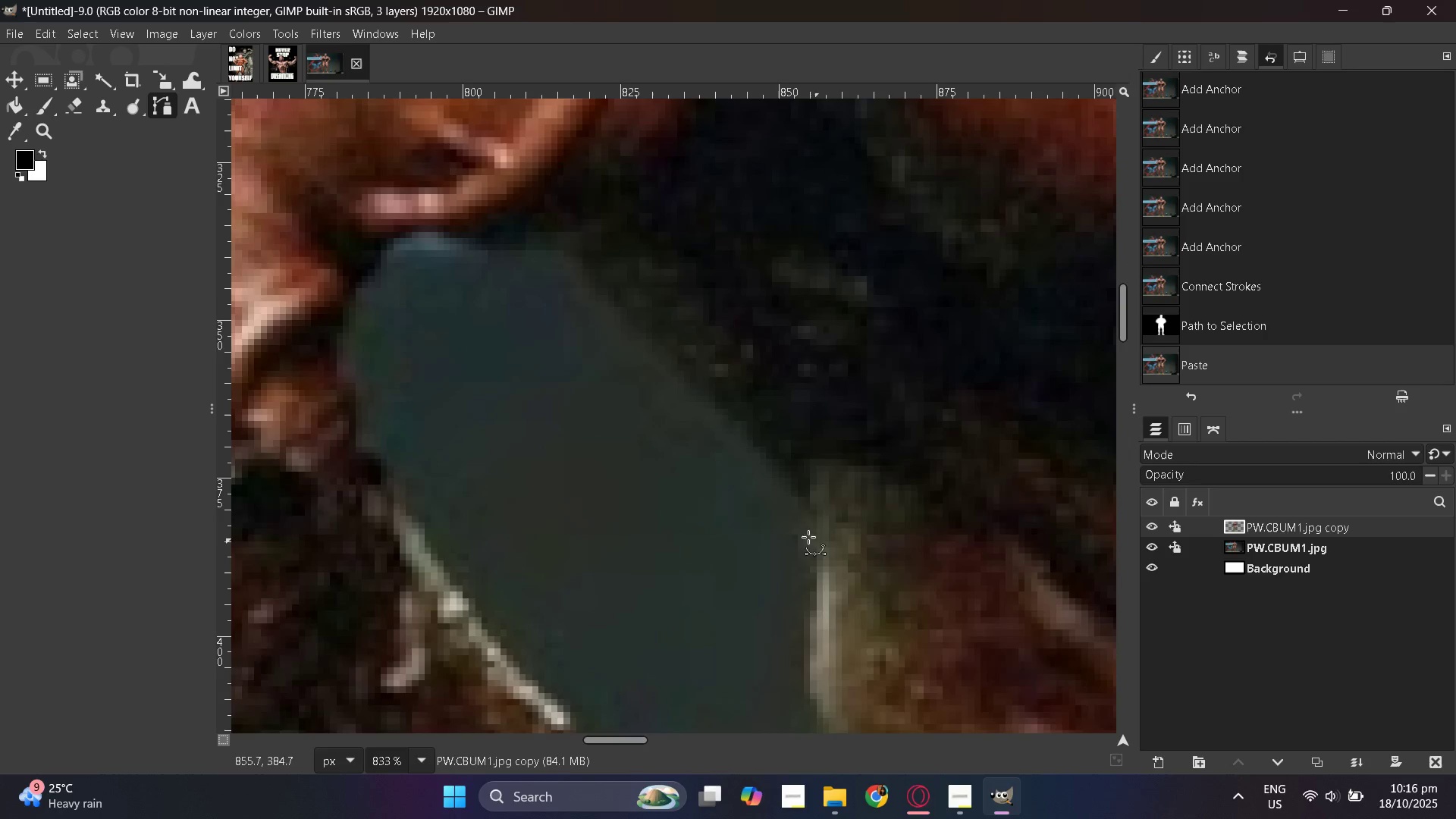 
key(Control+ControlLeft)
 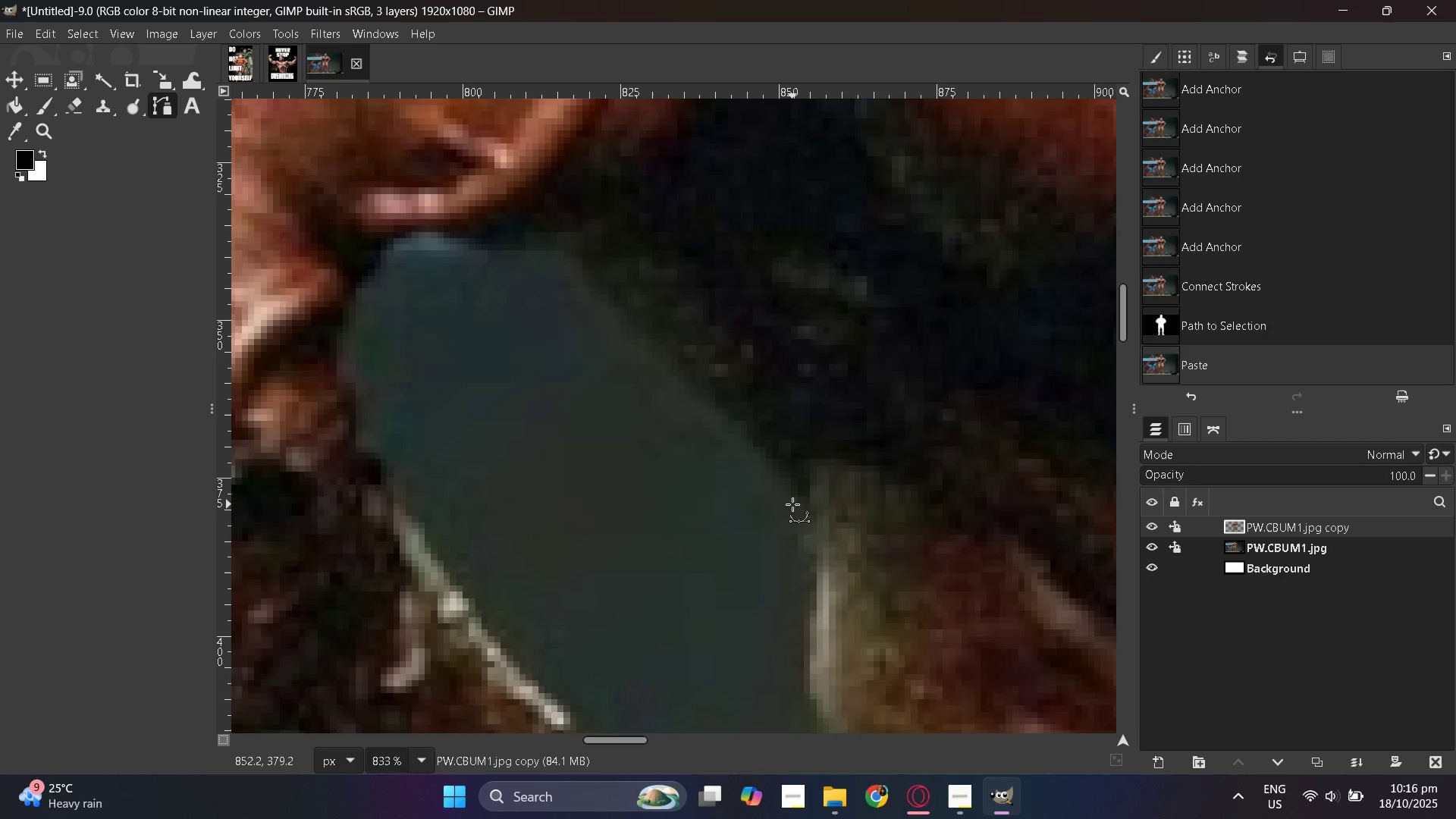 
hold_key(key=ControlLeft, duration=0.42)
scroll: coordinate [798, 517], scroll_direction: down, amount: 1.0
 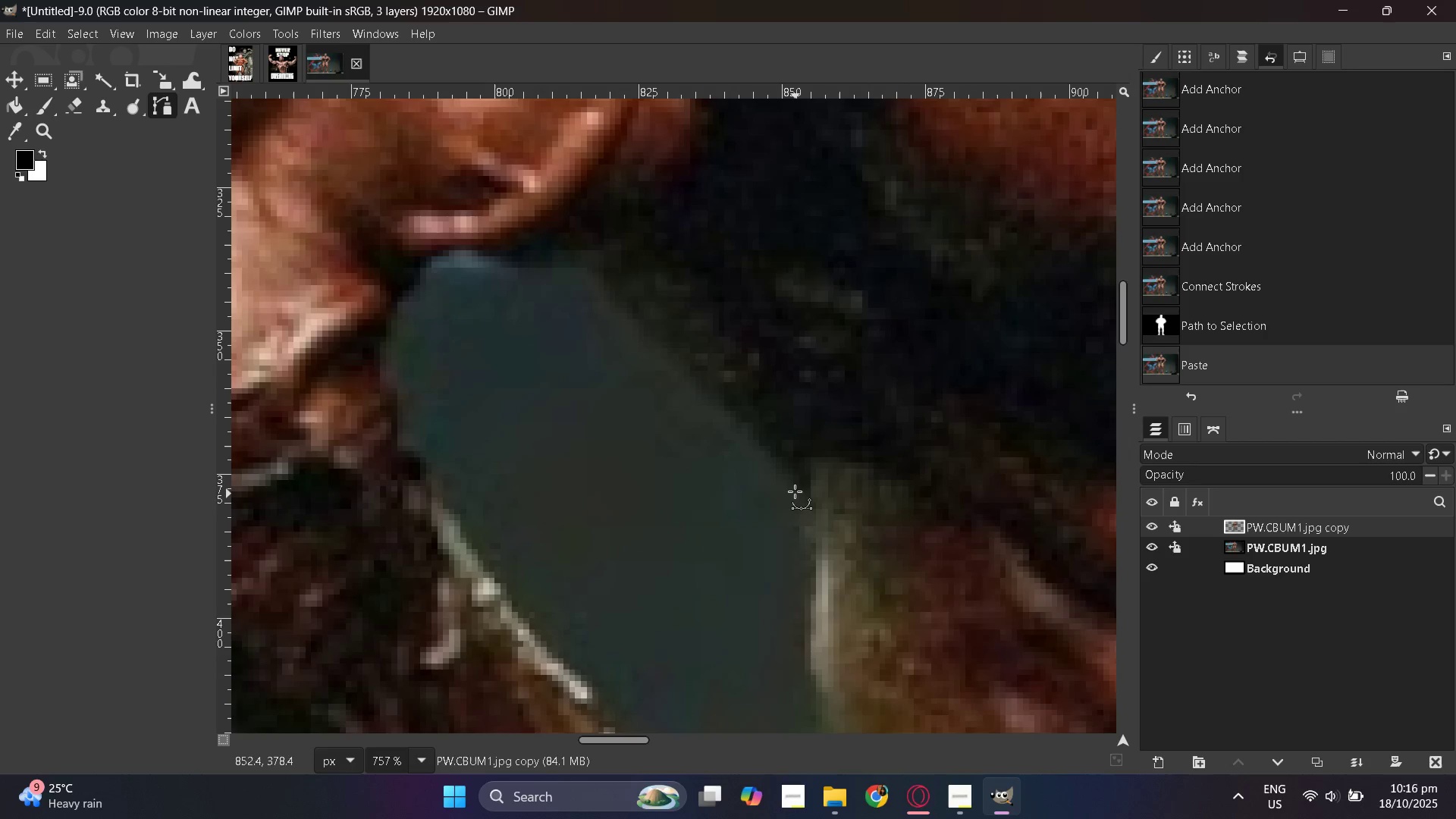 
hold_key(key=ControlLeft, duration=0.65)
 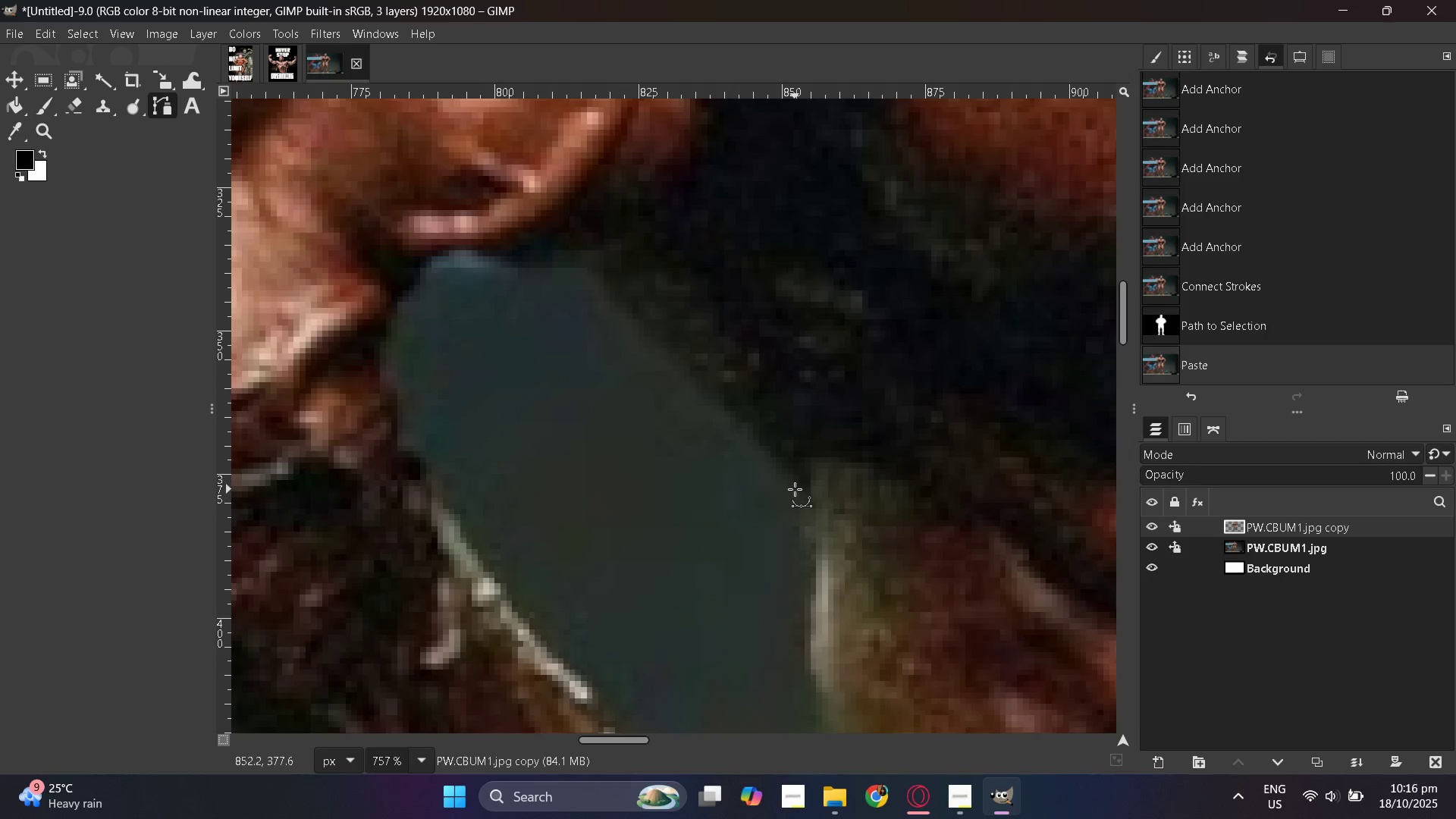 
left_click([795, 489])
 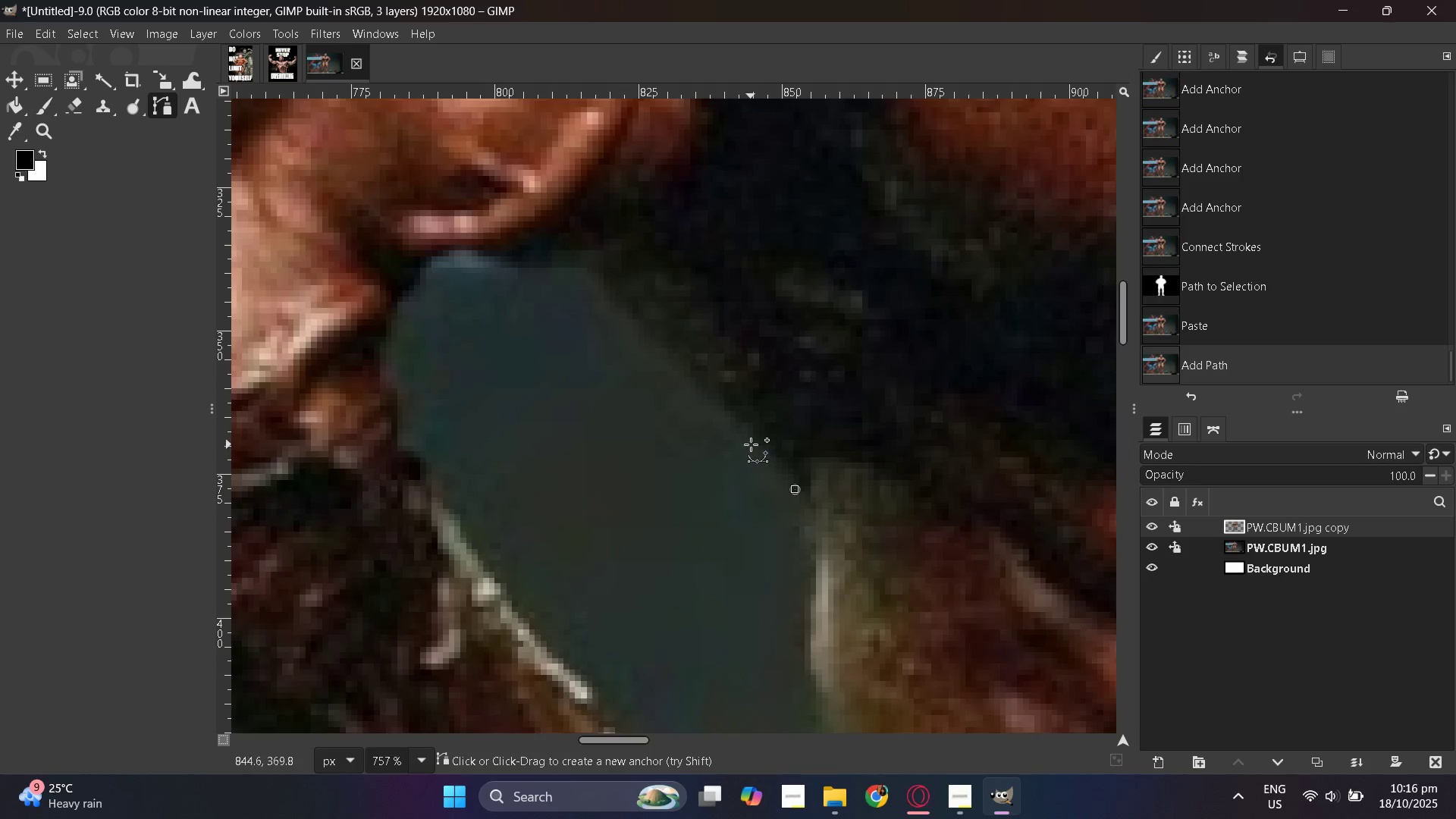 
left_click([751, 443])
 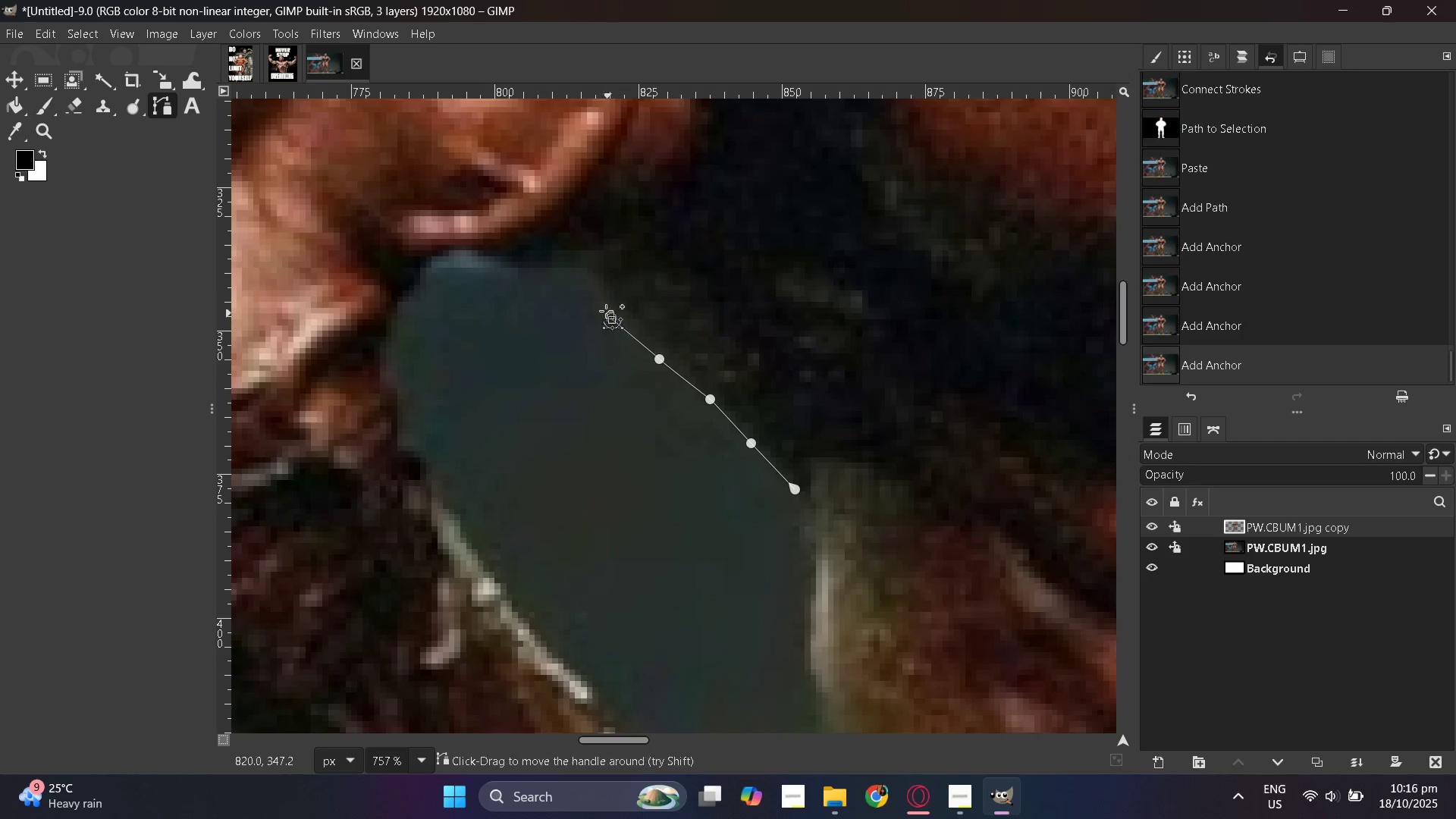 
triple_click([584, 266])
 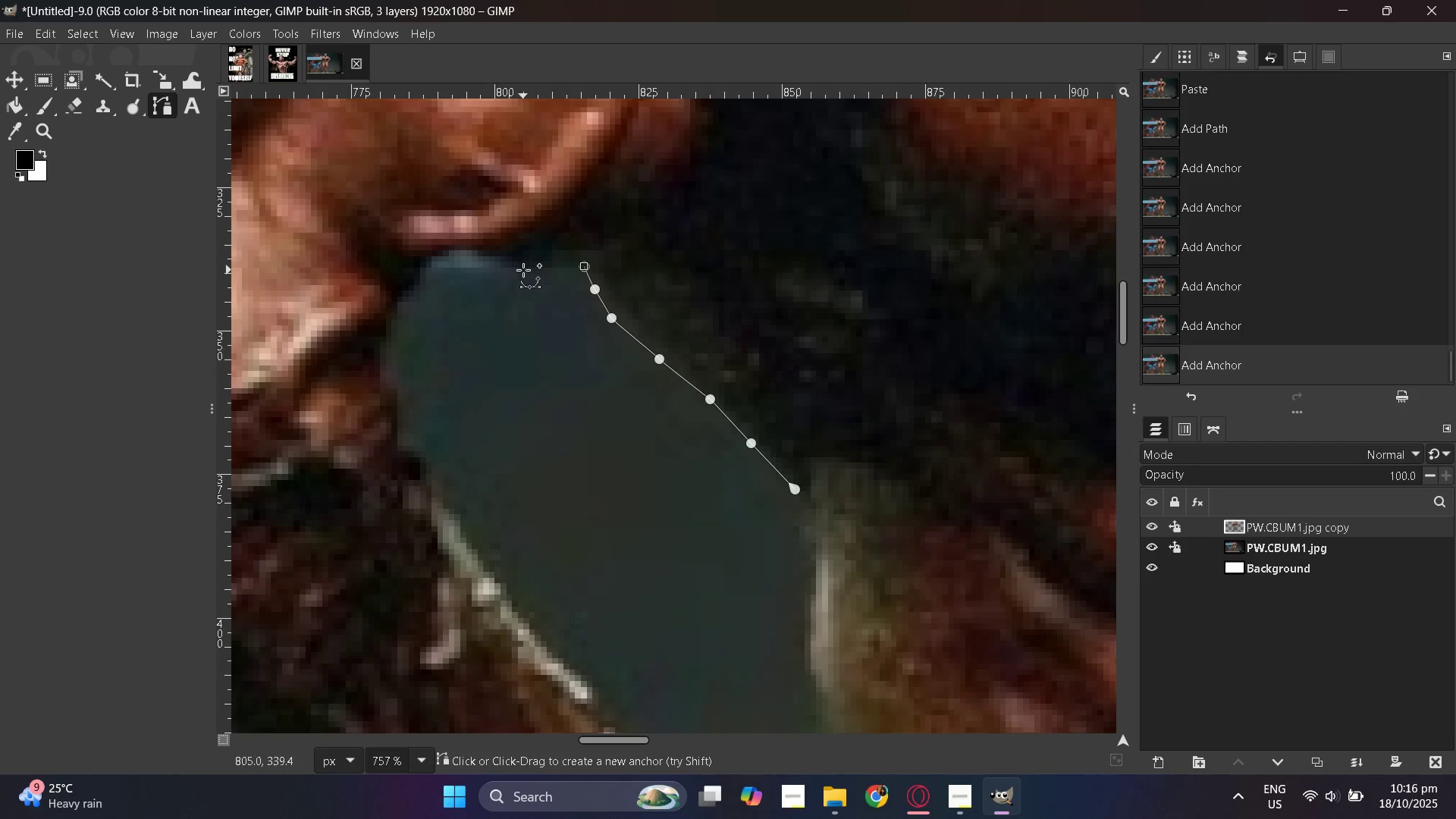 
left_click([523, 270])
 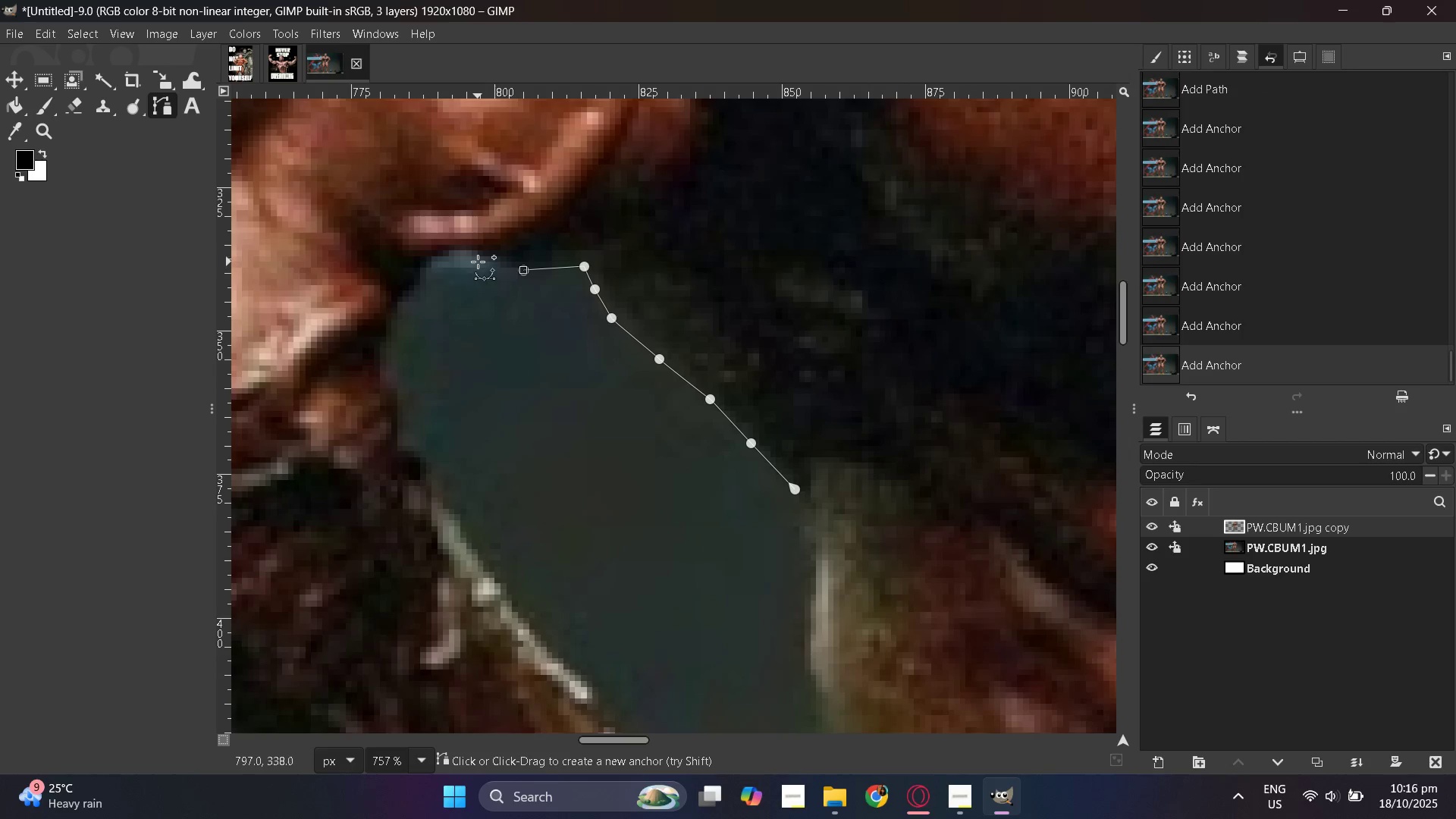 
left_click([478, 259])
 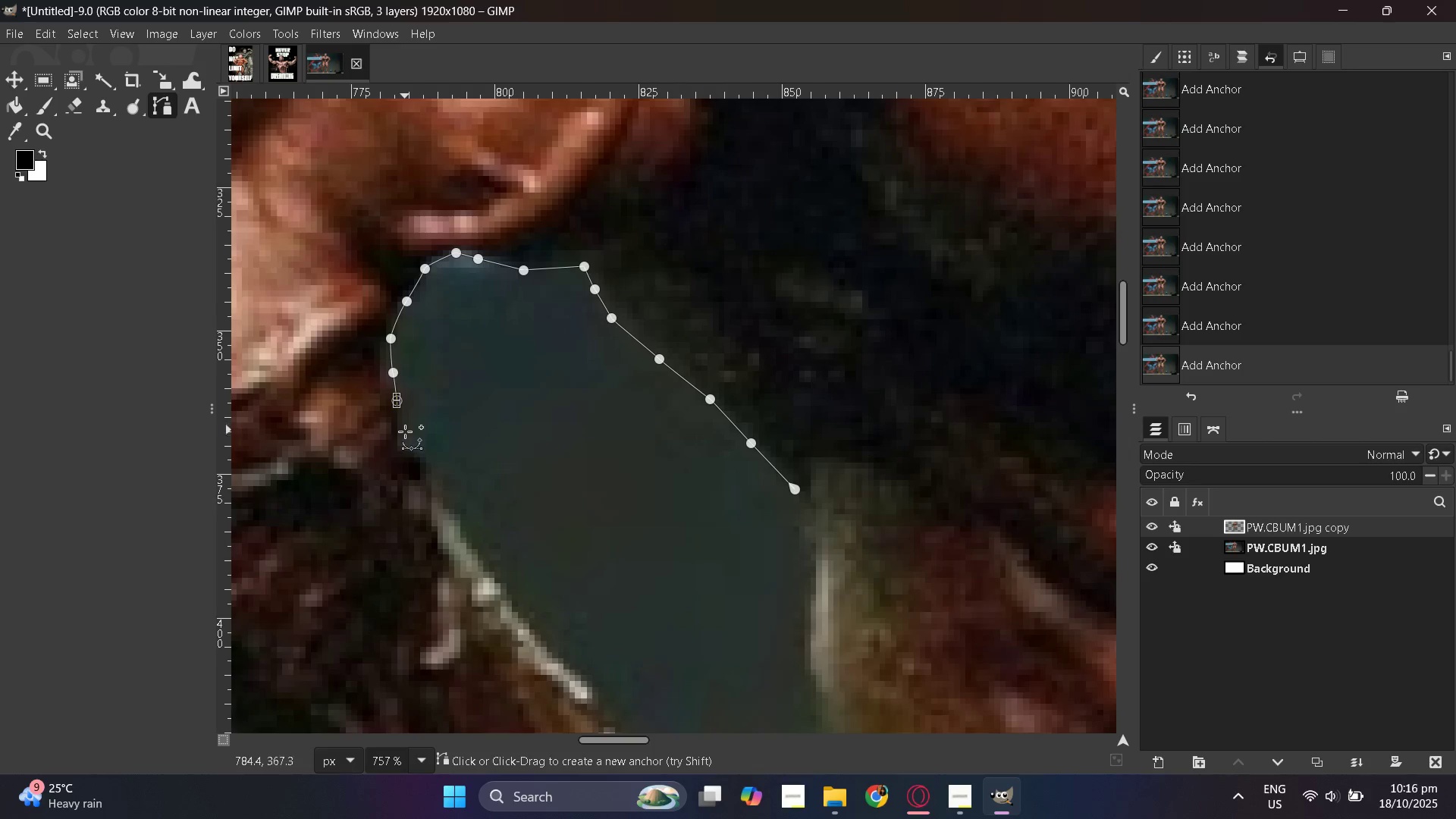 
wait(5.88)
 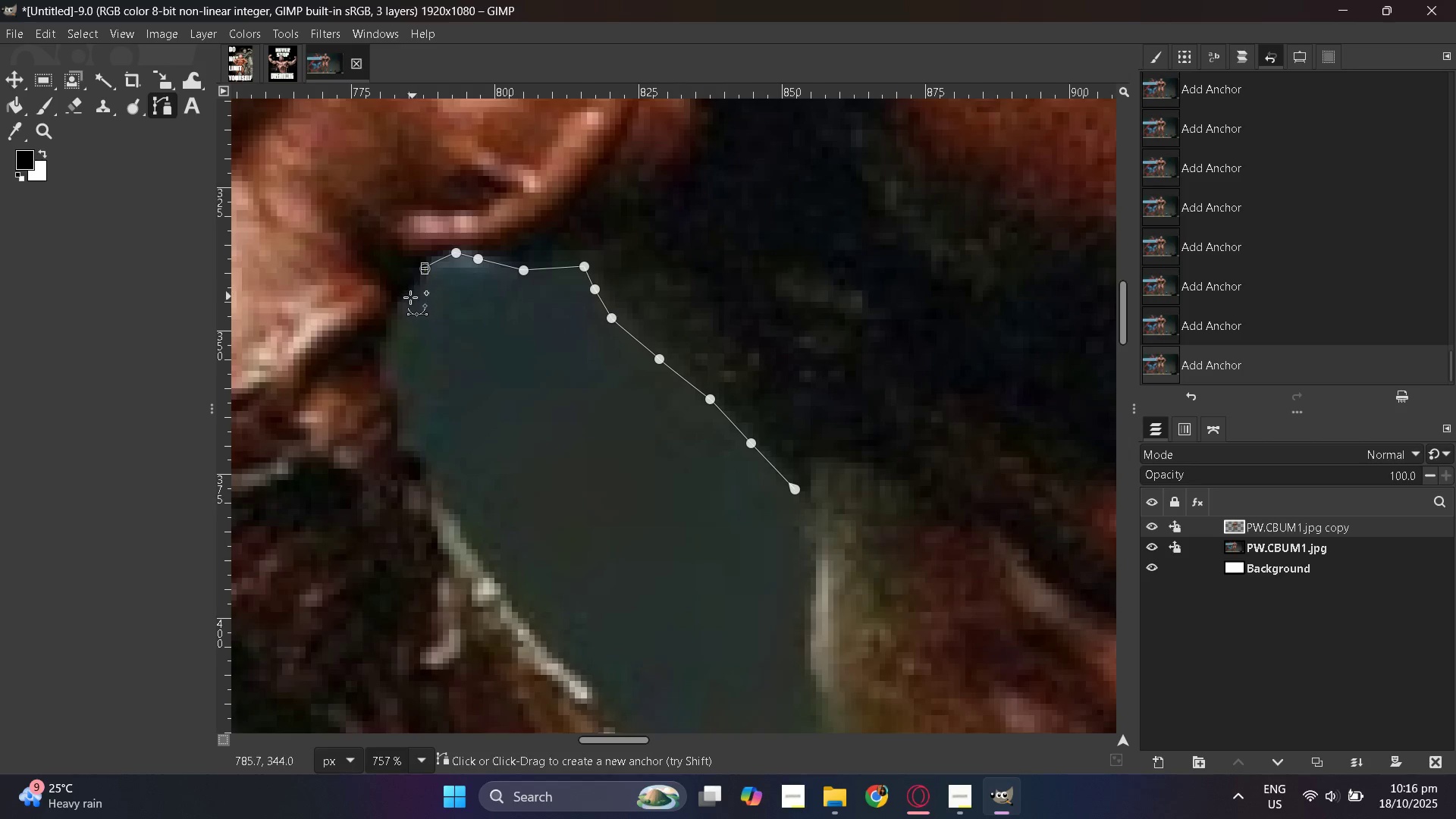 
scroll: coordinate [513, 586], scroll_direction: down, amount: 3.0
 